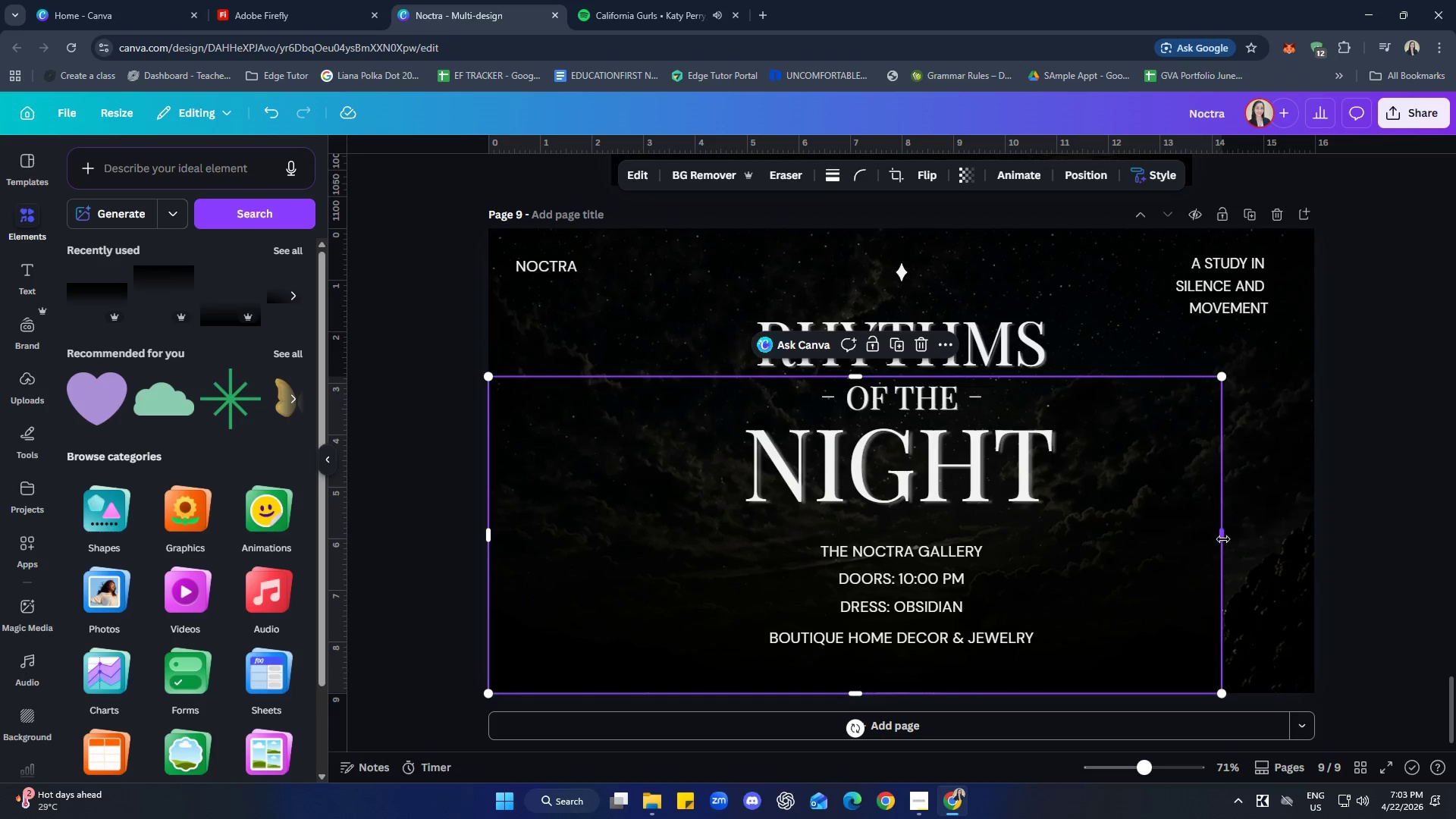 
left_click_drag(start_coordinate=[1225, 538], to_coordinate=[1316, 531])
 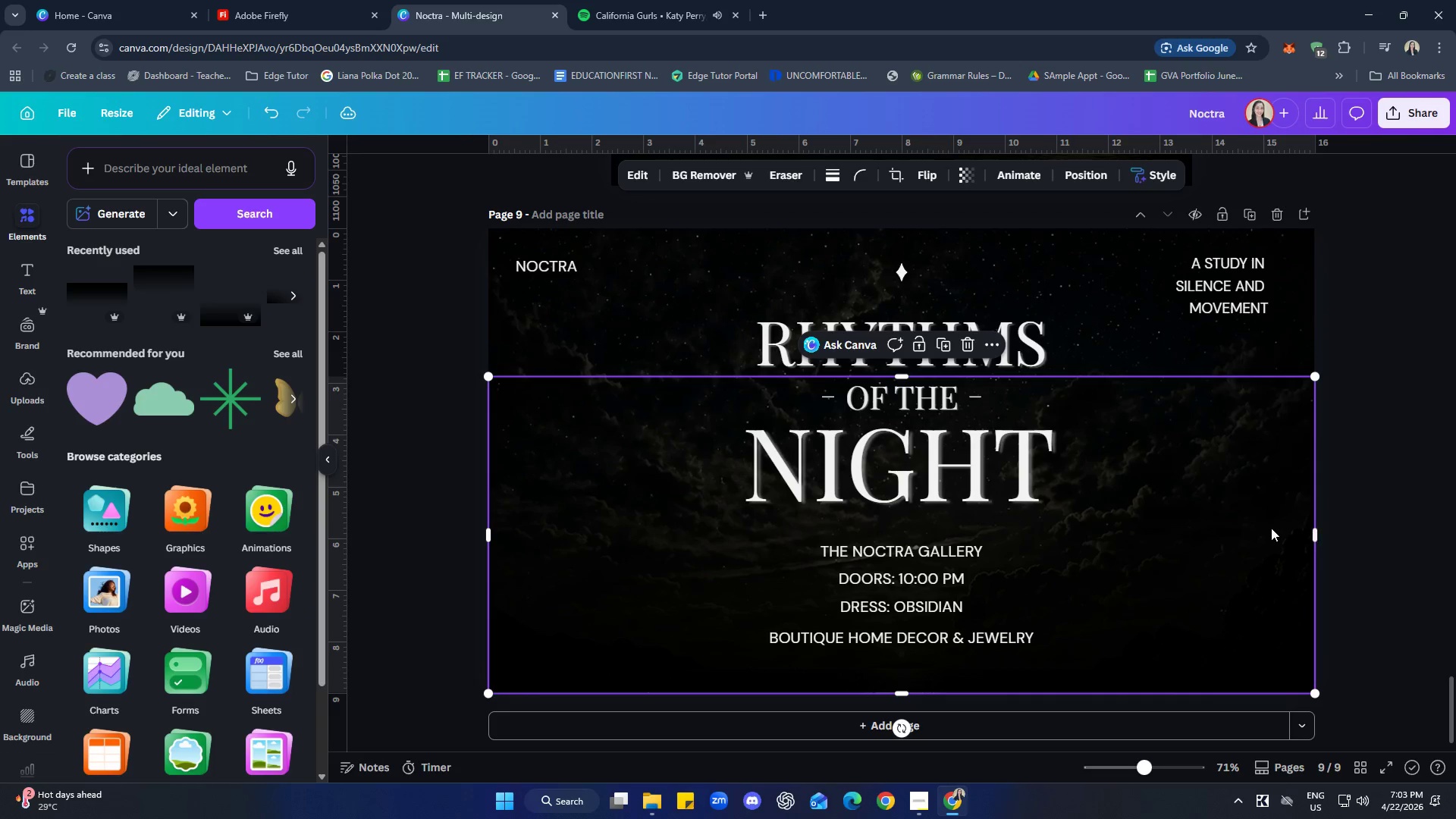 
right_click([1263, 526])
 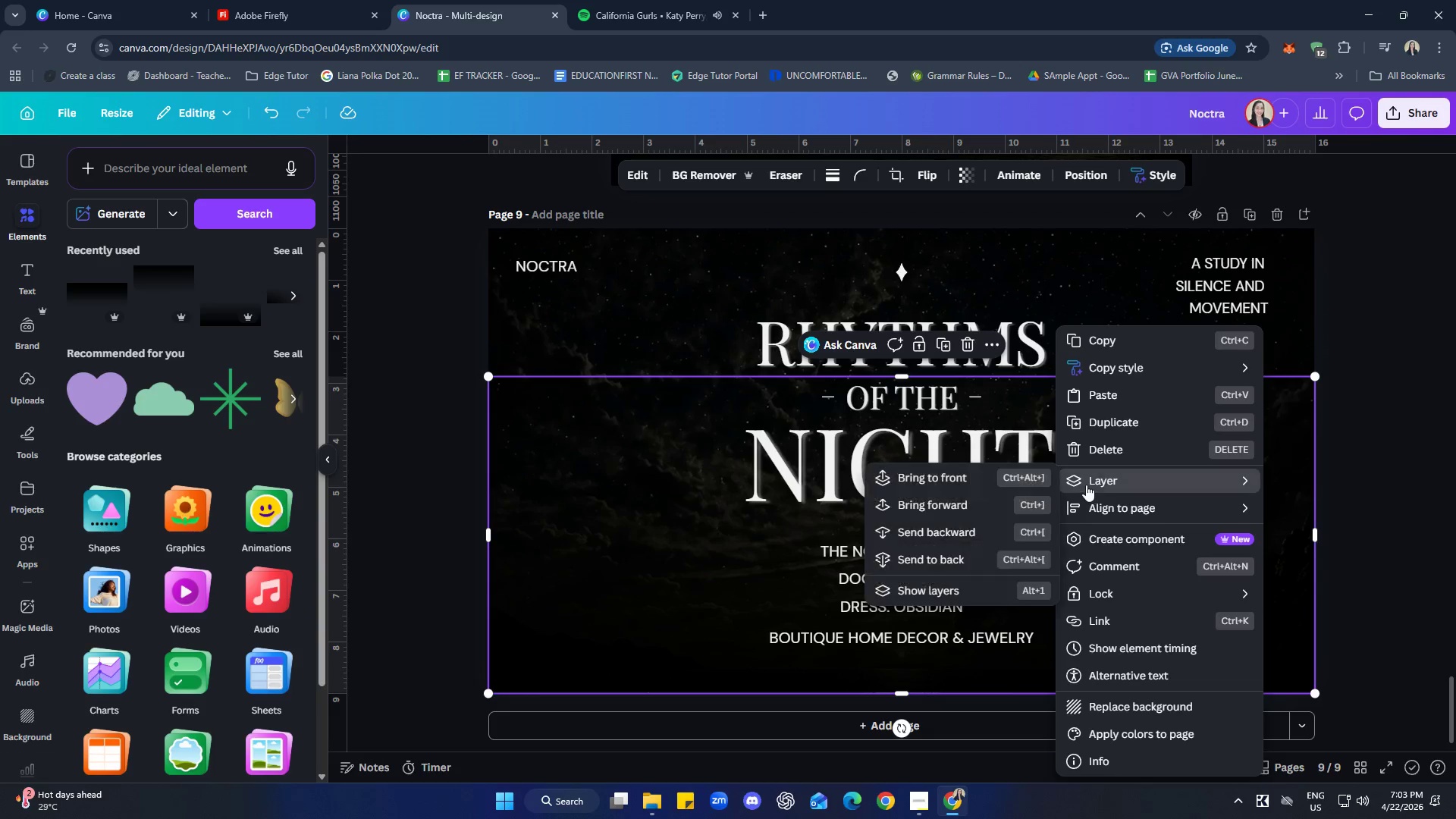 
left_click([935, 564])
 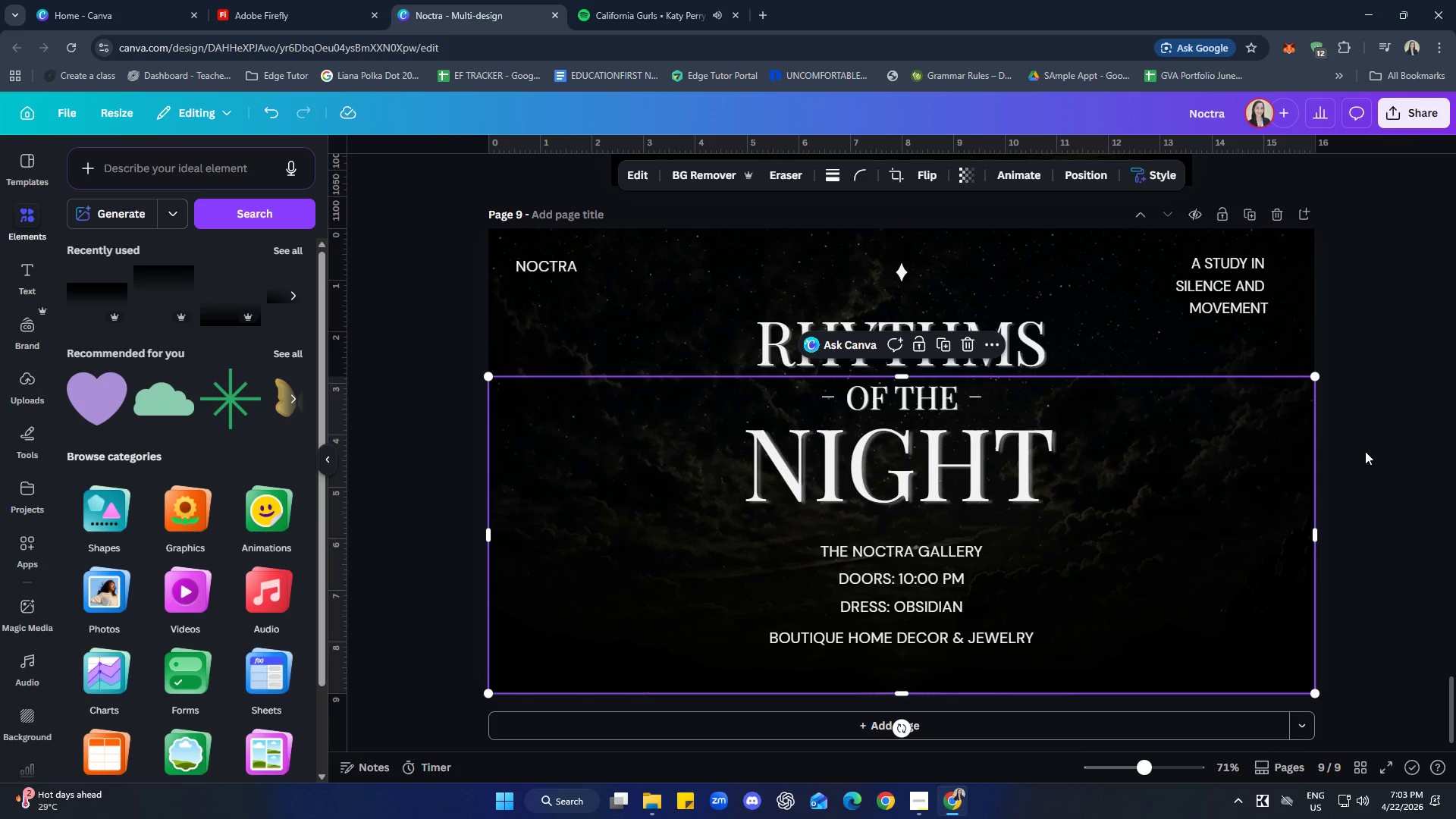 
left_click_drag(start_coordinate=[1364, 431], to_coordinate=[1362, 423])
 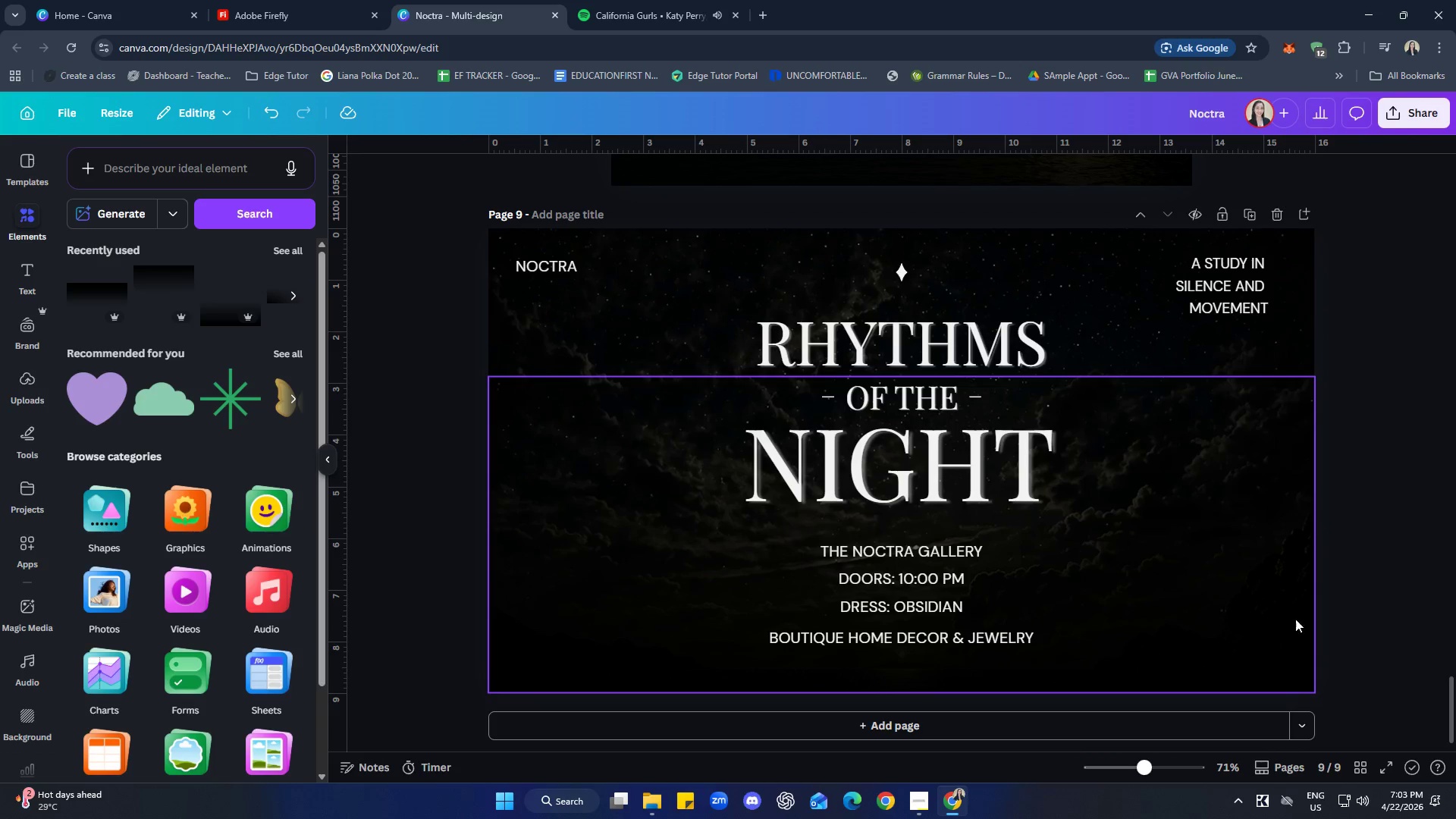 
left_click_drag(start_coordinate=[1423, 513], to_coordinate=[1427, 509])
 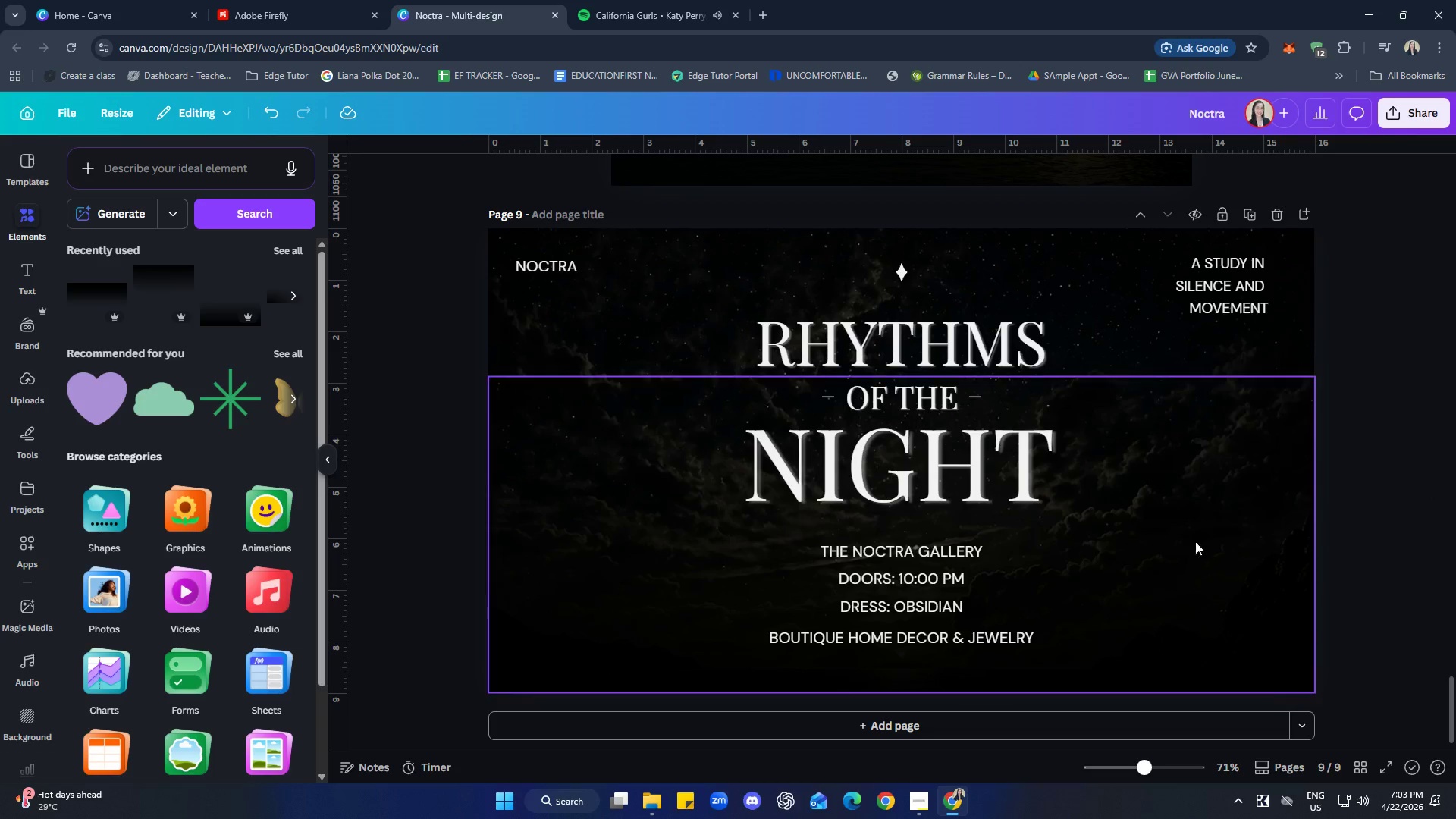 
left_click([1160, 505])
 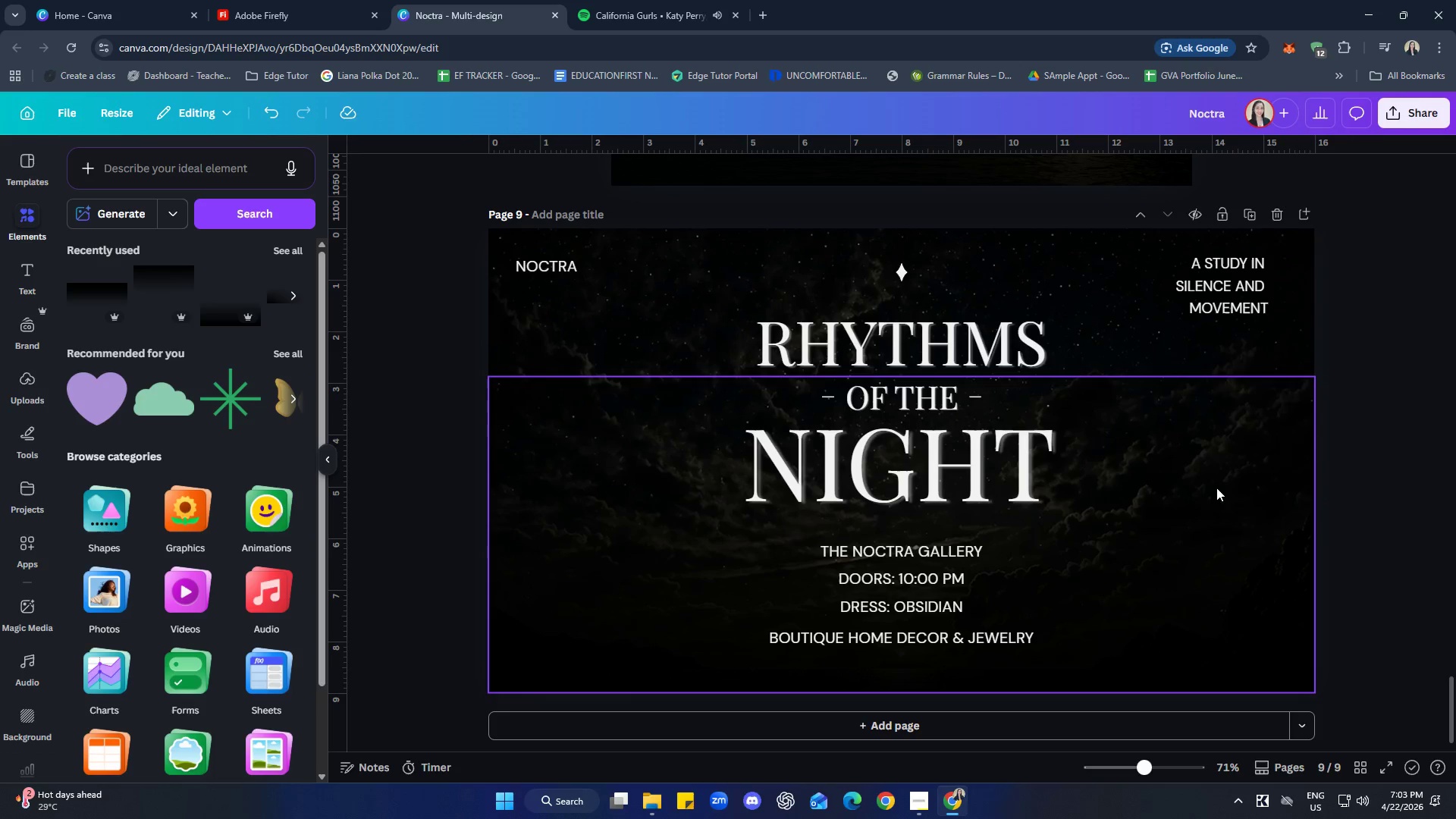 
left_click([1421, 495])
 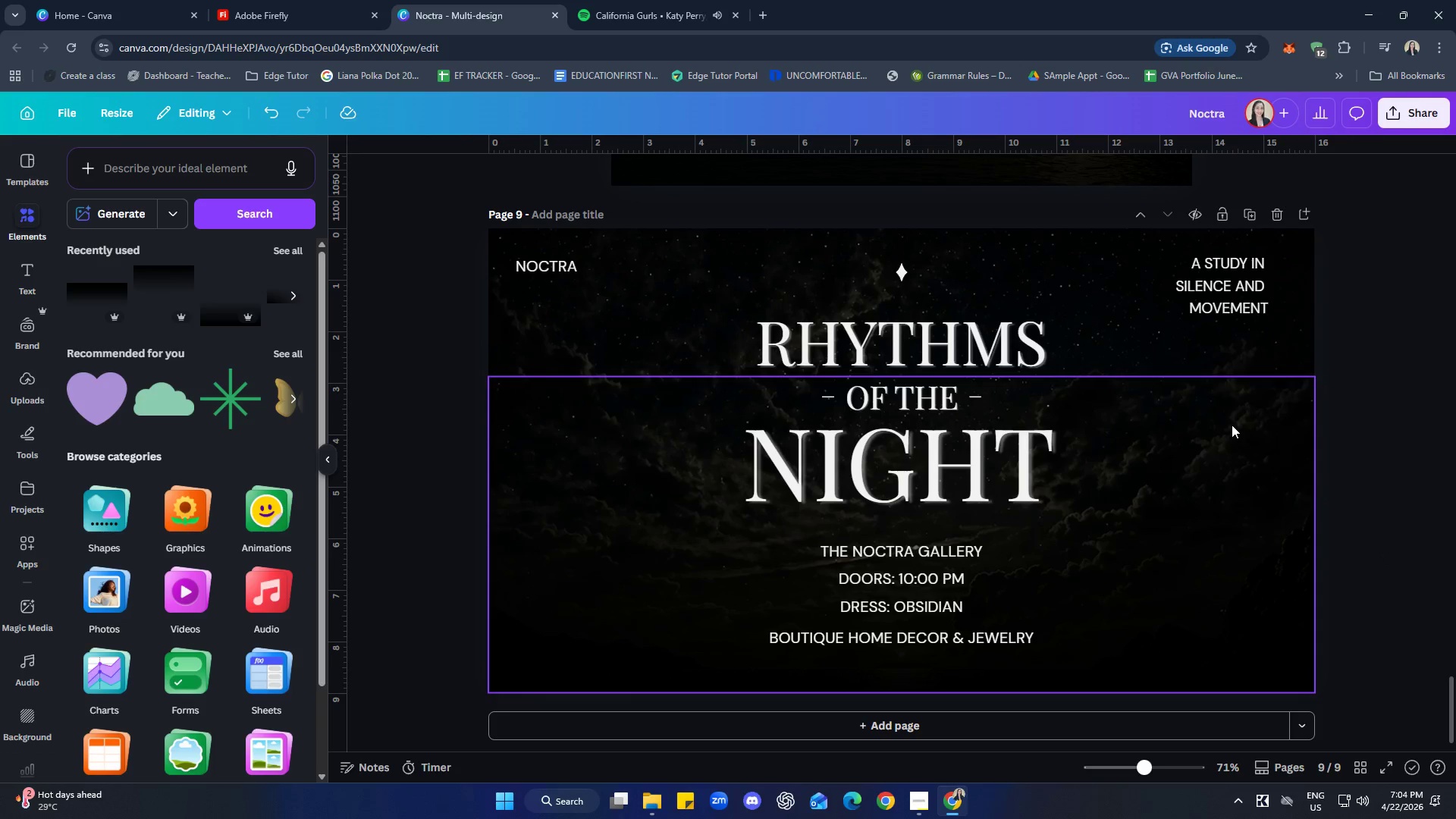 
double_click([1231, 449])
 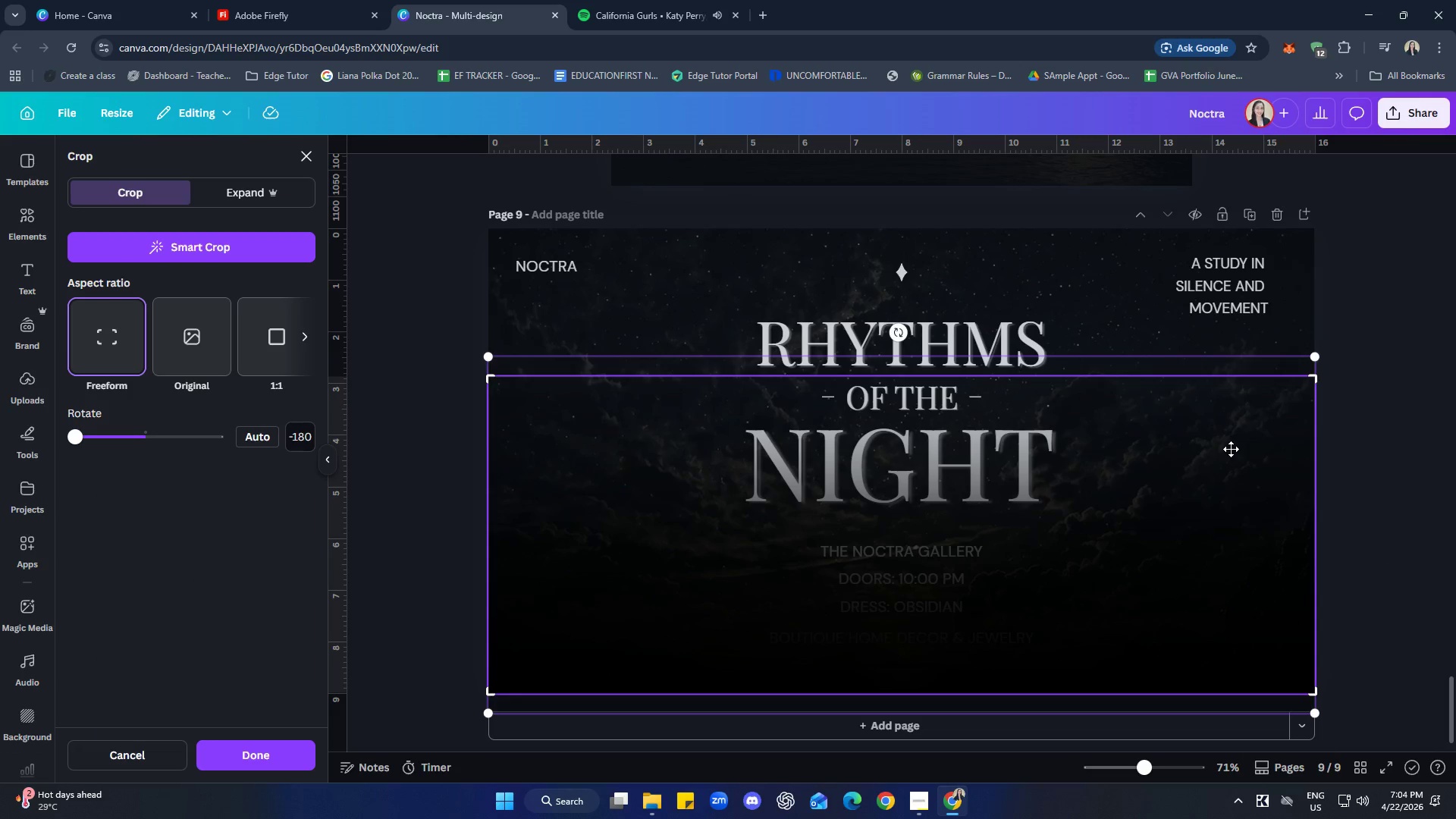 
left_click_drag(start_coordinate=[1231, 449], to_coordinate=[1235, 450])
 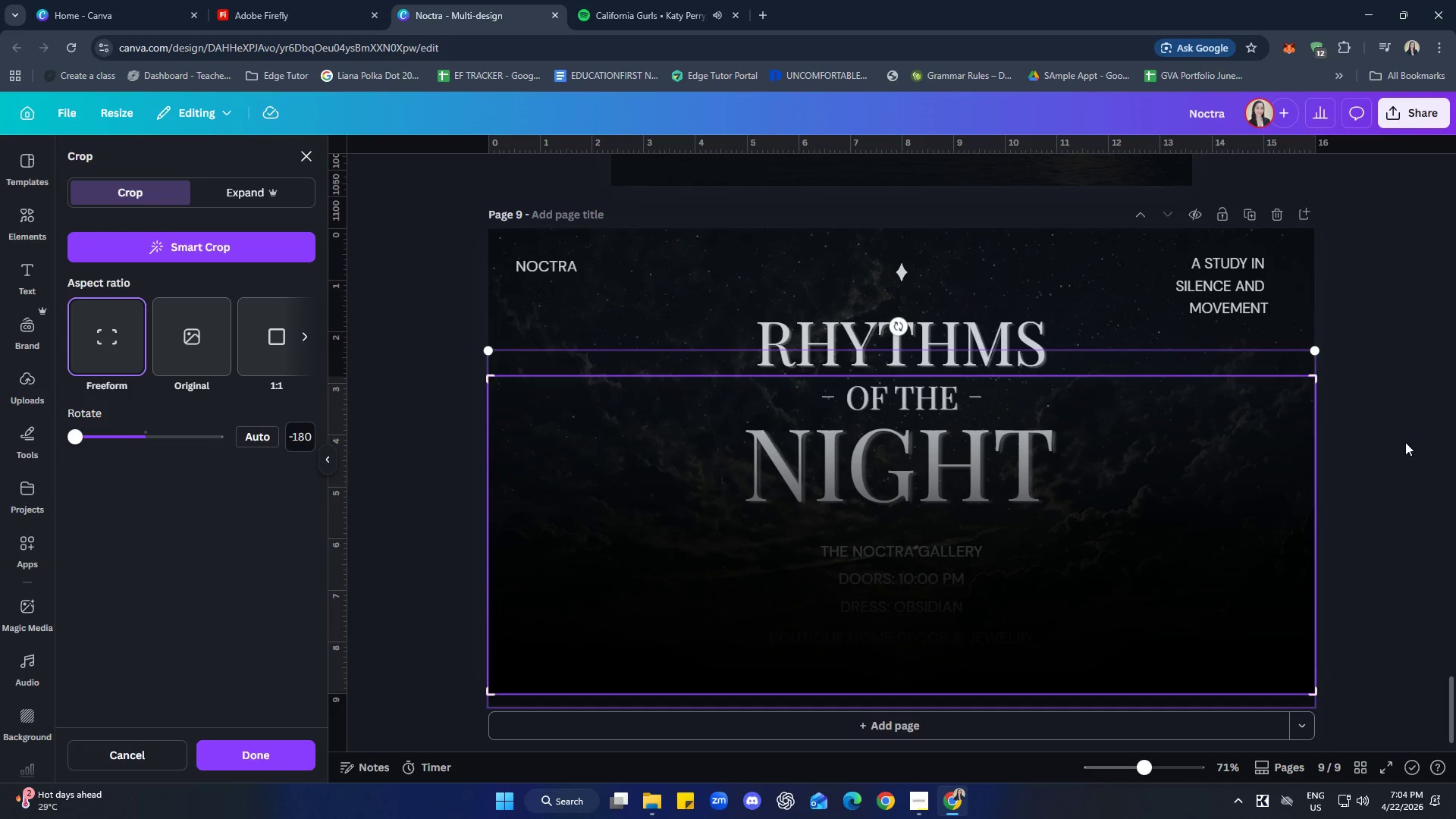 
left_click([1405, 442])
 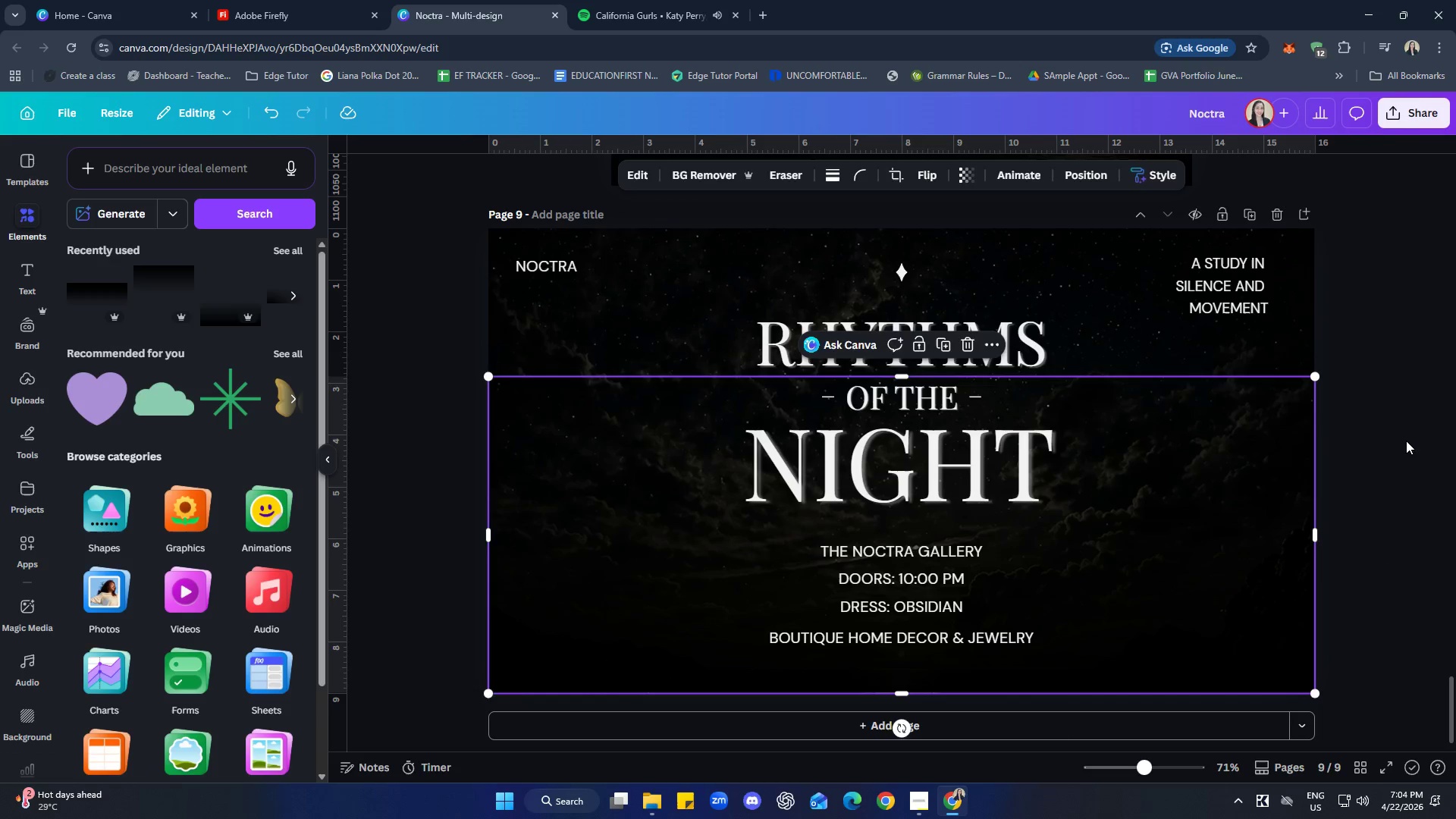 
left_click([1406, 439])
 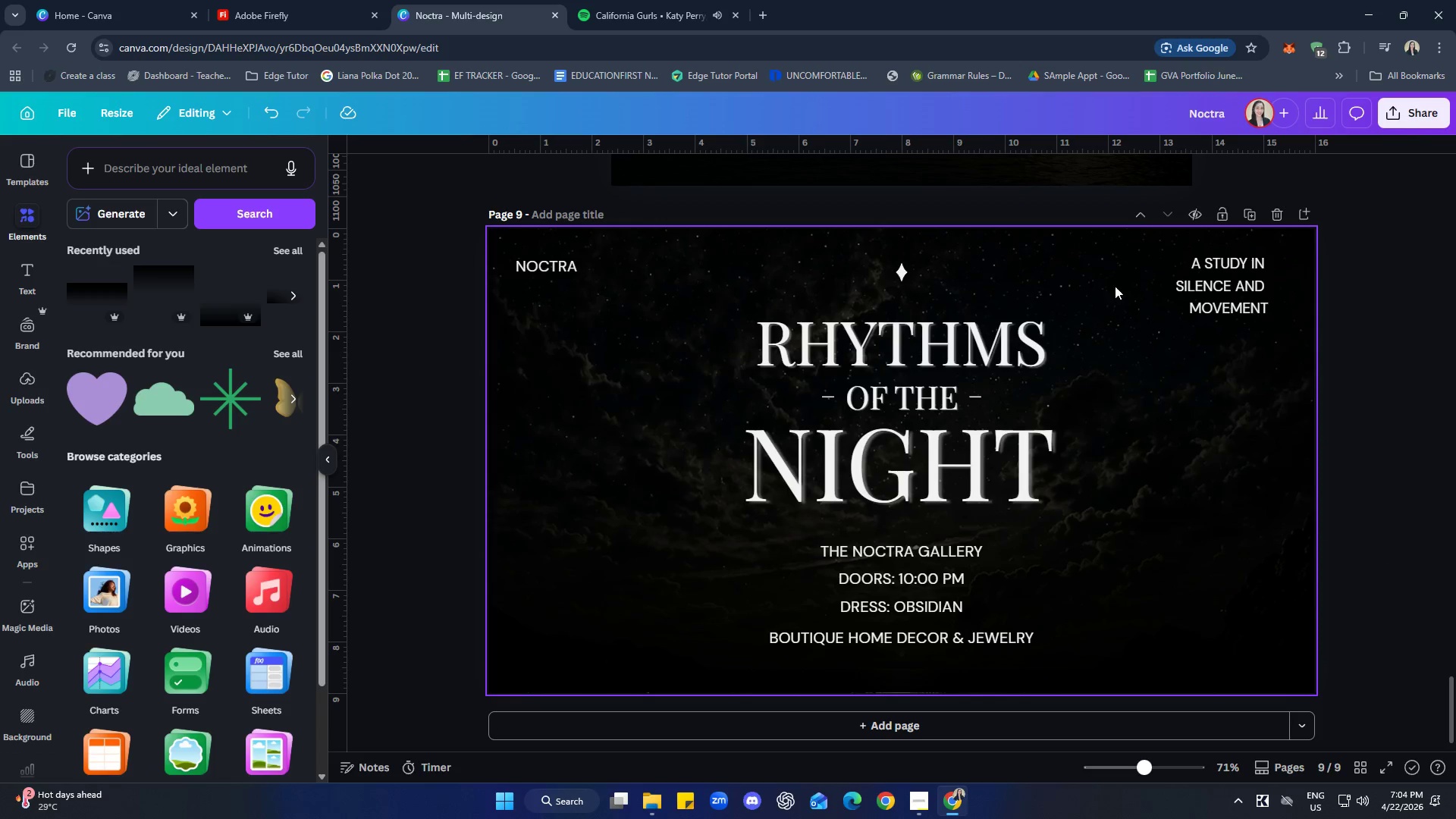 
left_click([1105, 281])
 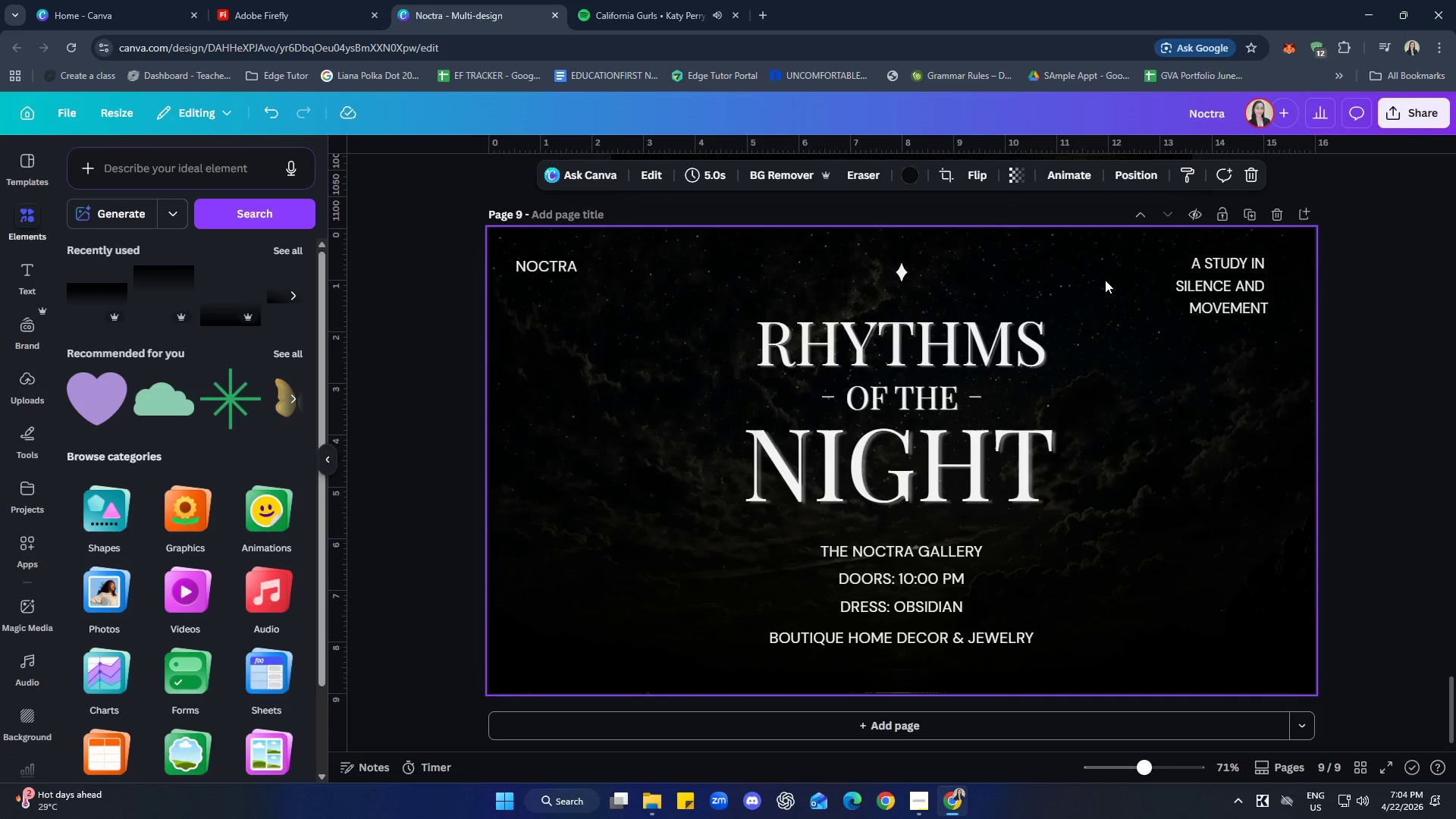 
double_click([1105, 280])
 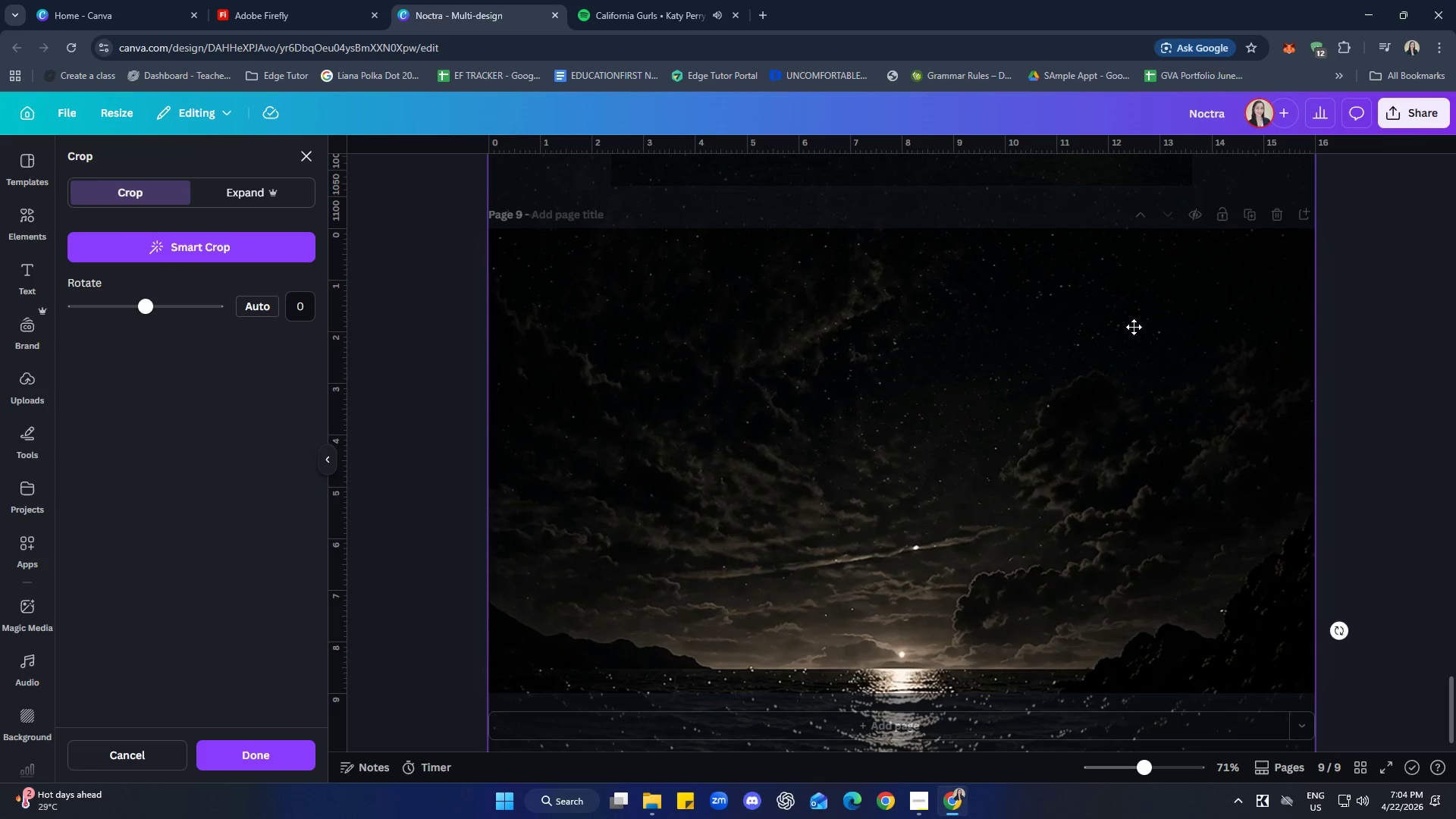 
left_click([1420, 450])
 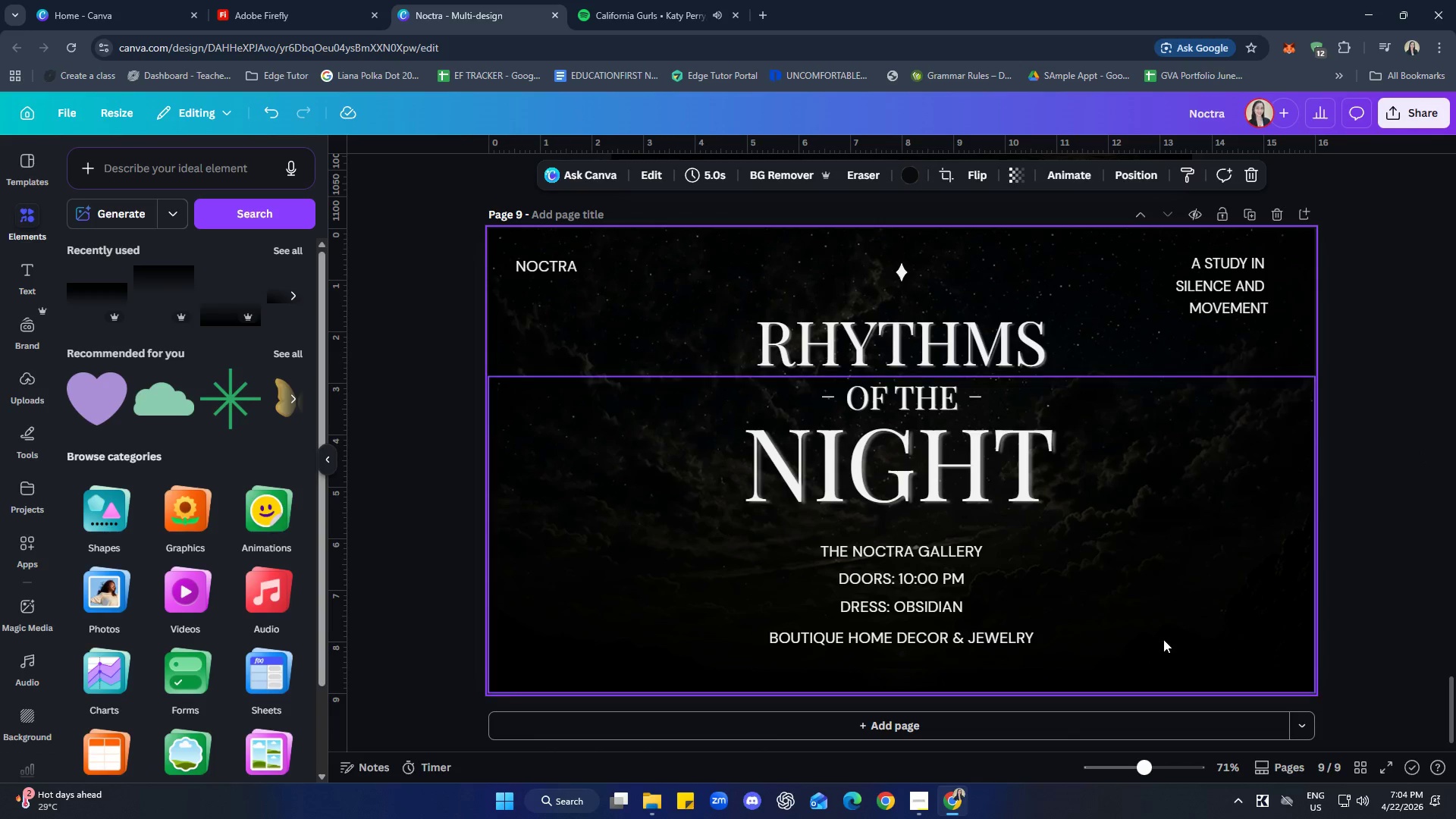 
left_click([1137, 585])
 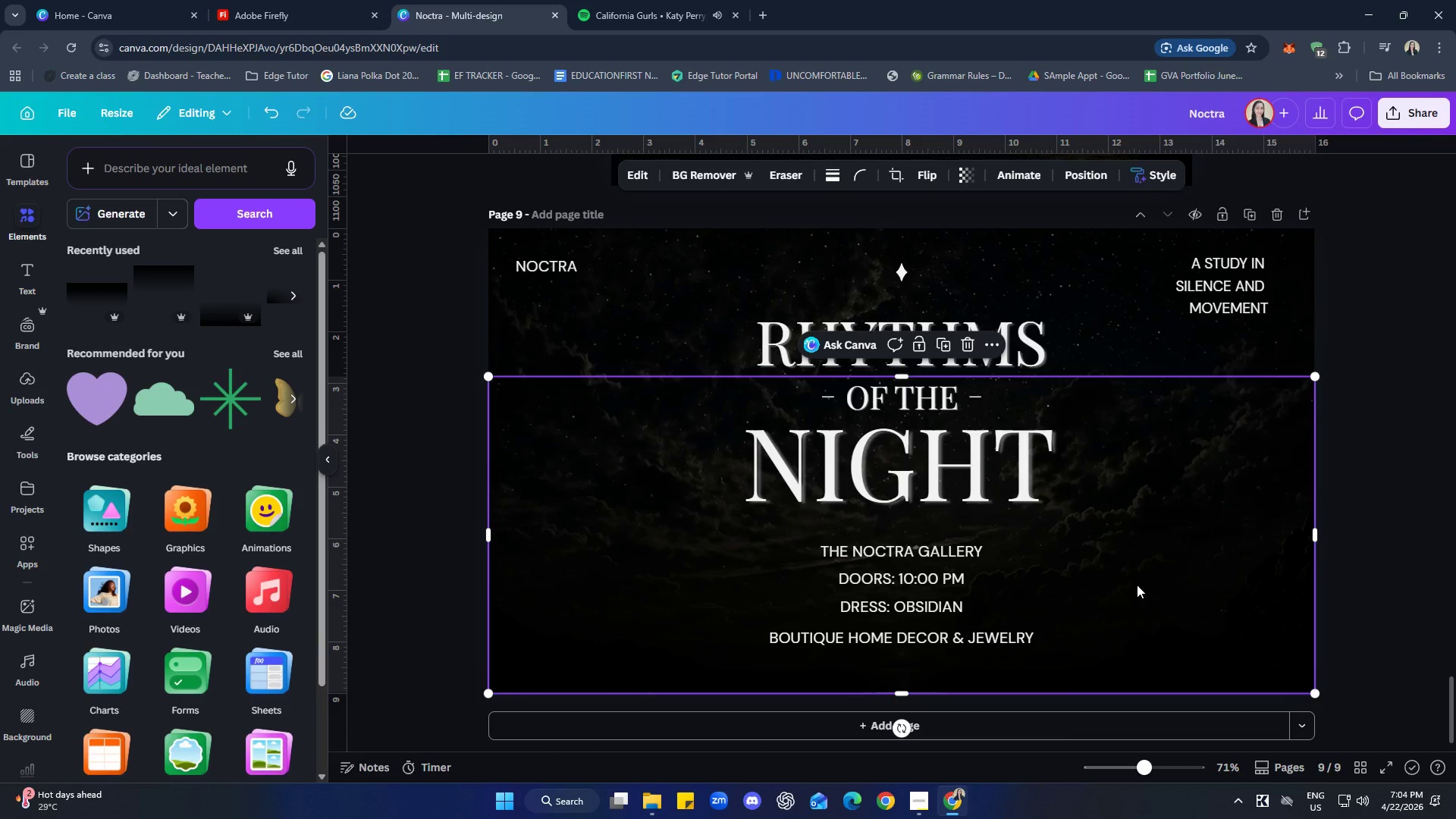 
key(Delete)
 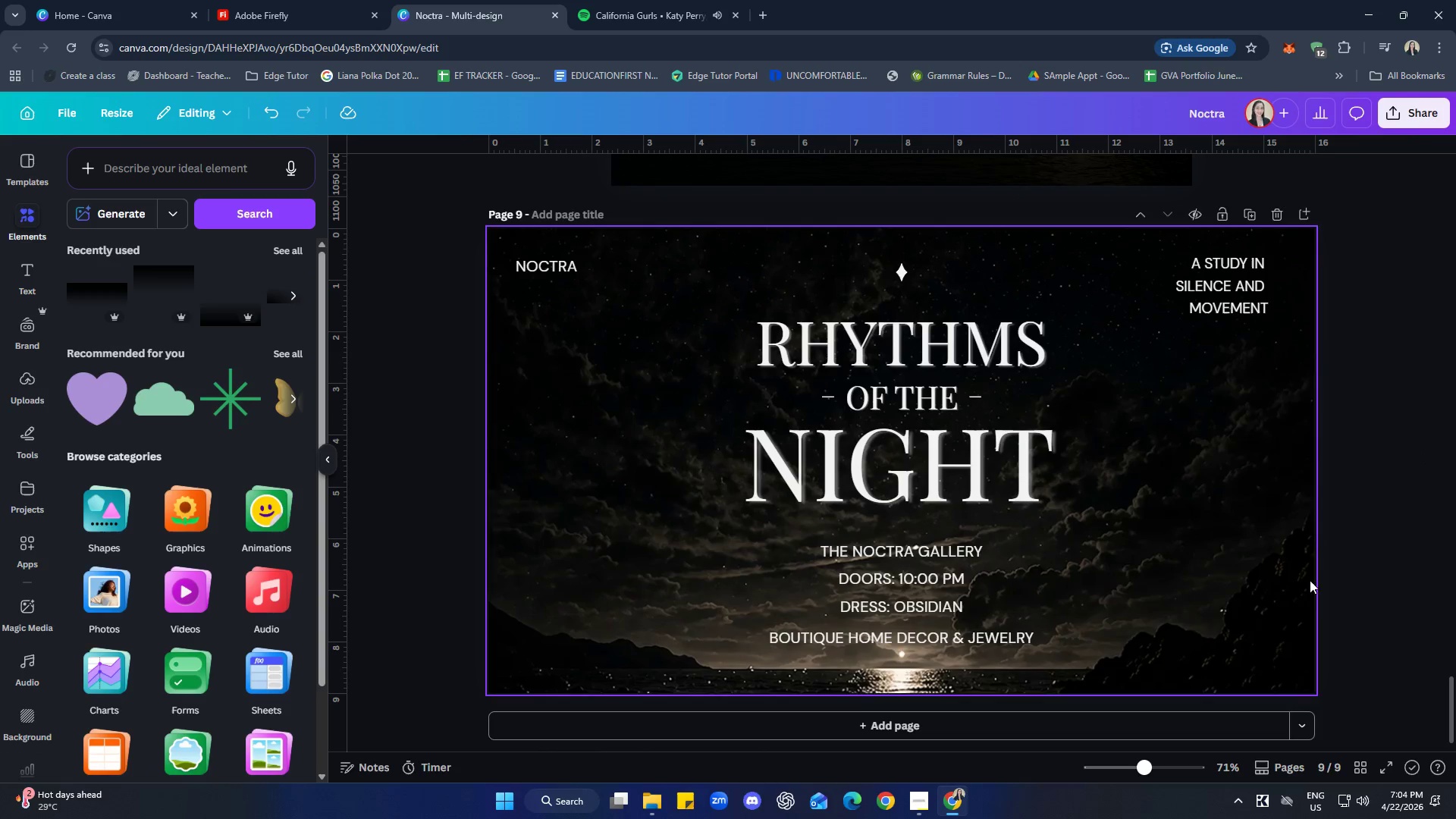 
left_click([1416, 506])
 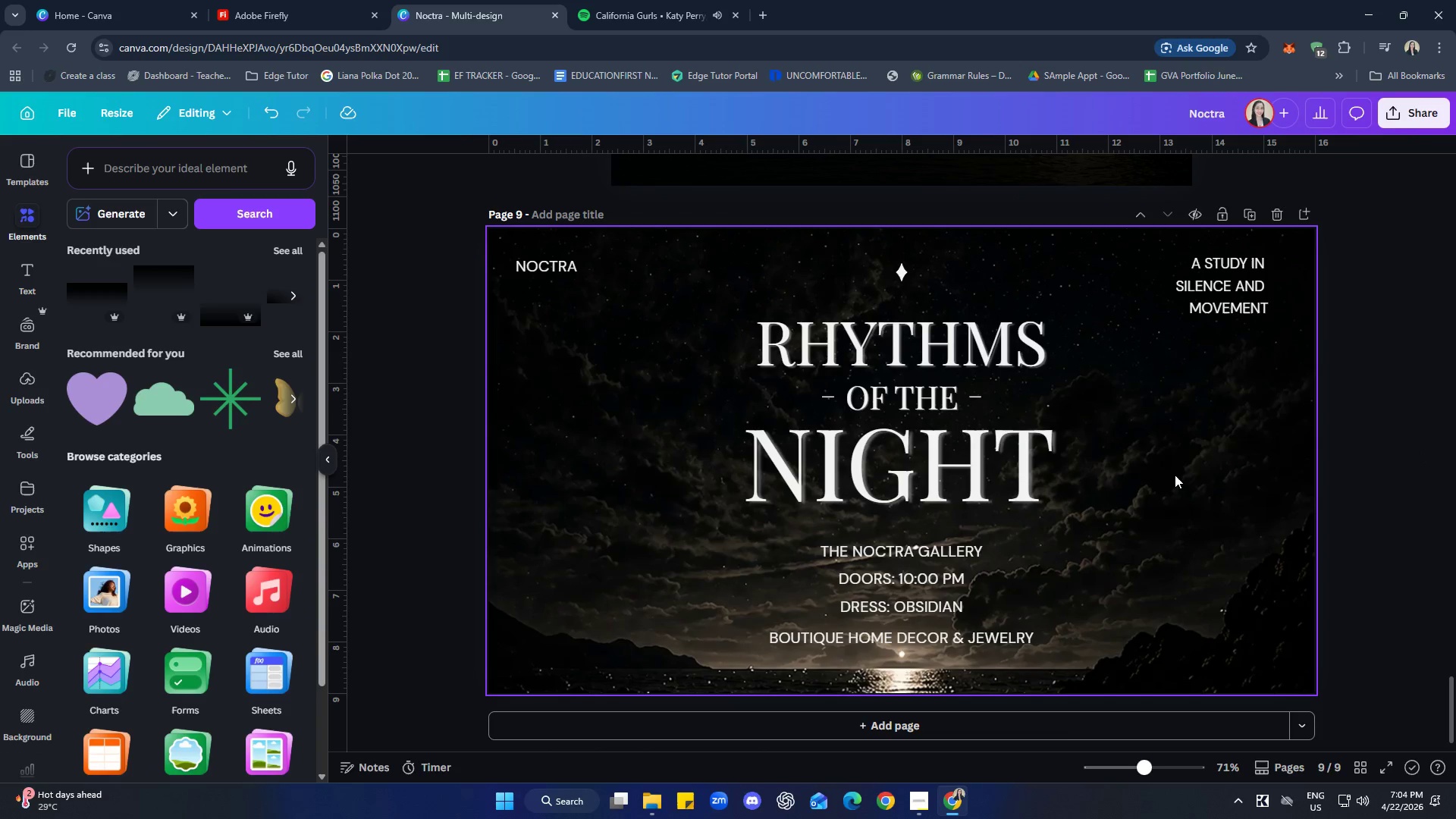 
double_click([1174, 474])
 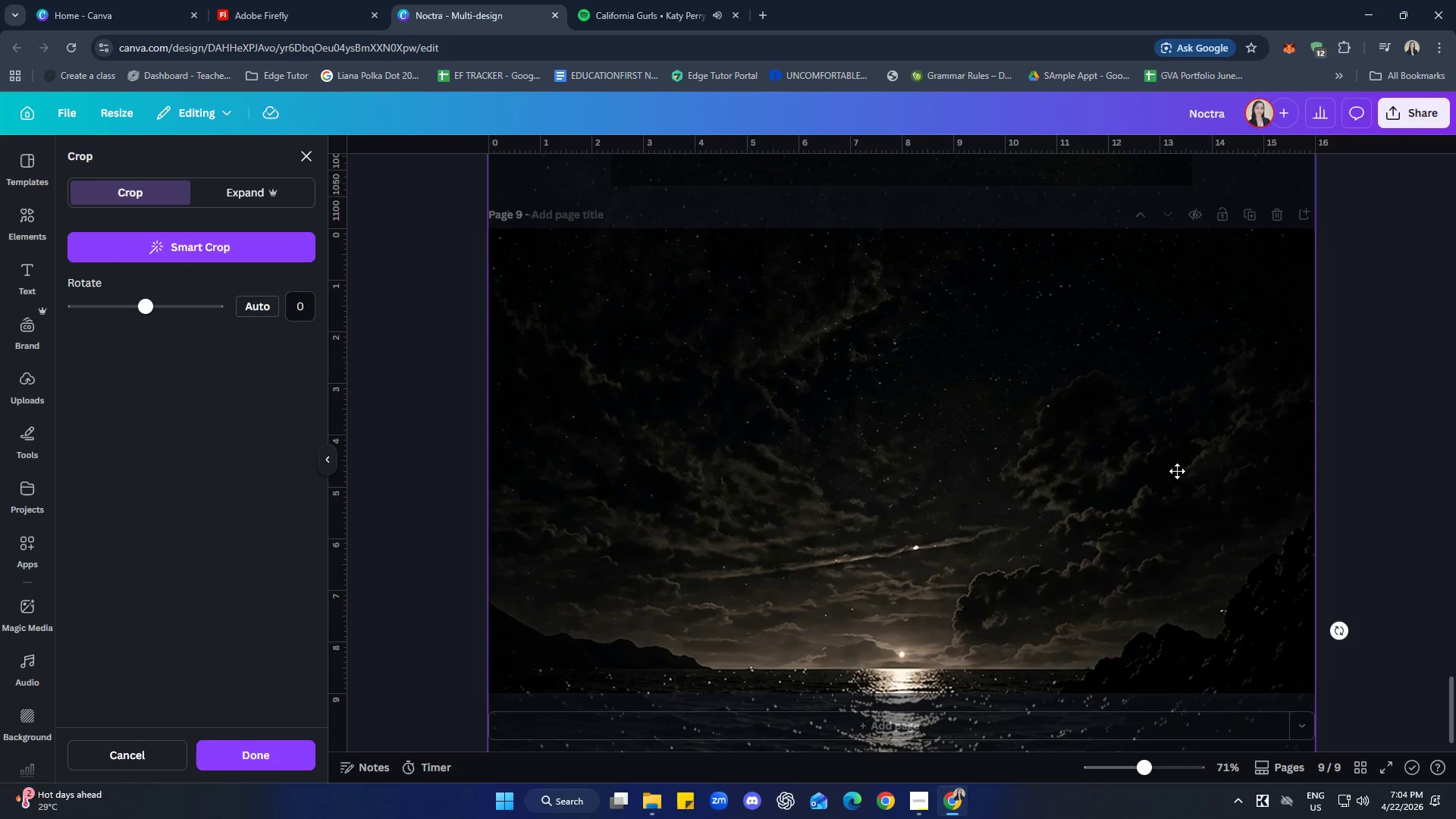 
left_click_drag(start_coordinate=[1182, 465], to_coordinate=[1182, 471])
 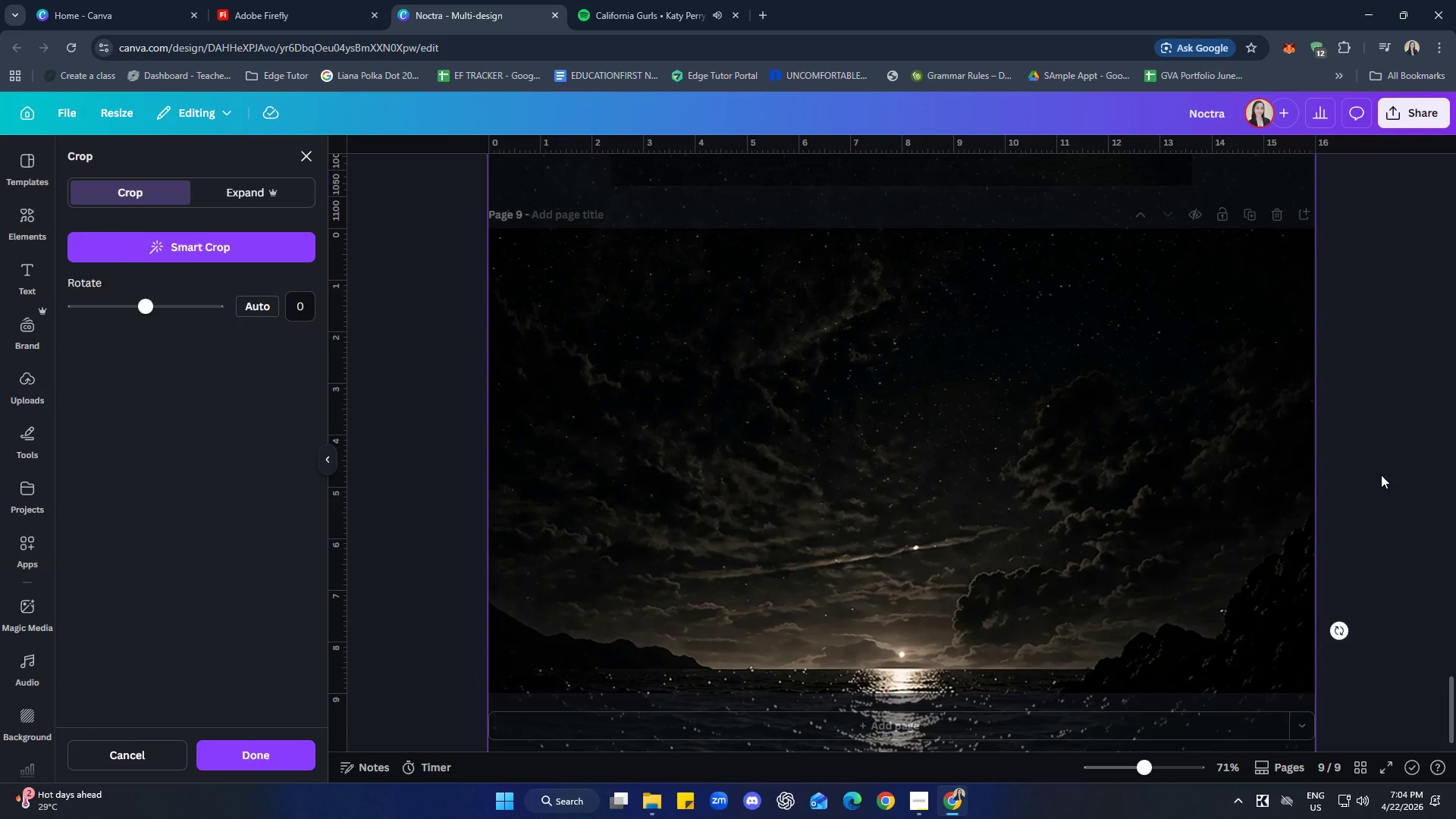 
left_click([1381, 475])
 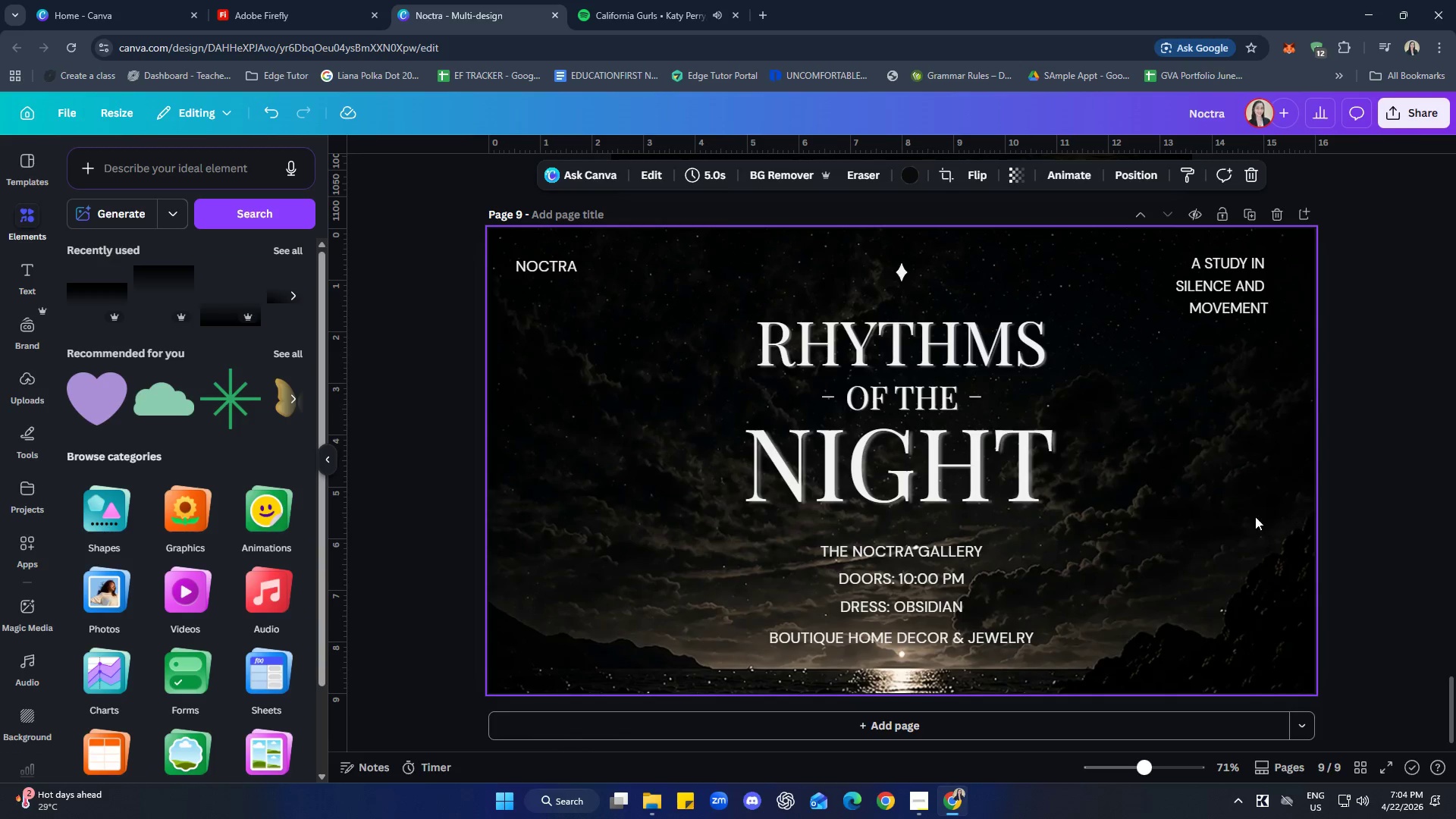 
left_click([1198, 493])
 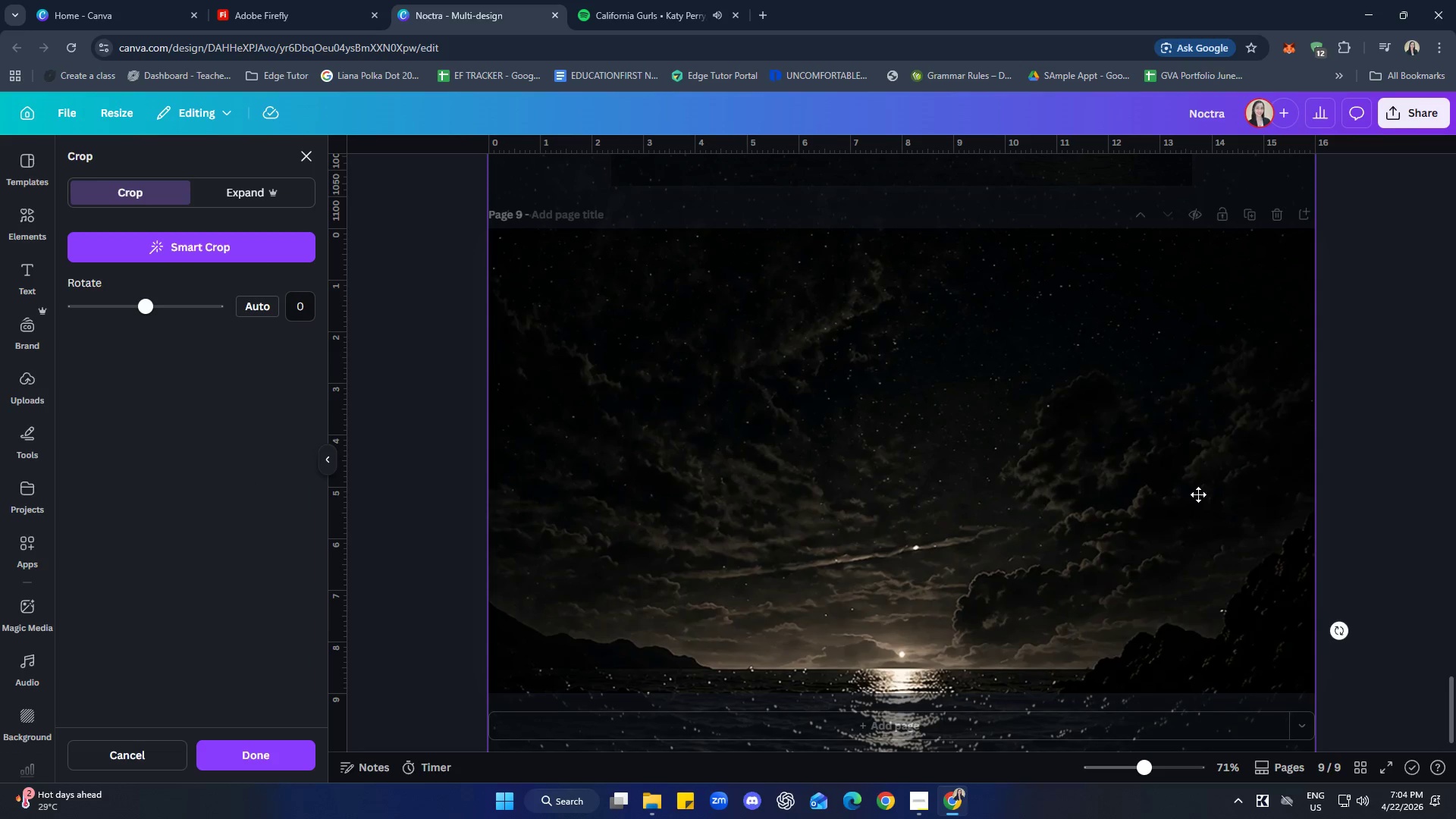 
left_click_drag(start_coordinate=[1201, 528], to_coordinate=[1202, 510])
 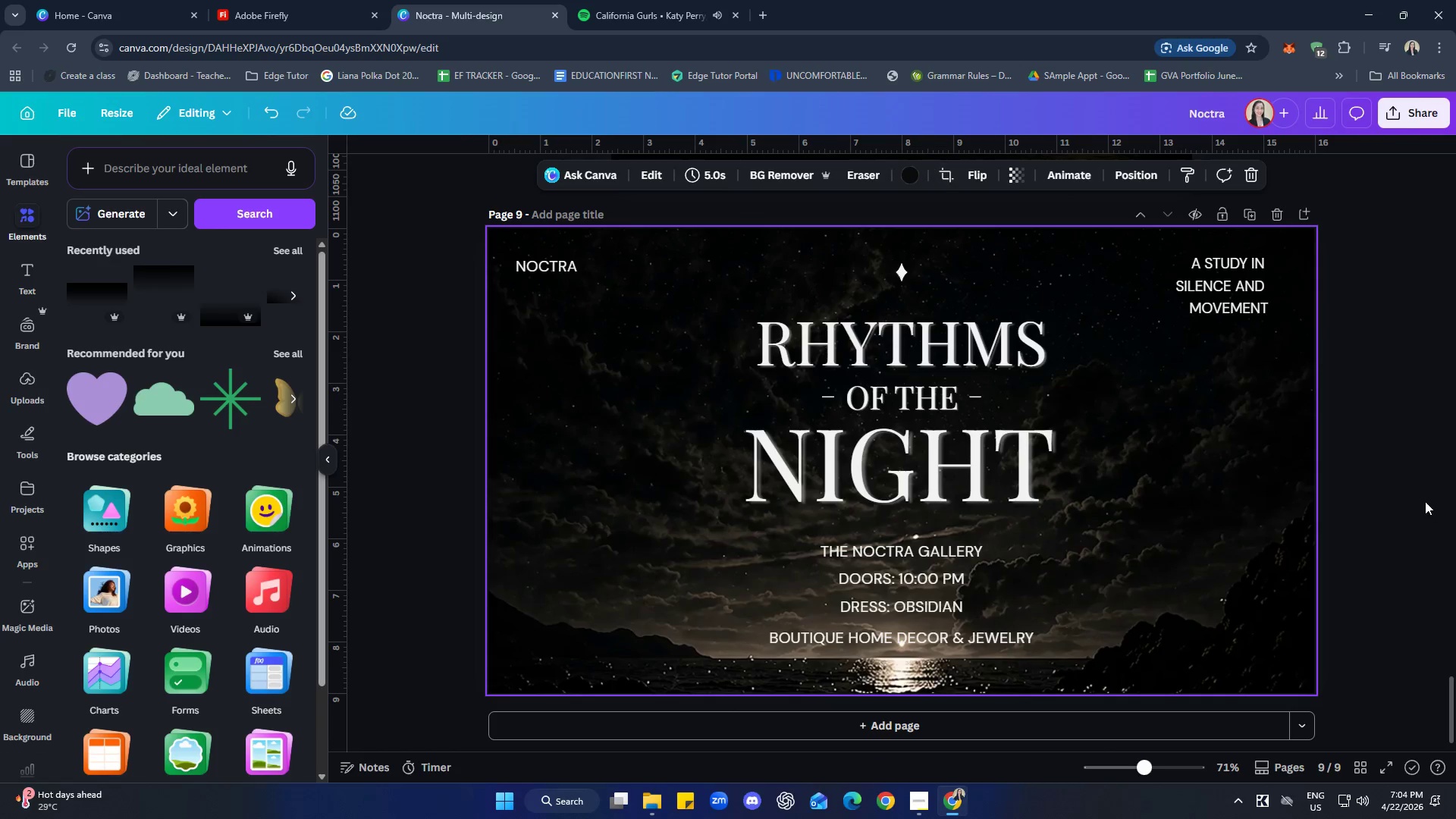 
double_click([1424, 501])
 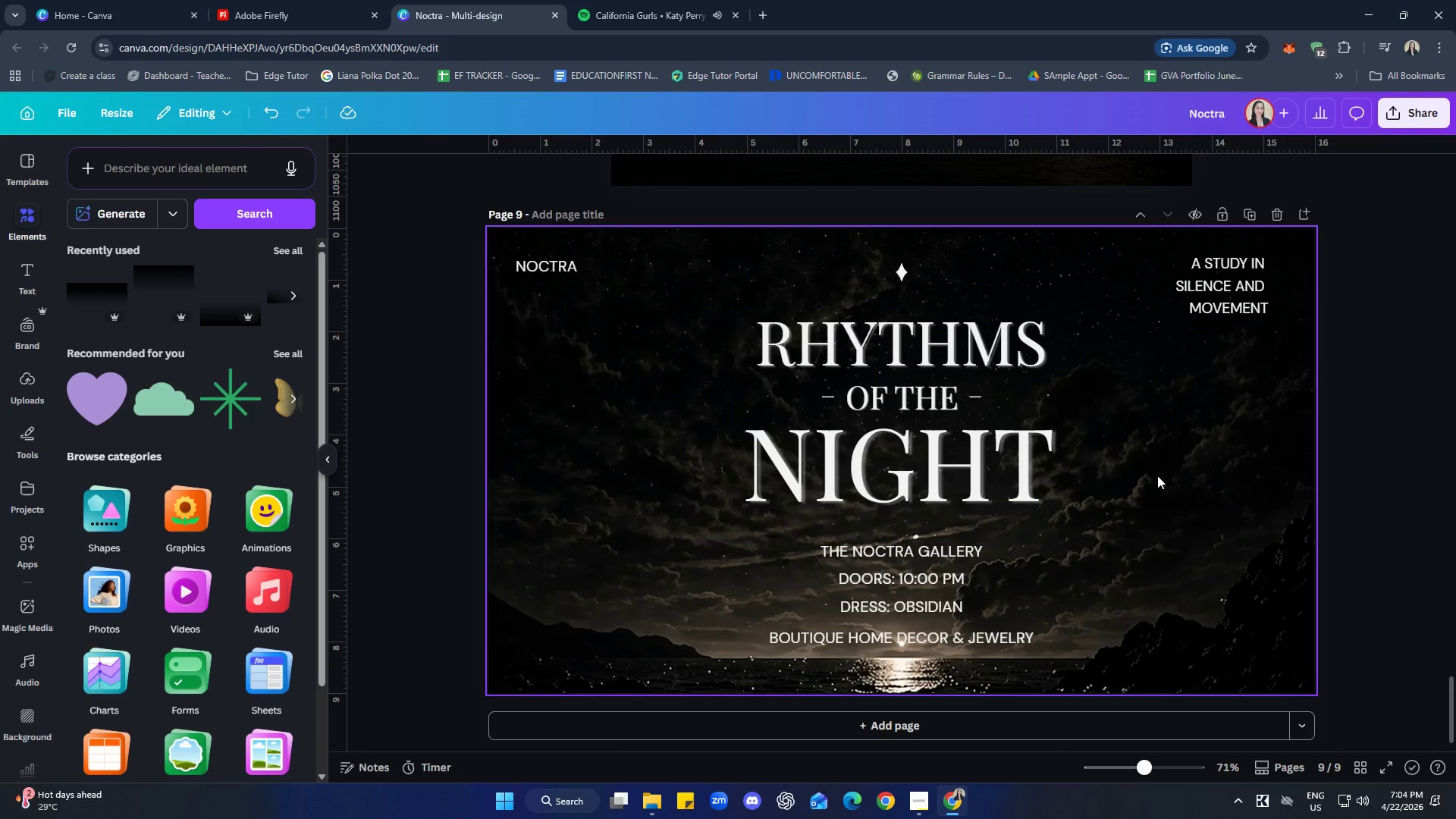 
wait(8.17)
 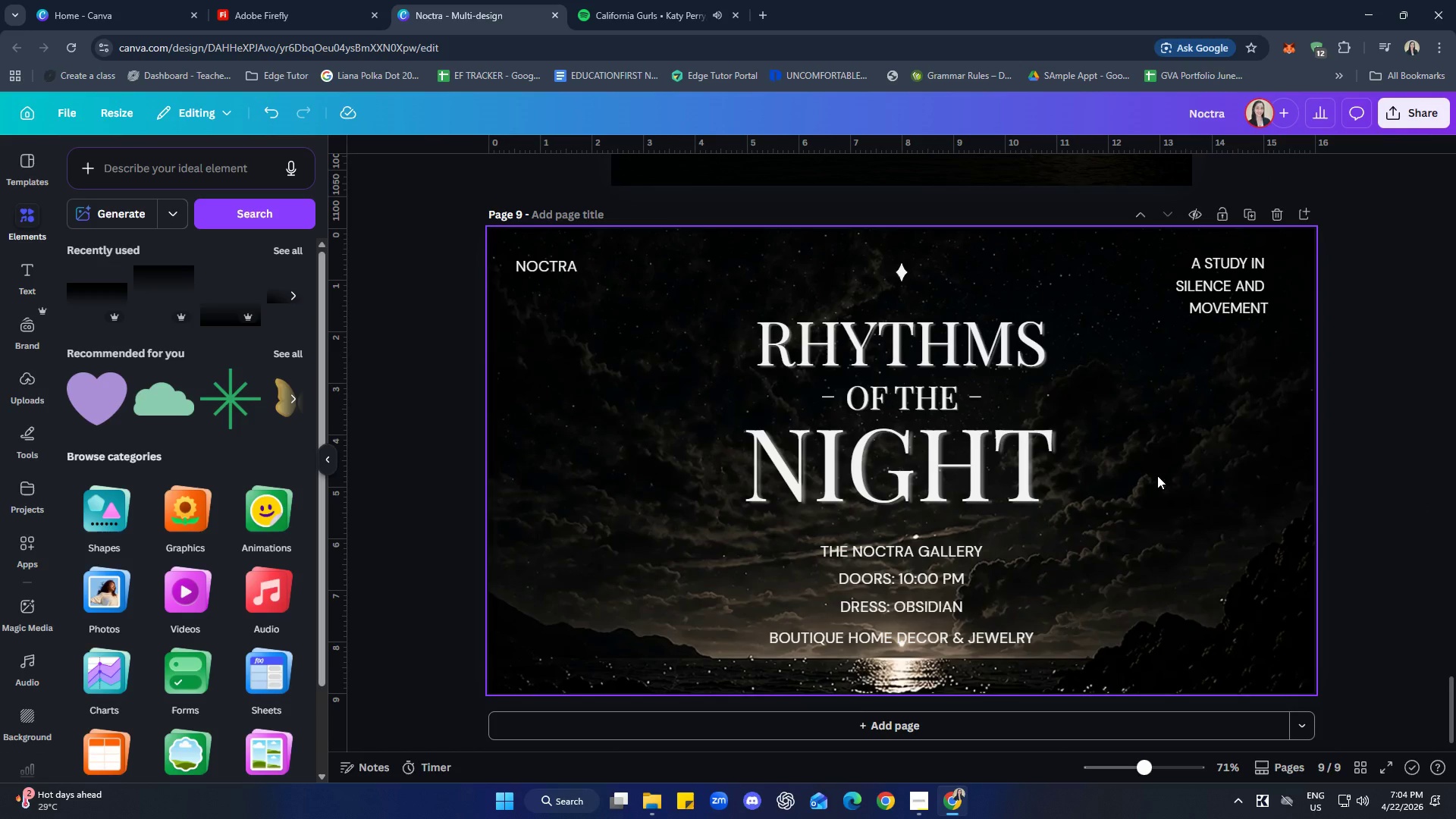 
left_click([960, 334])
 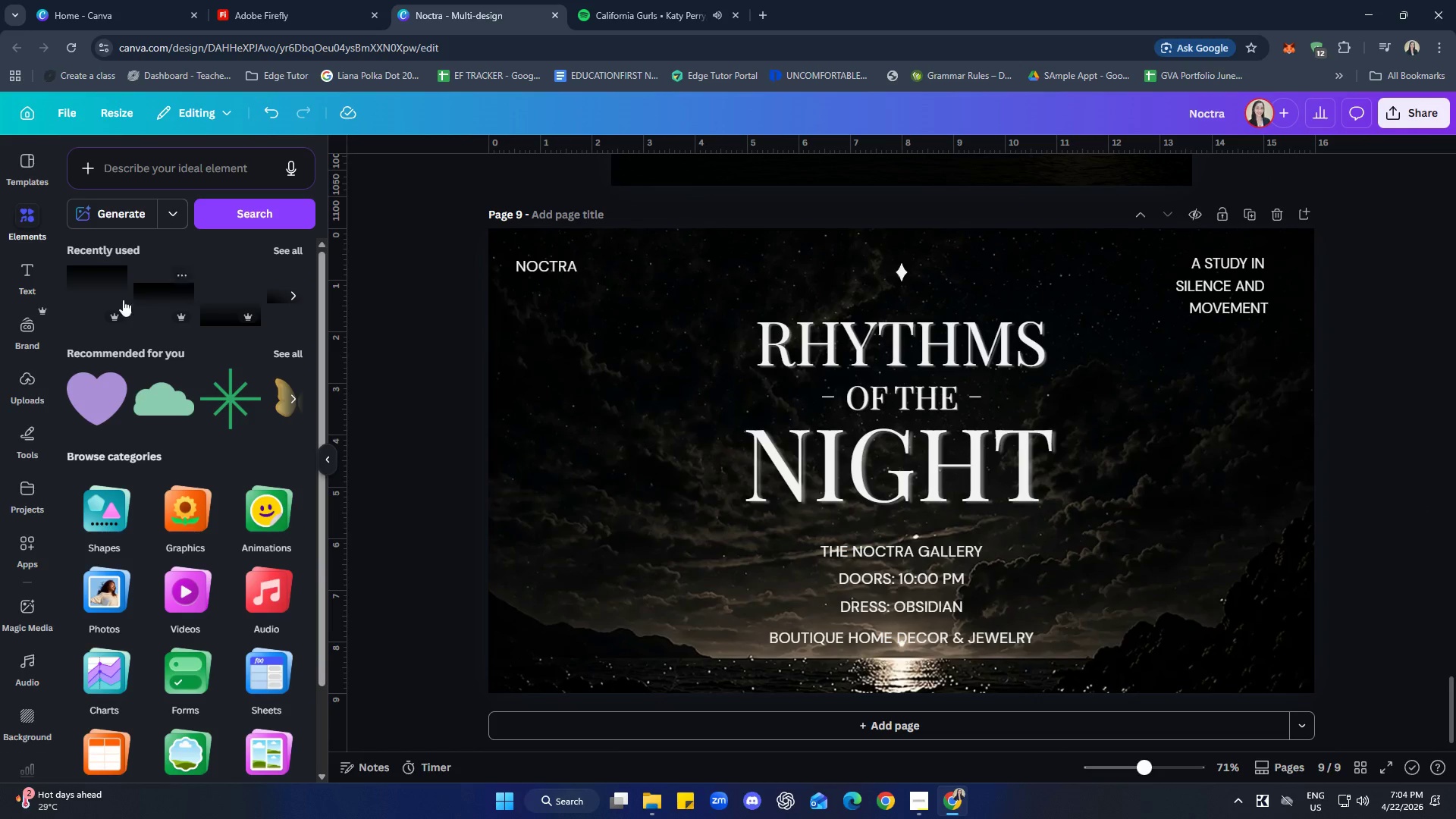 
left_click([90, 281])
 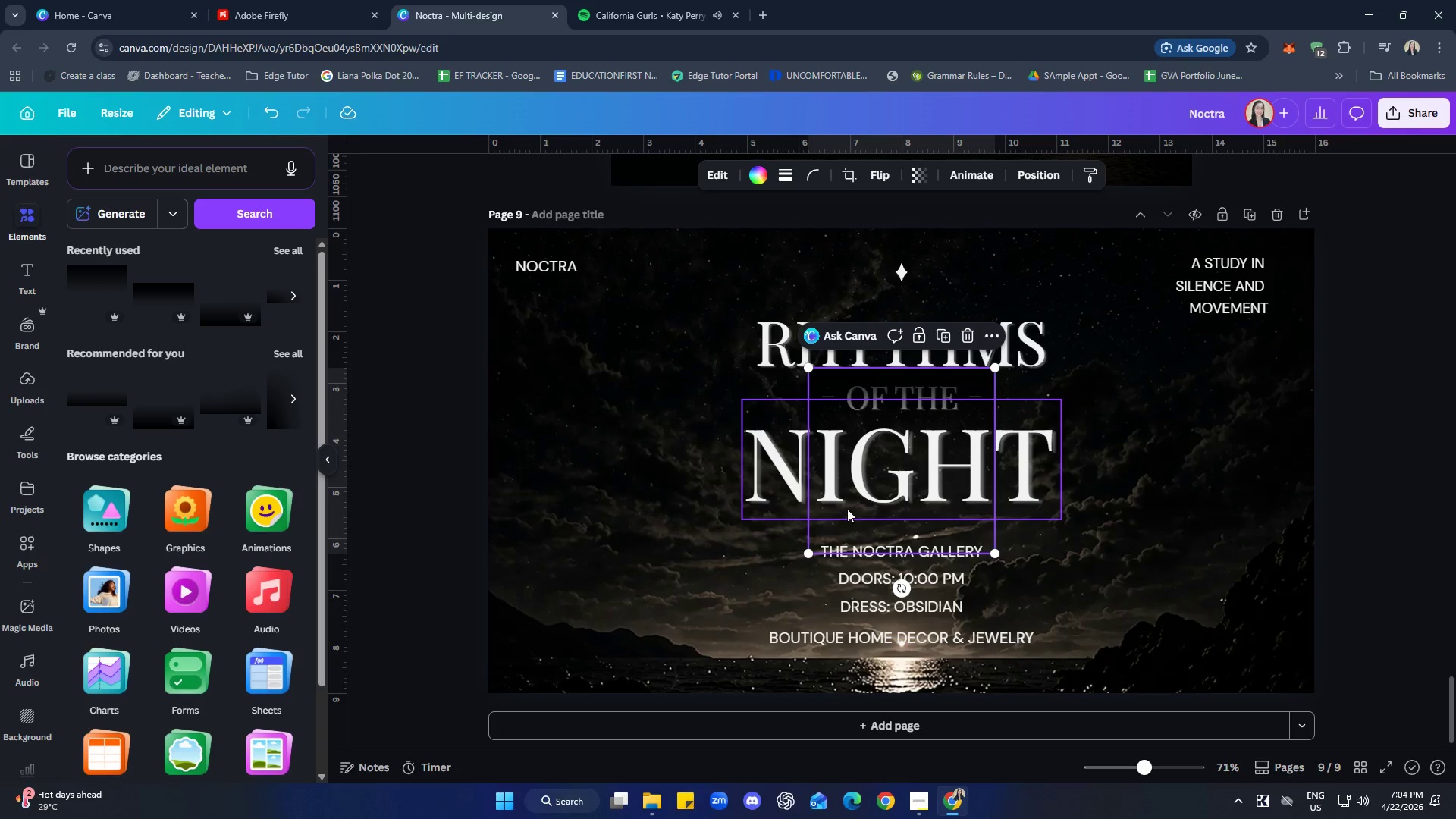 
wait(5.45)
 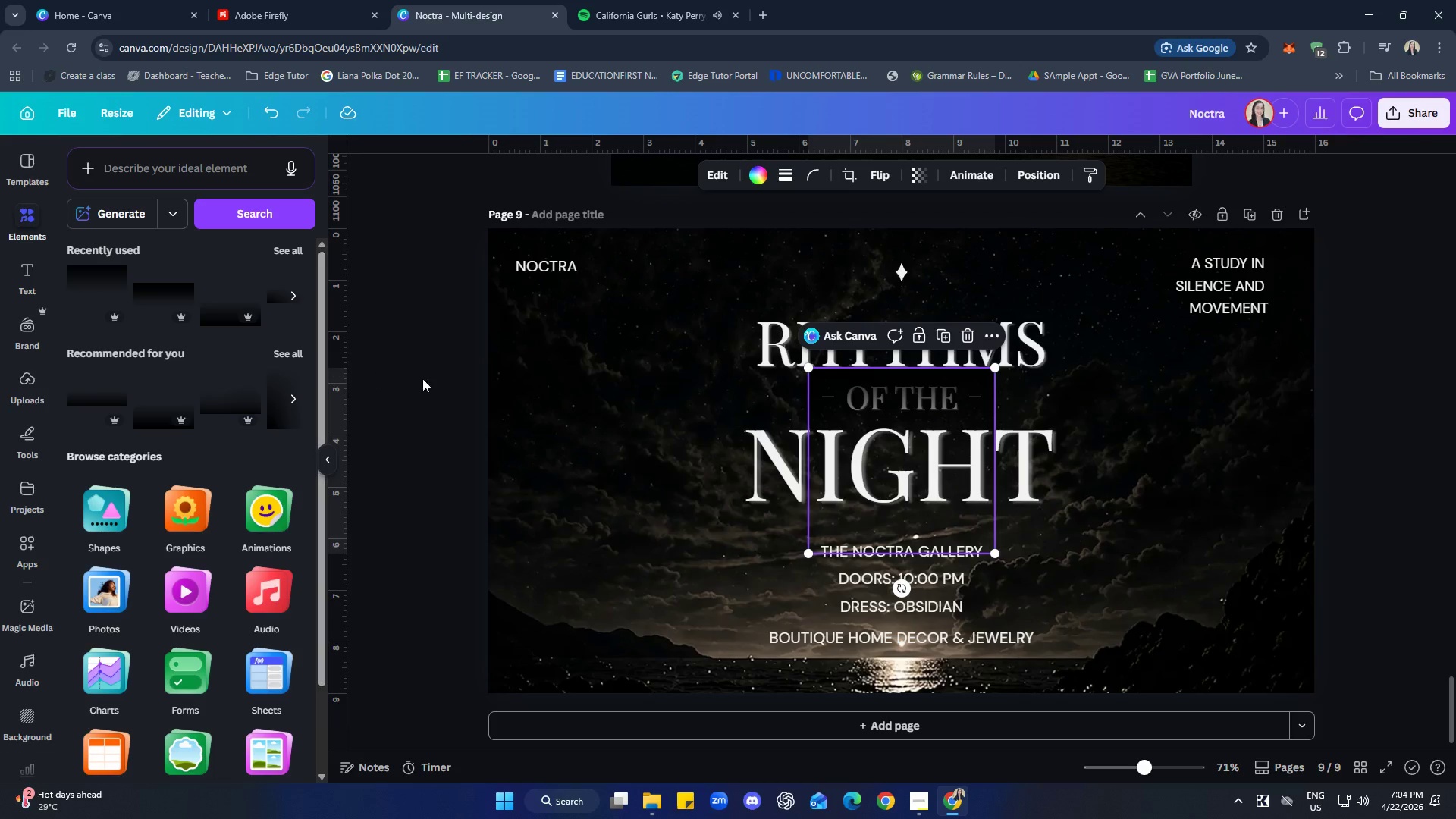 
left_click_drag(start_coordinate=[819, 532], to_coordinate=[508, 580])
 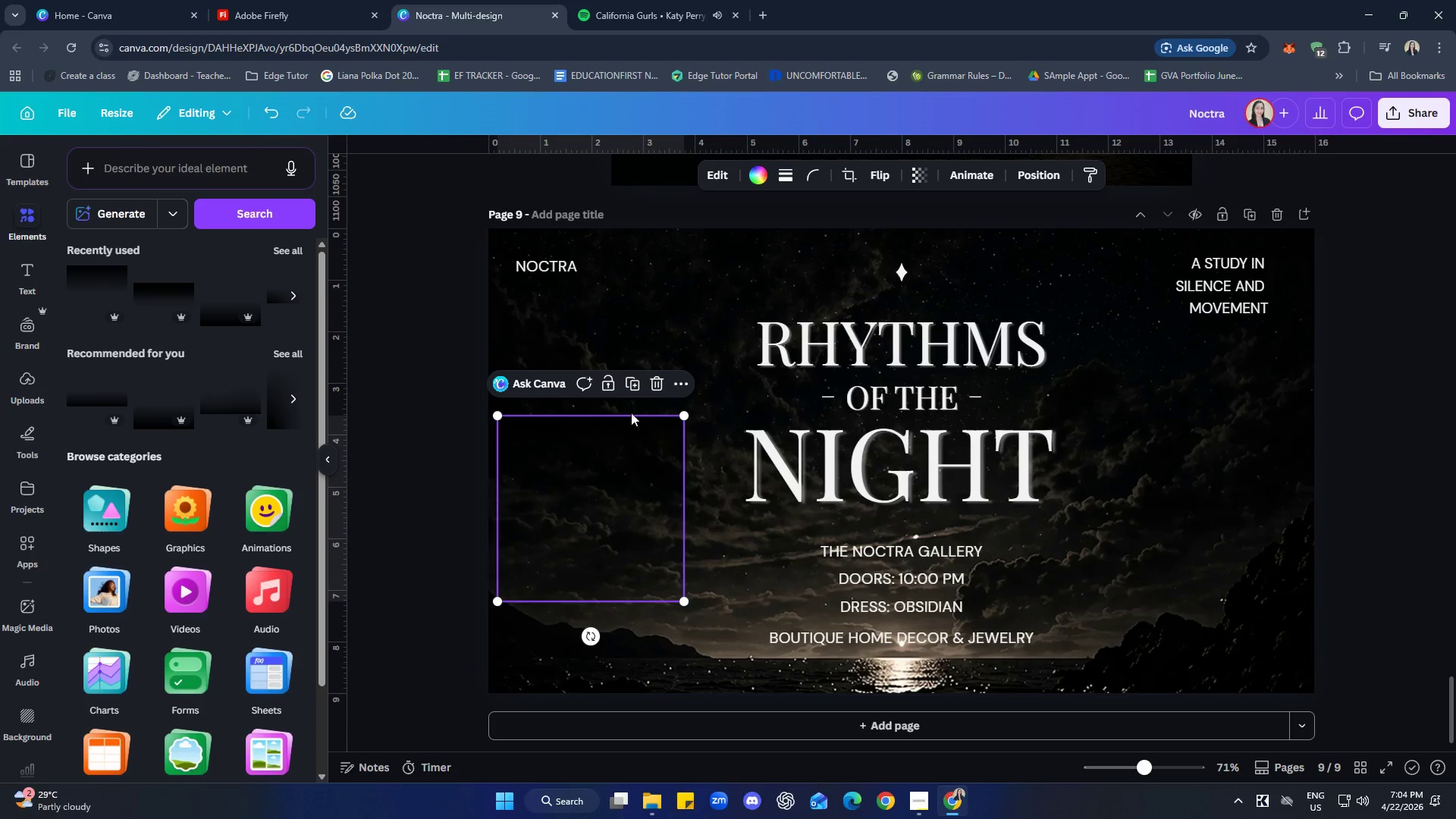 
left_click([651, 381])
 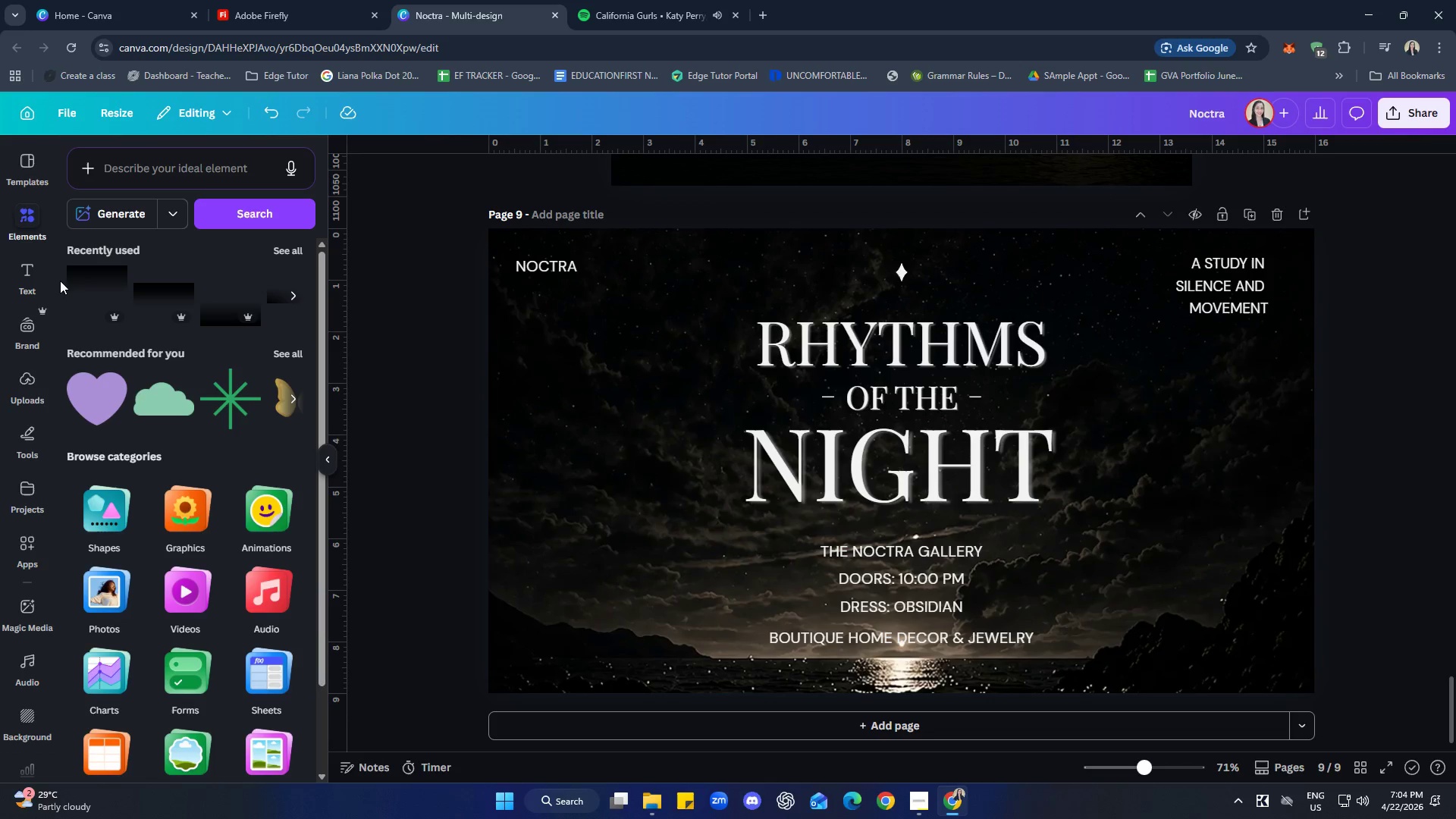 
double_click([78, 278])
 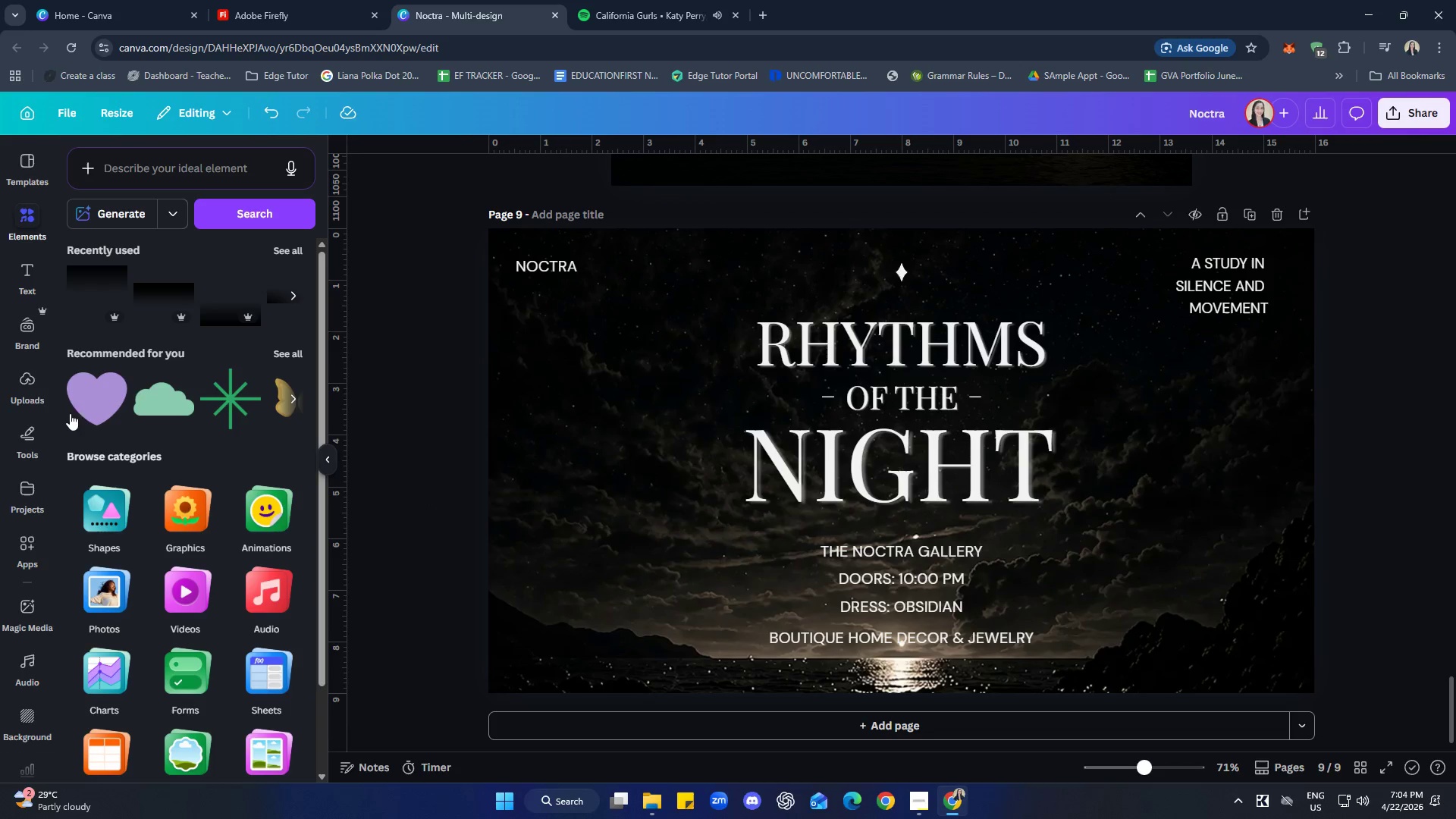 
scroll: coordinate [208, 416], scroll_direction: up, amount: 3.0
 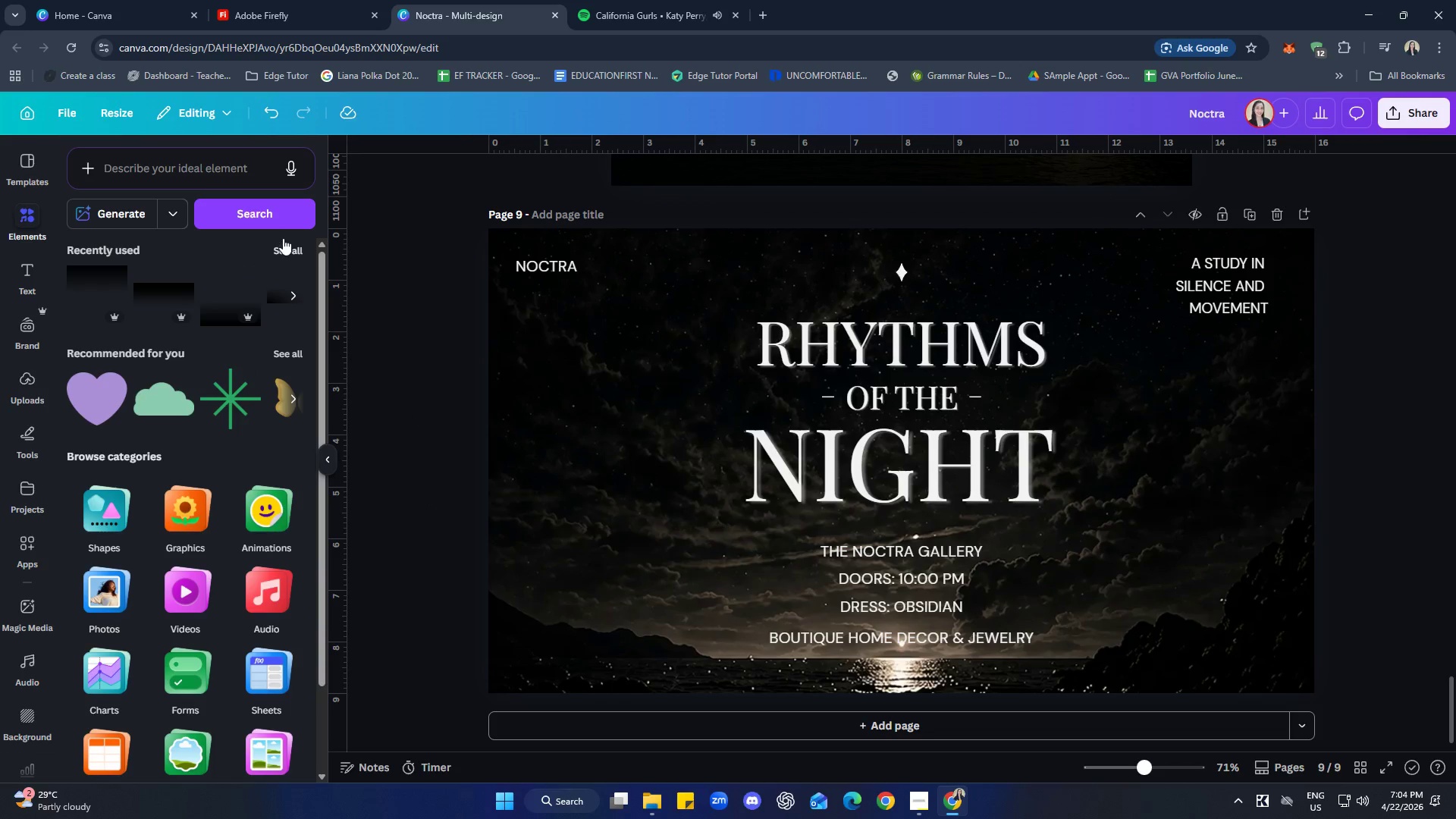 
left_click([282, 250])
 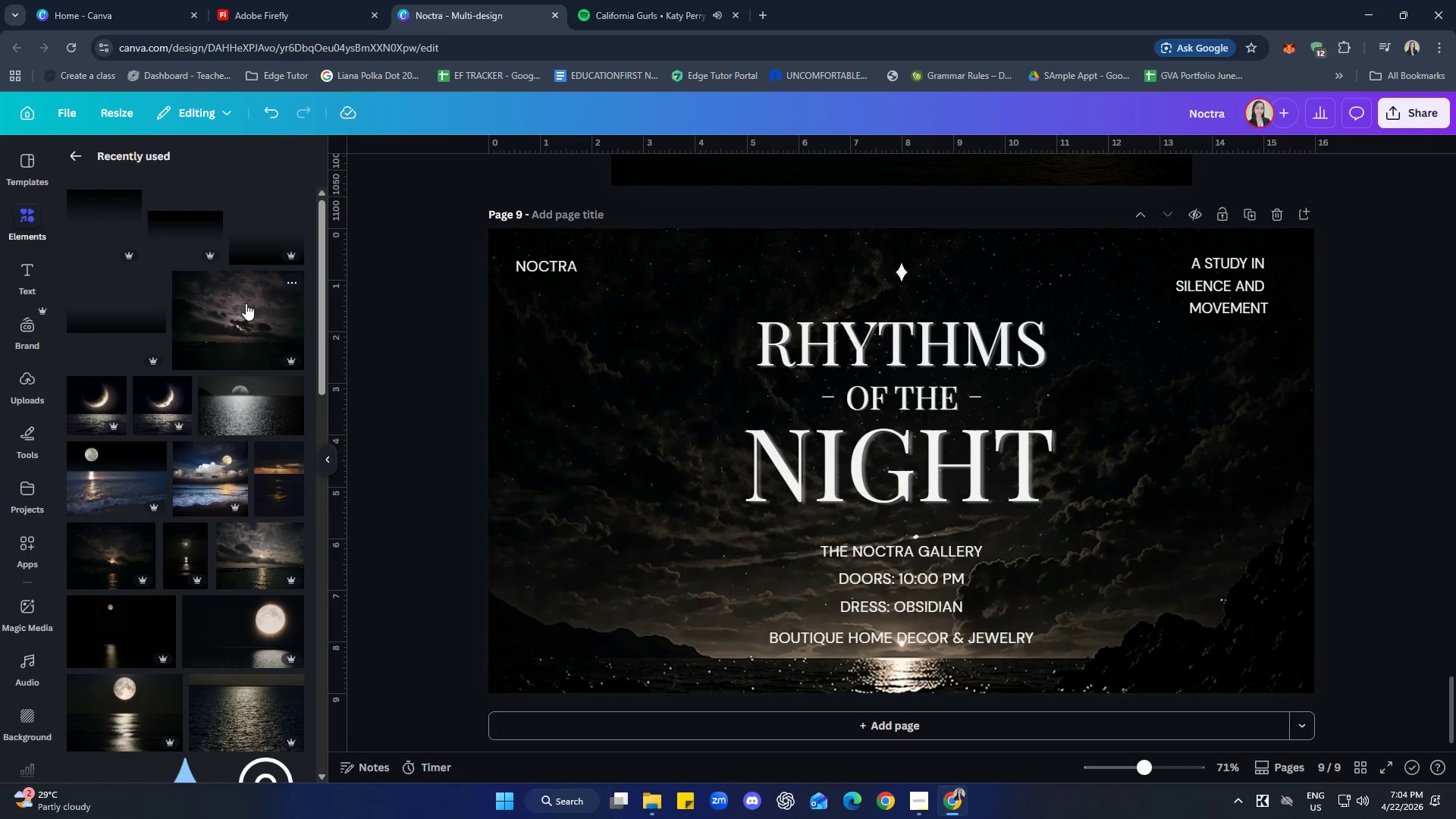 
left_click([256, 259])
 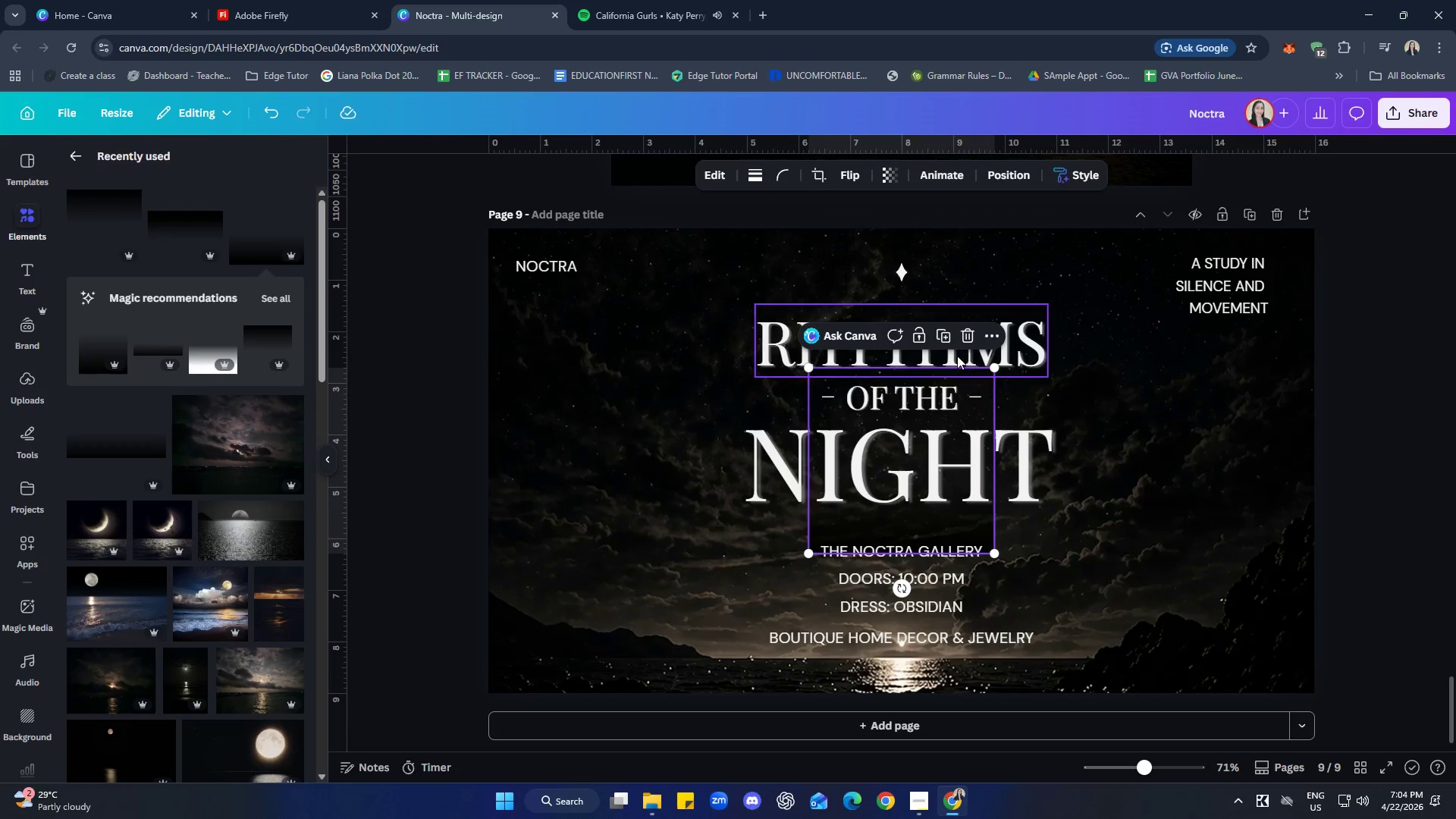 
left_click([971, 337])
 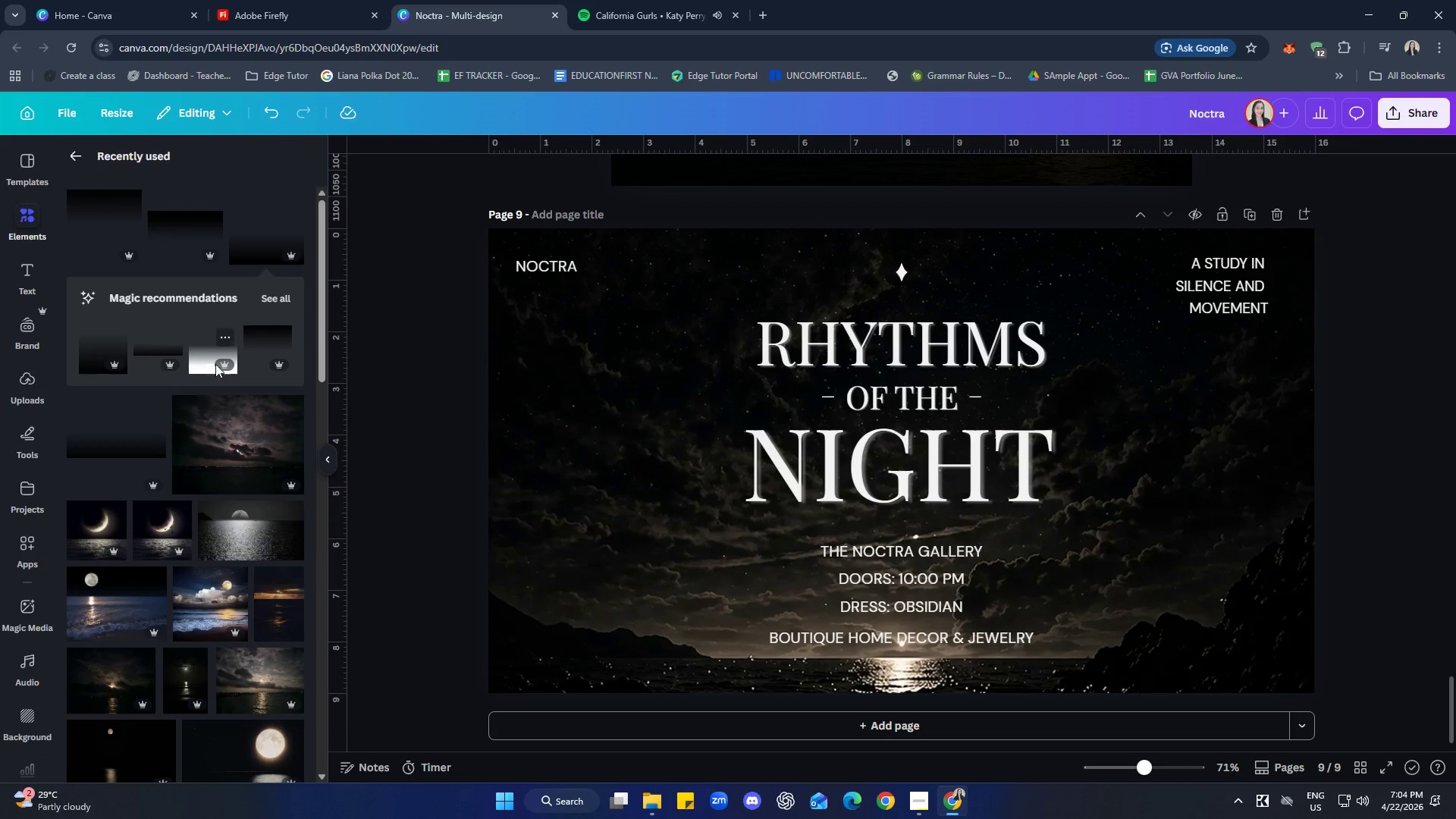 
left_click([180, 228])
 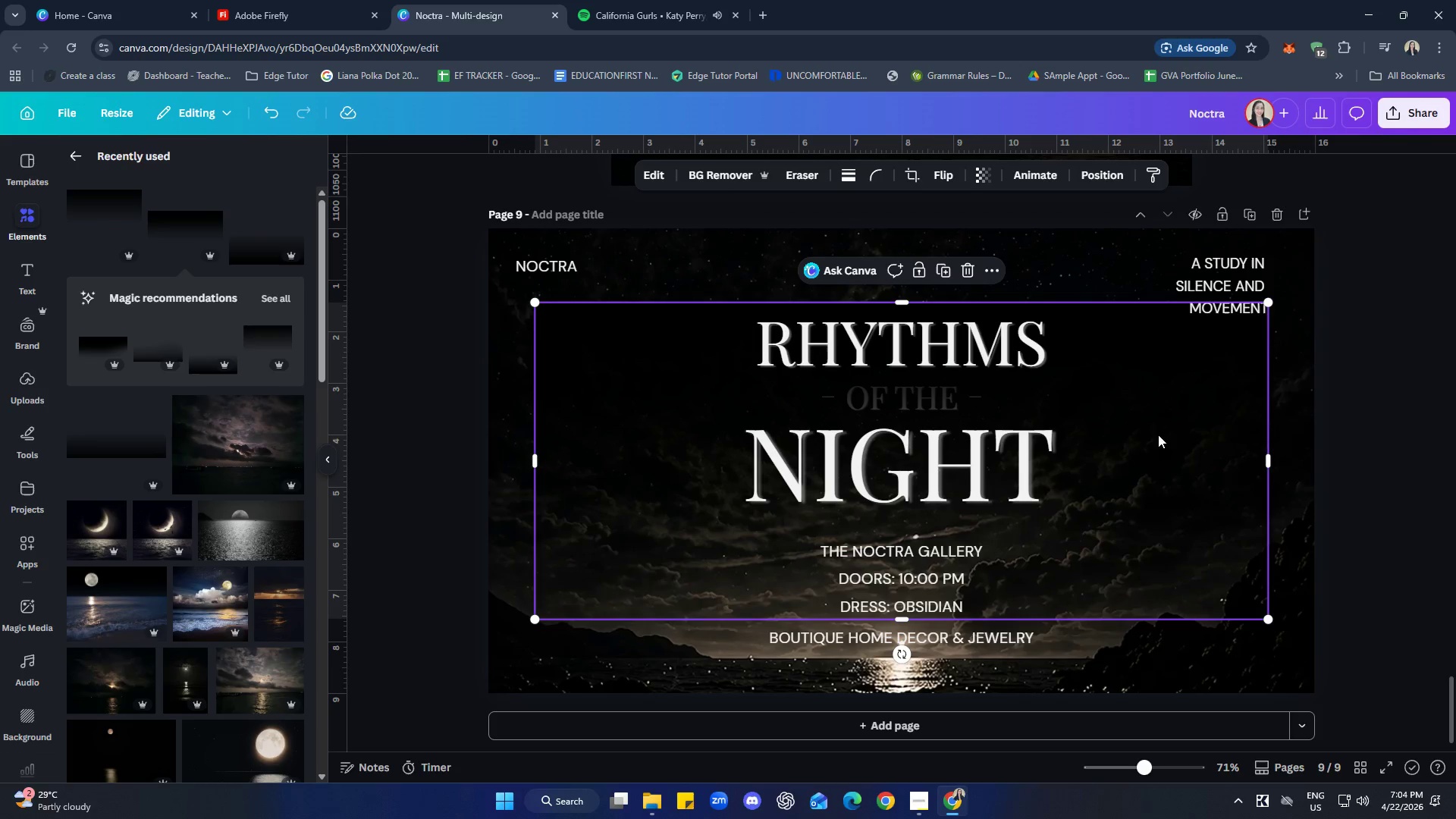 
left_click_drag(start_coordinate=[1193, 398], to_coordinate=[1145, 325])
 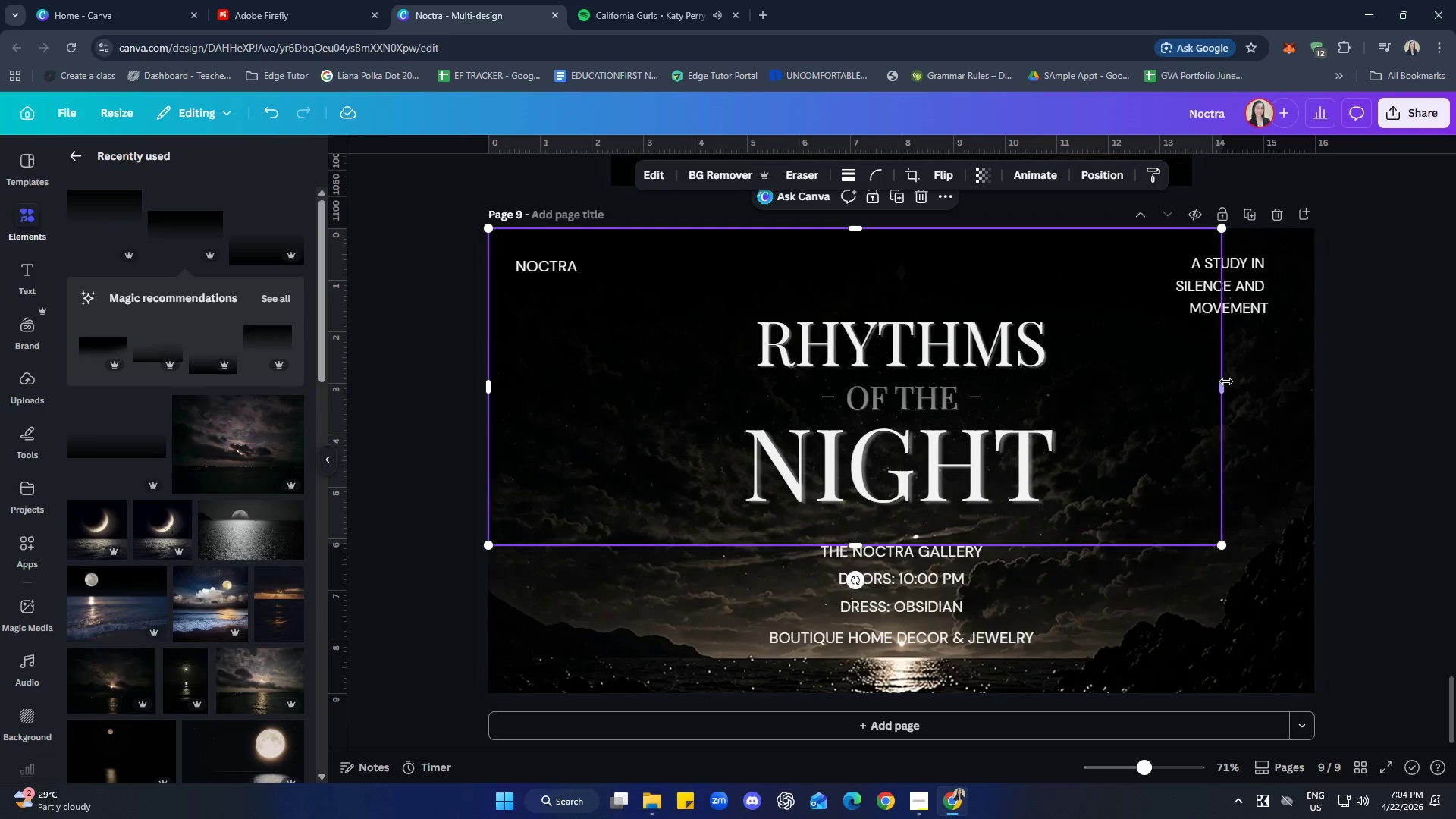 
left_click_drag(start_coordinate=[1225, 384], to_coordinate=[1315, 381])
 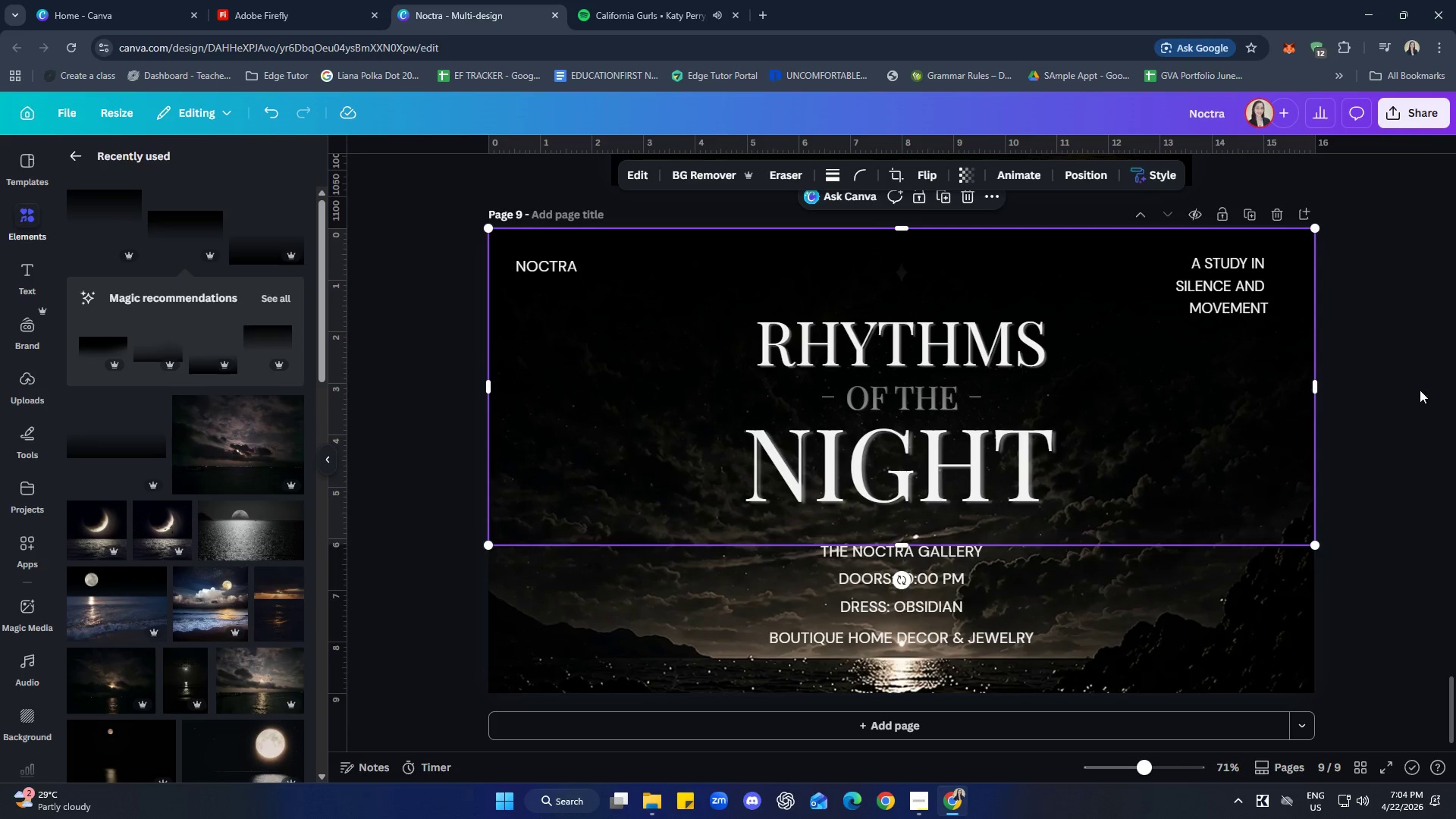 
left_click([1420, 390])
 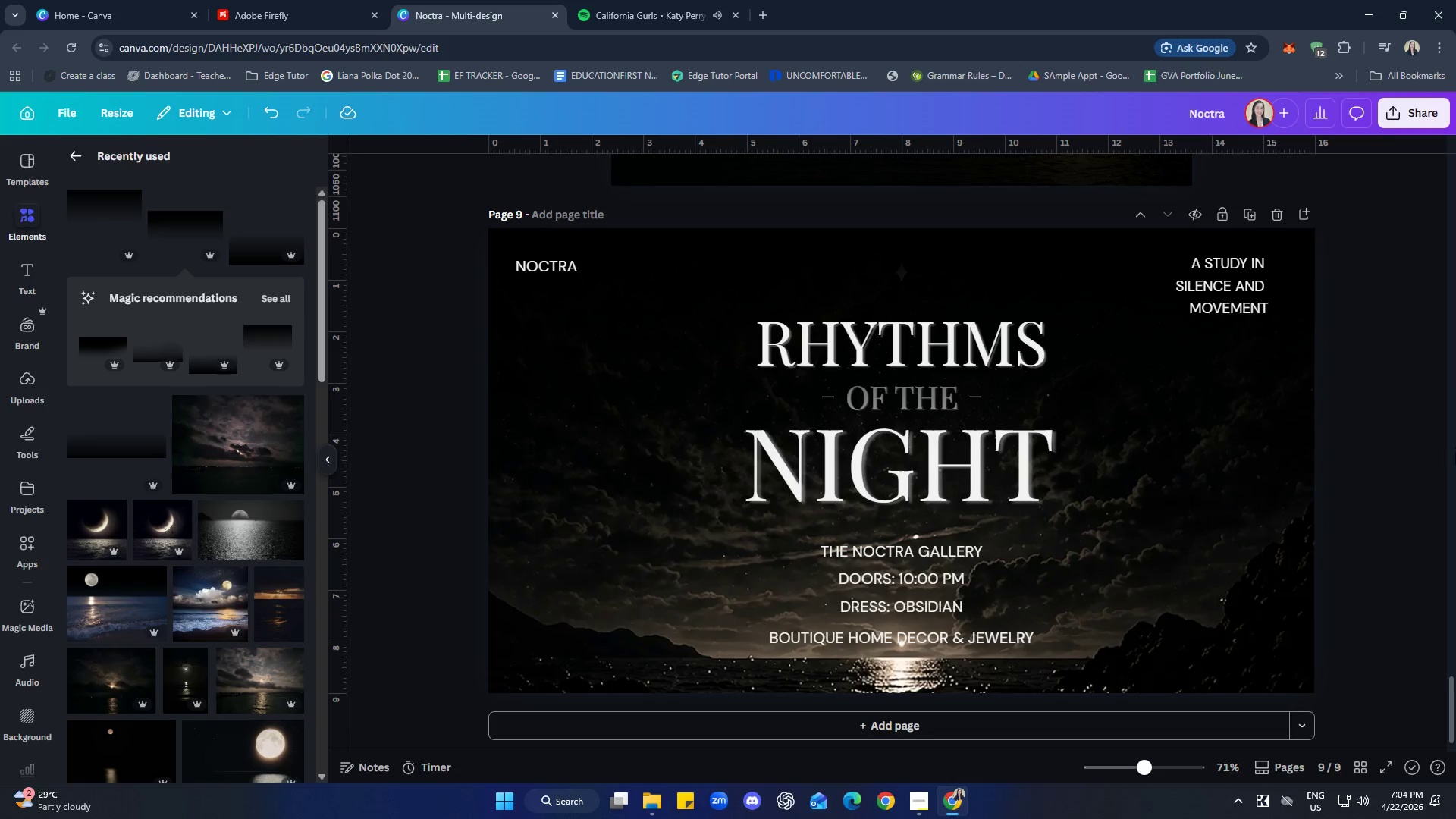 
left_click([1260, 443])
 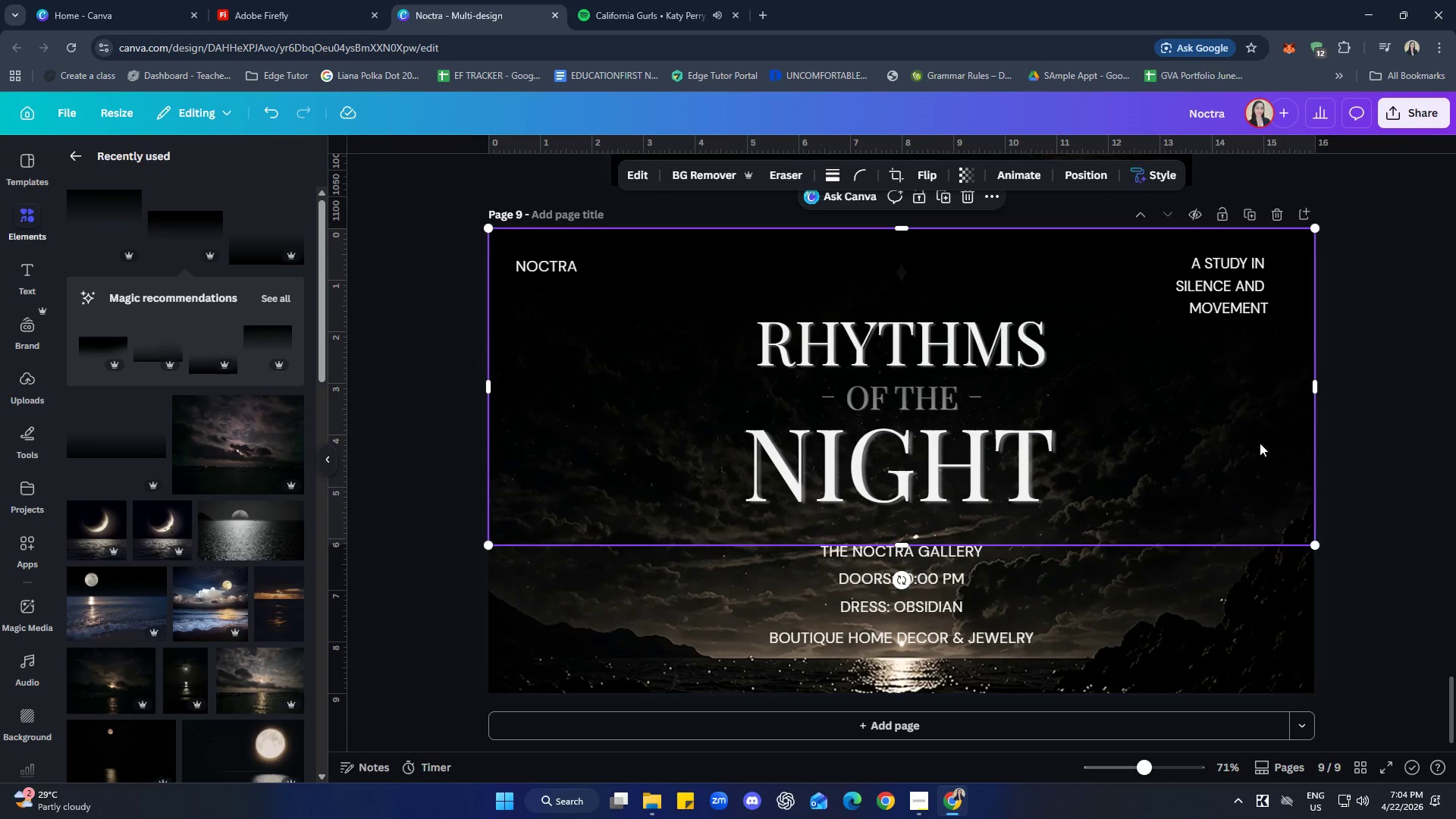 
key(Control+ControlLeft)
 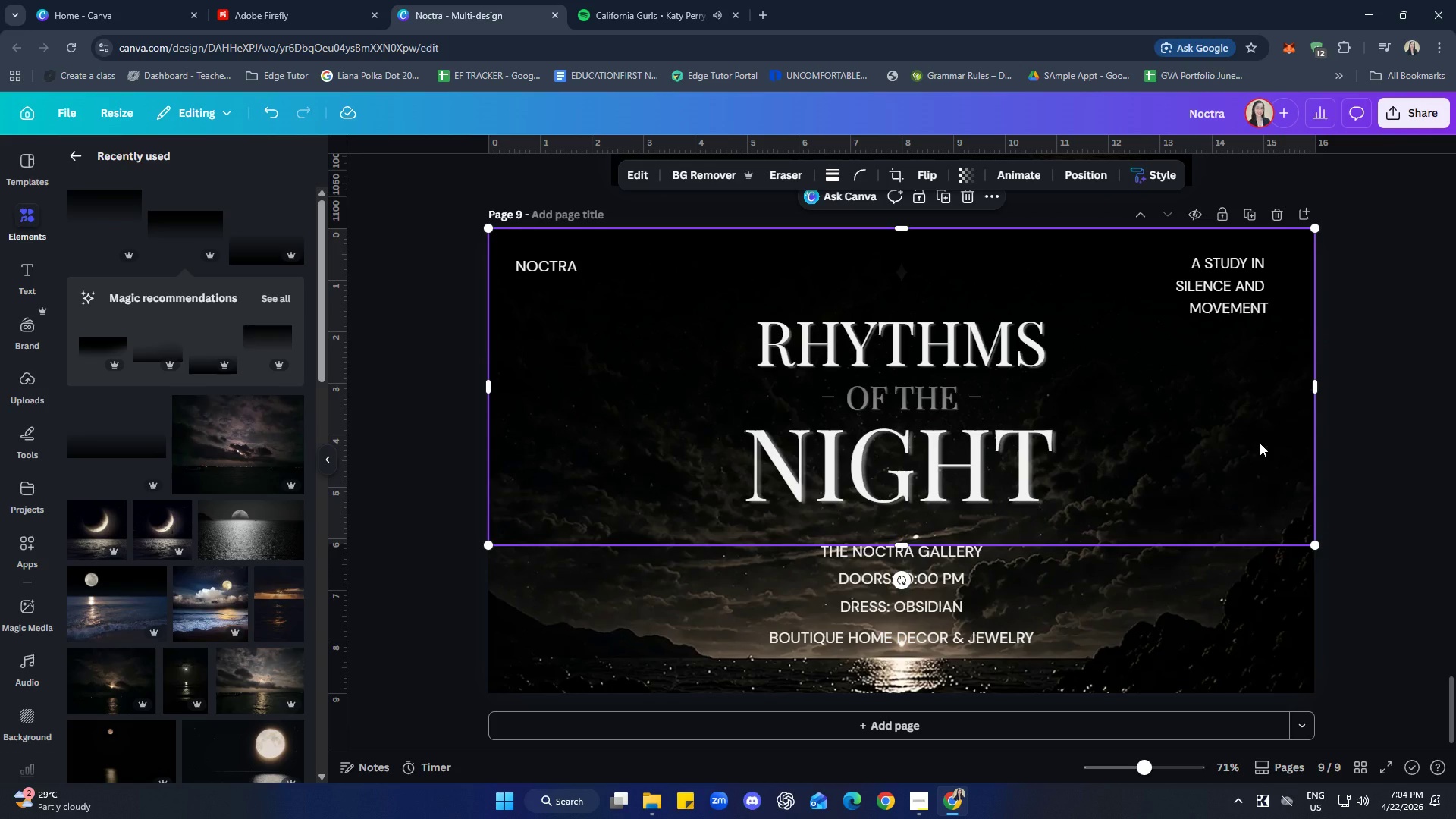 
key(Control+C)
 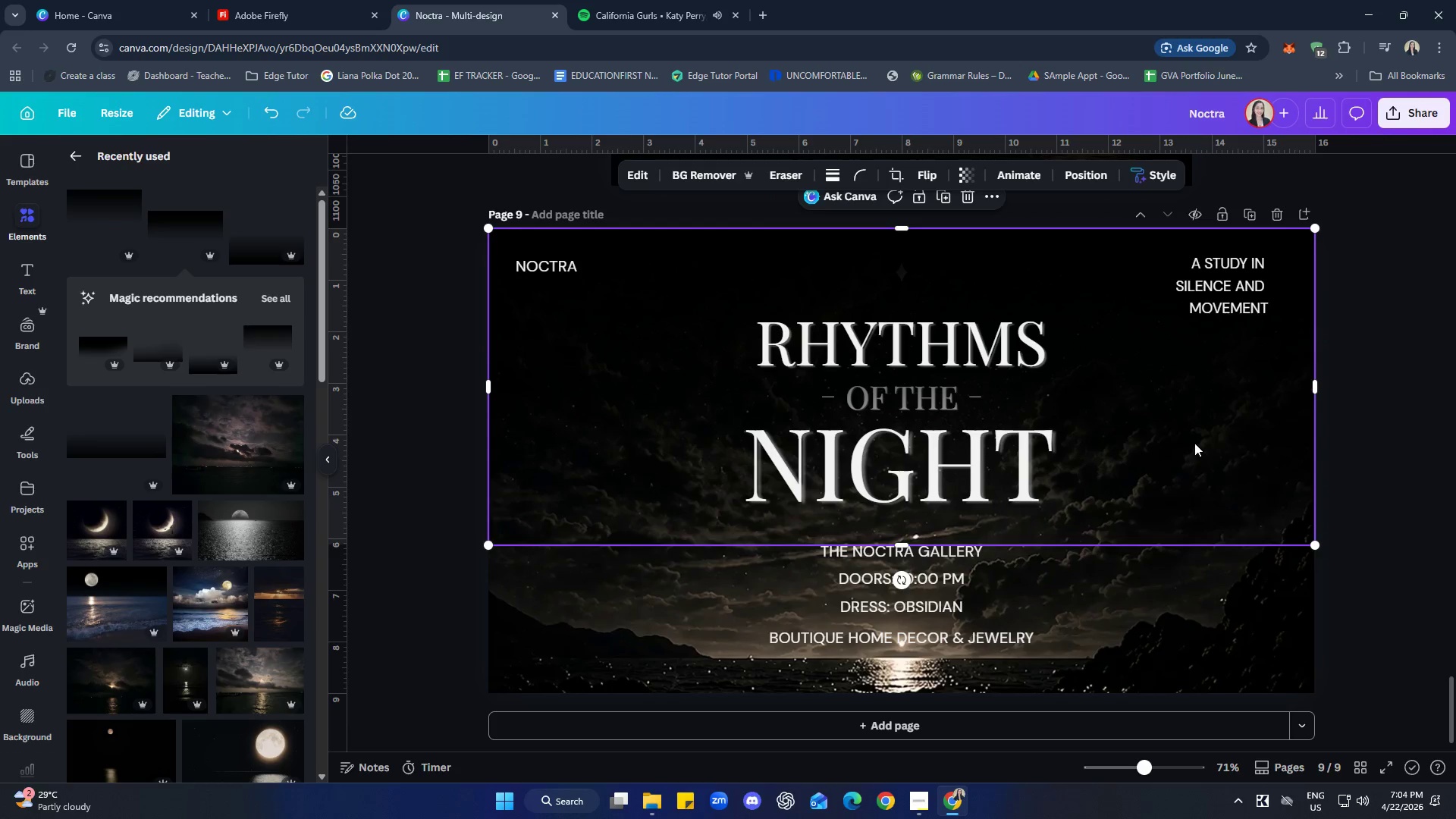 
key(Control+ControlLeft)
 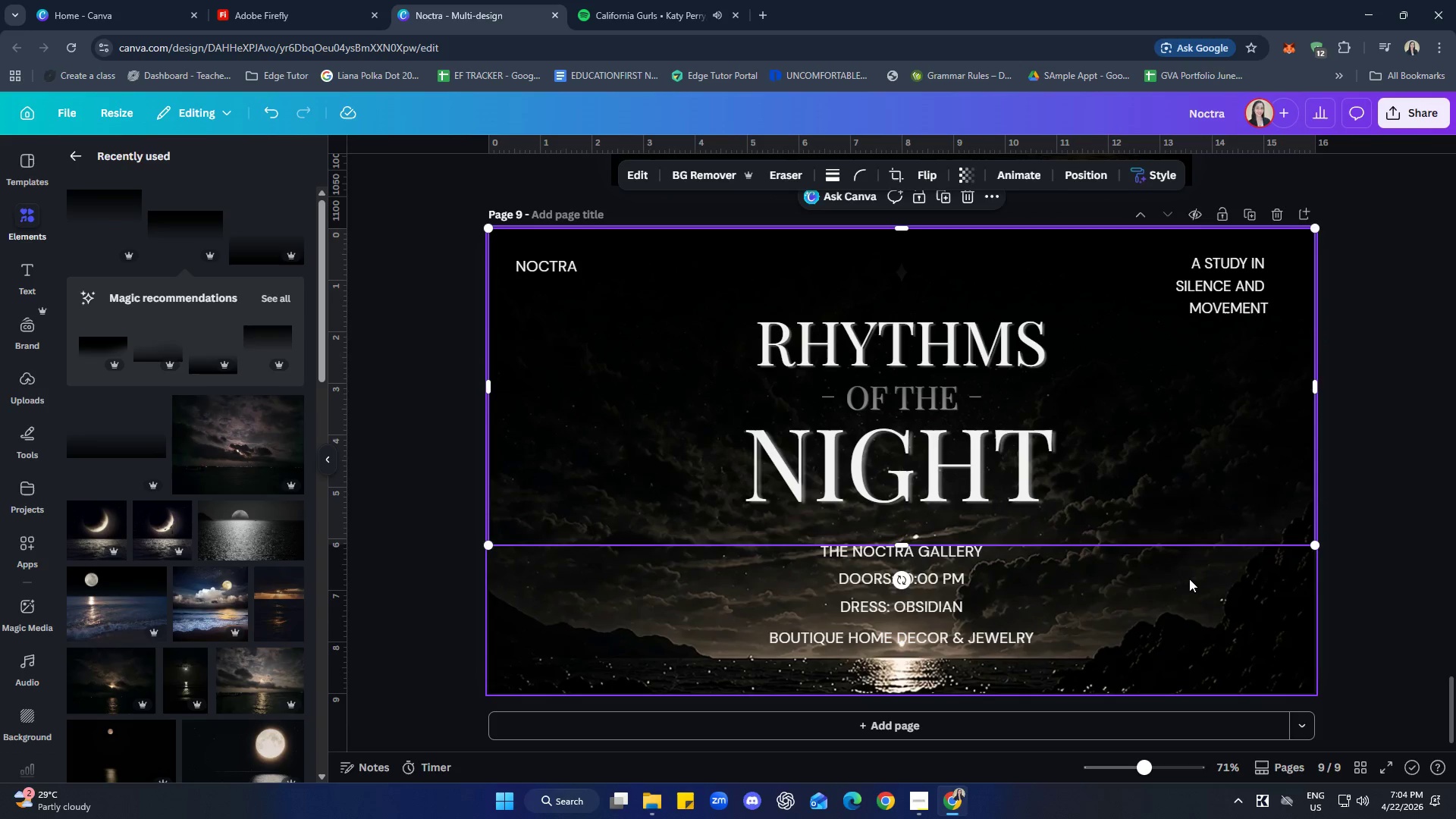 
left_click([1189, 579])
 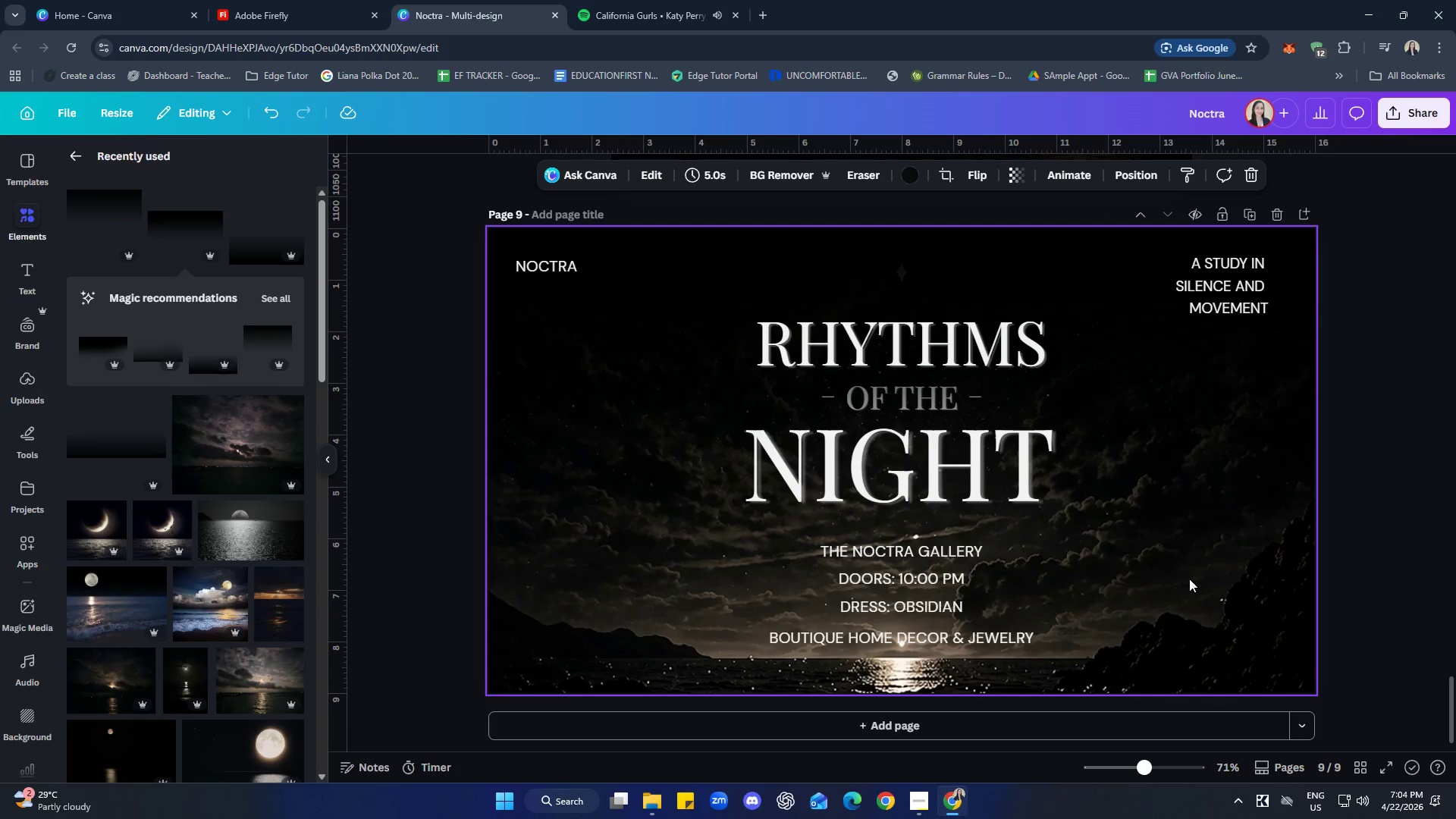 
key(Control+V)
 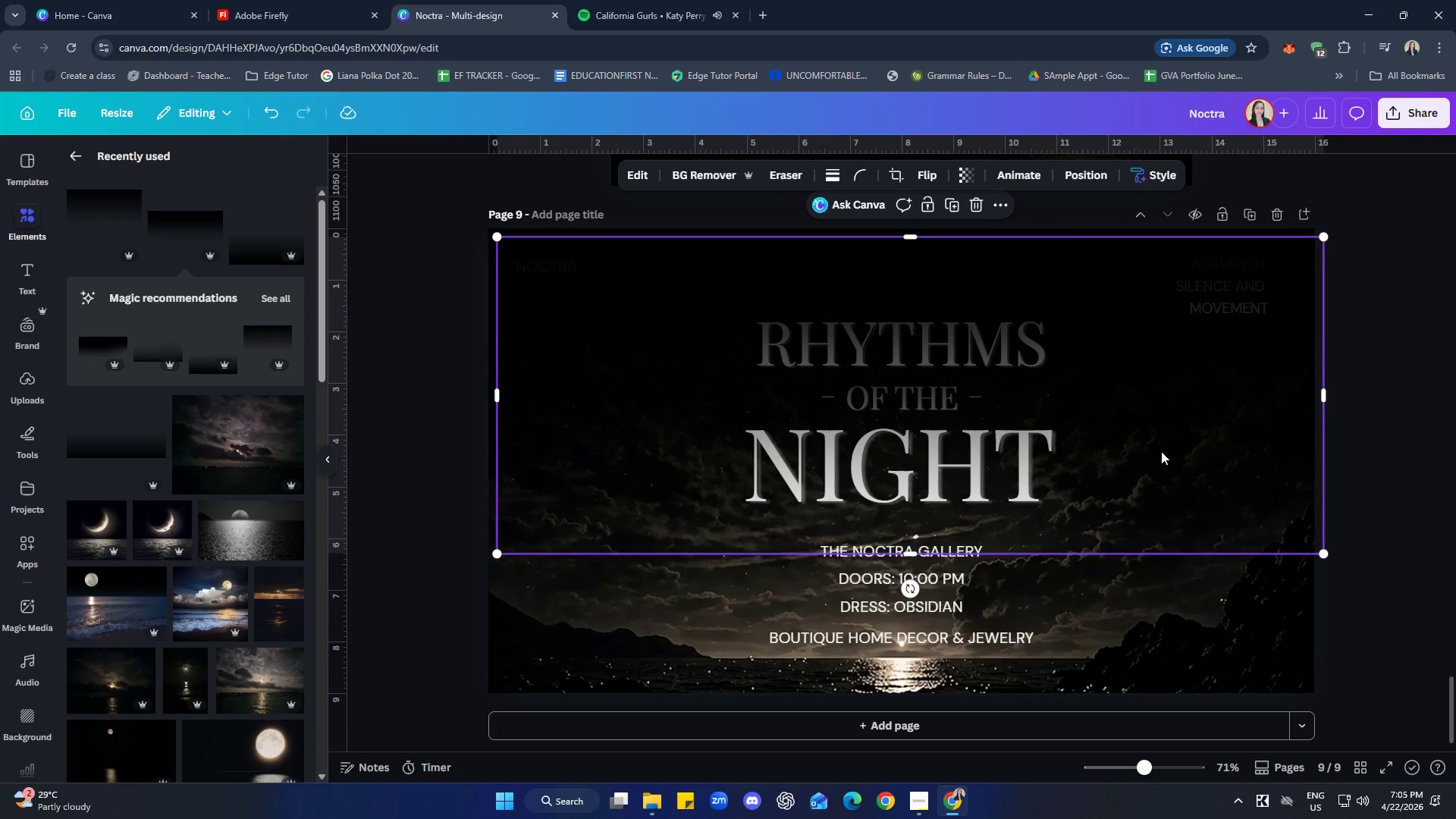 
left_click_drag(start_coordinate=[1161, 445], to_coordinate=[1151, 582])
 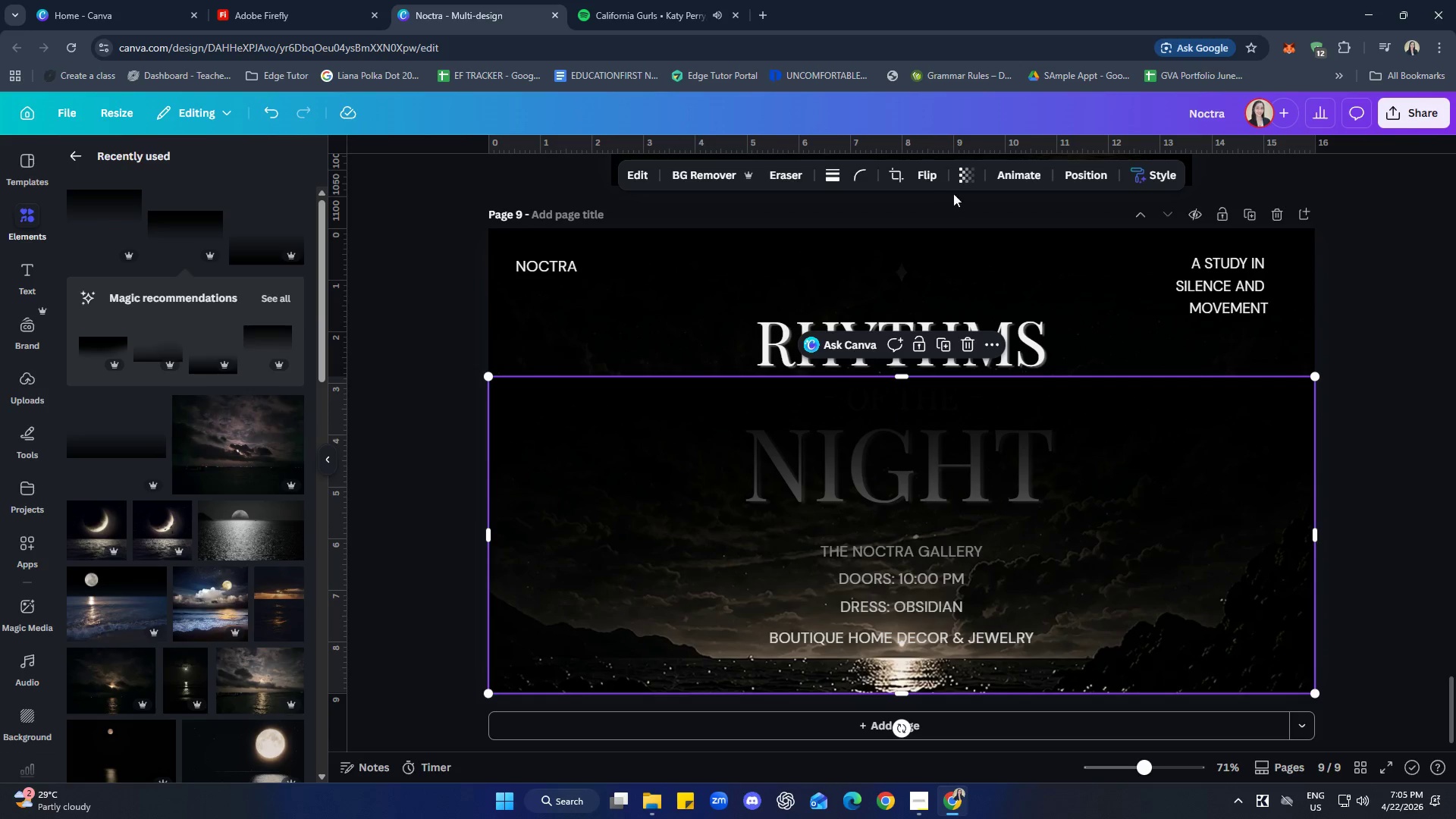 
left_click([937, 180])
 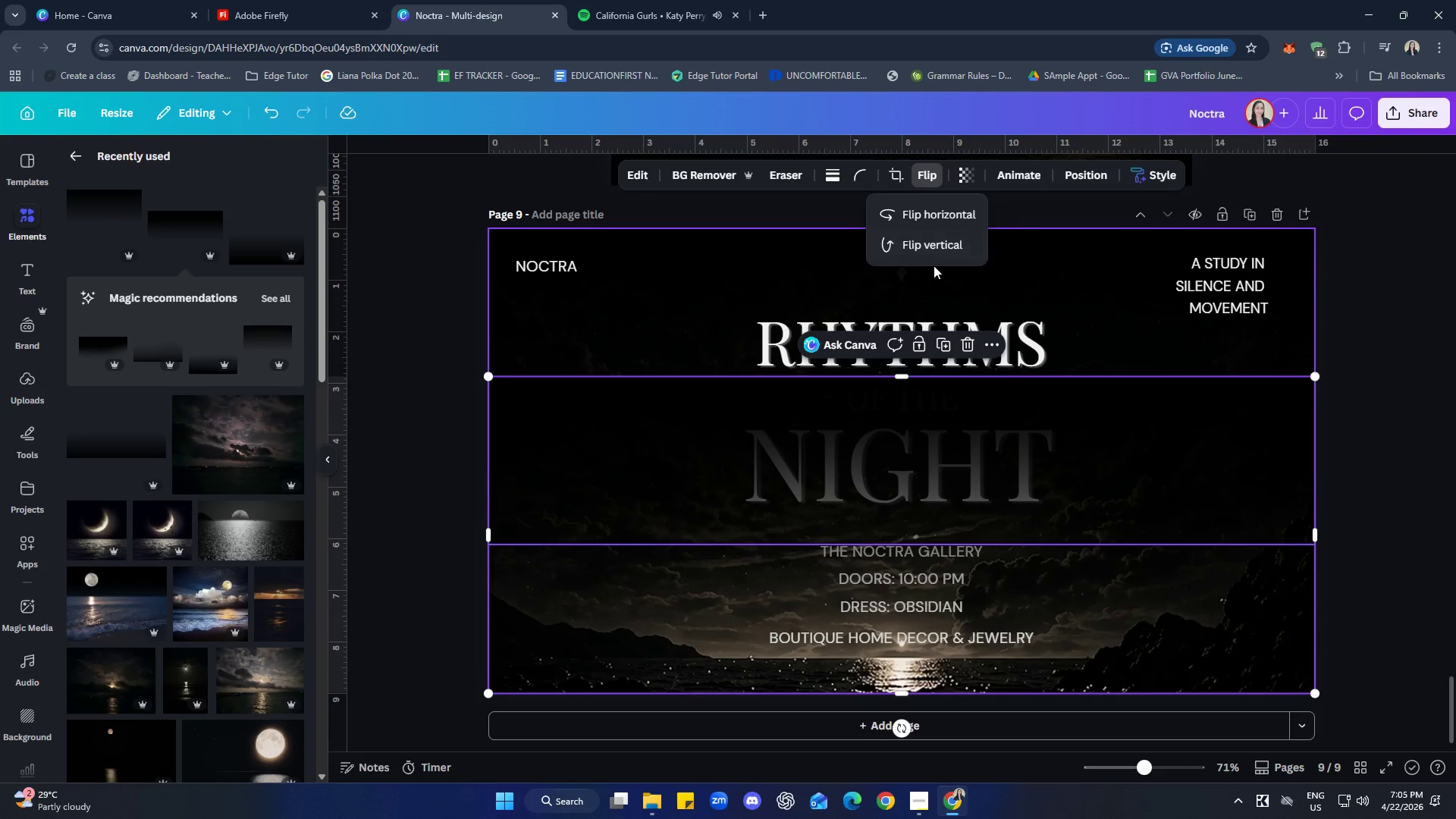 
left_click([927, 249])
 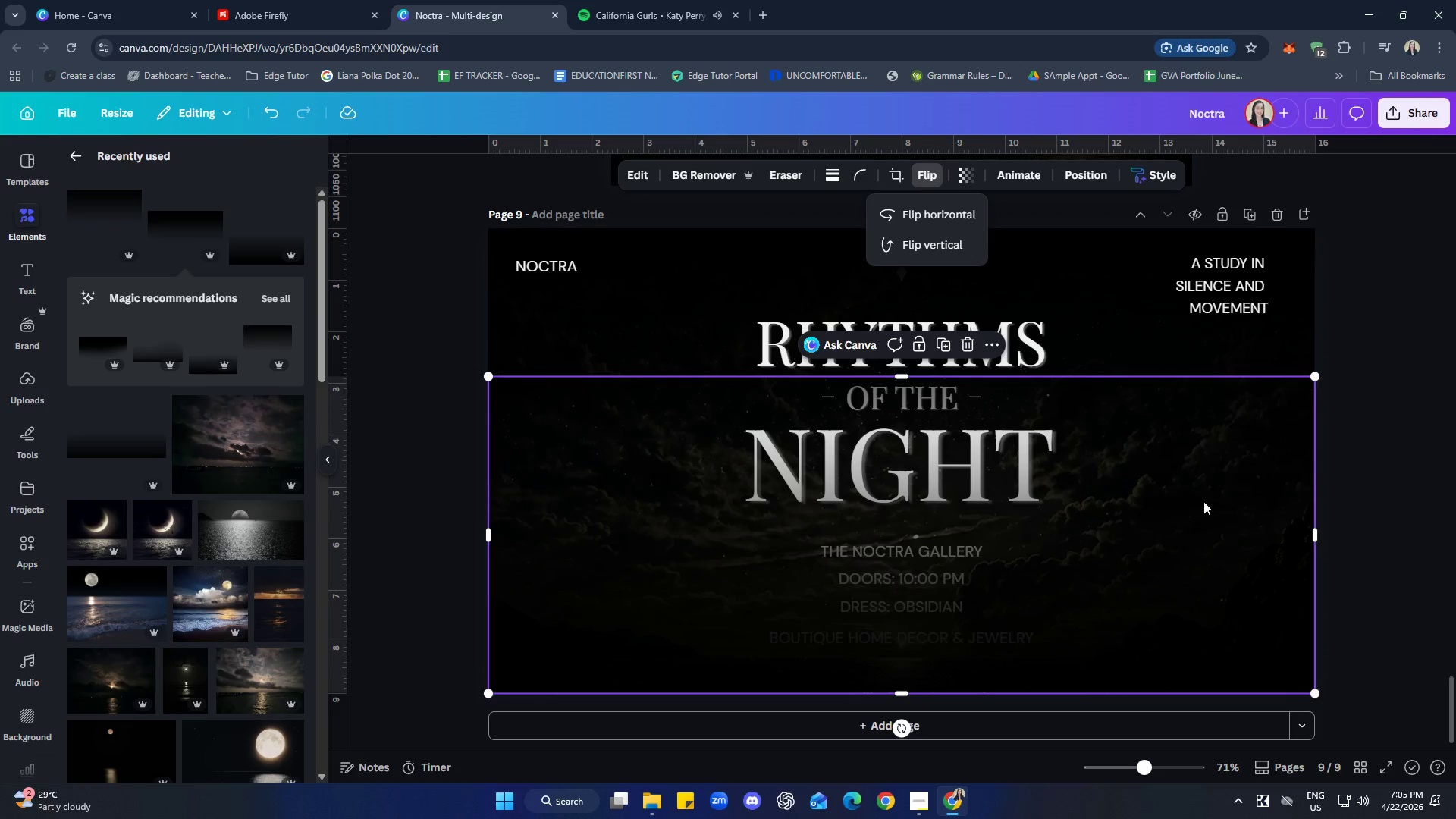 
left_click([1385, 448])
 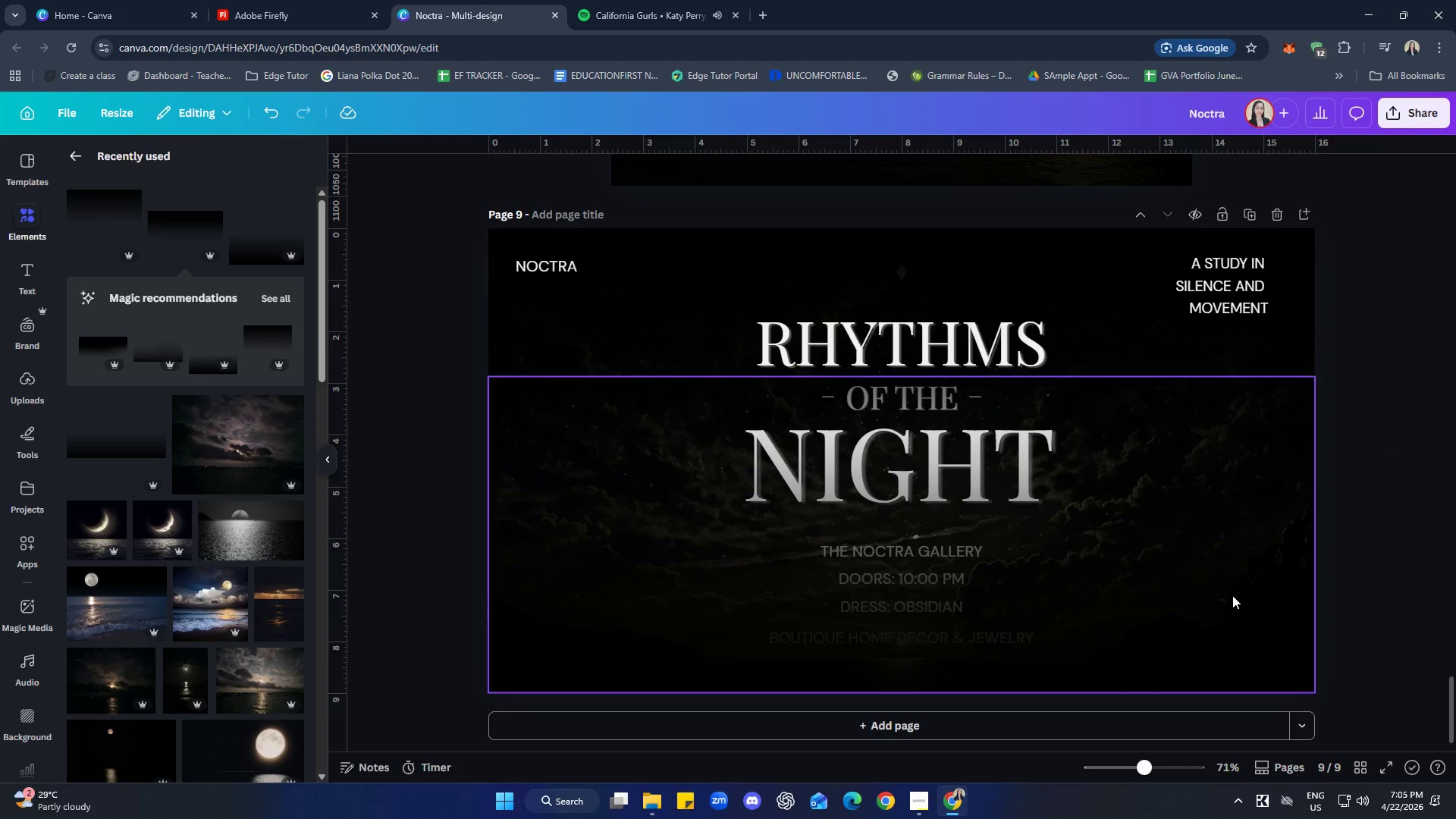 
right_click([1227, 590])
 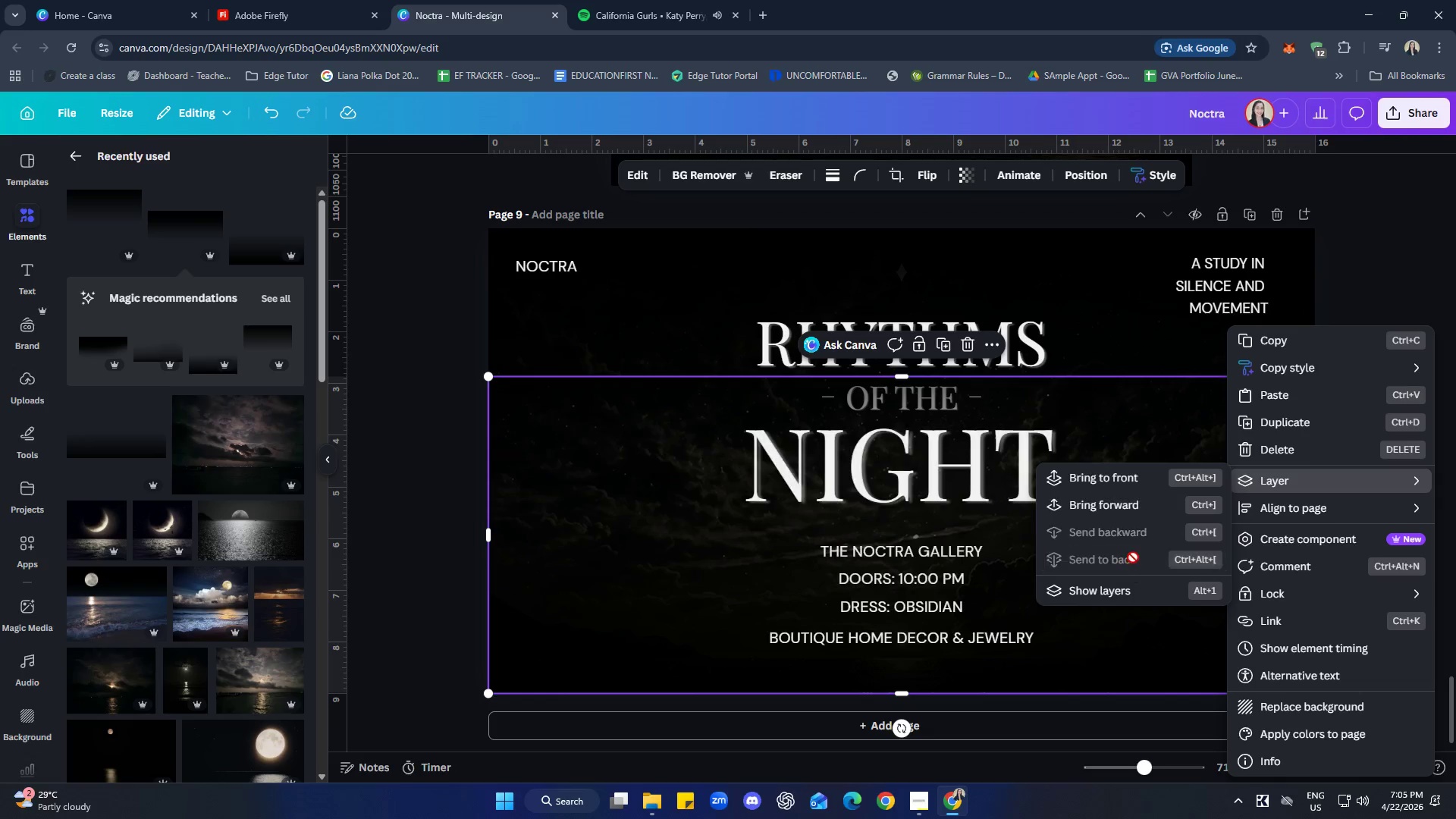 
double_click([1383, 284])
 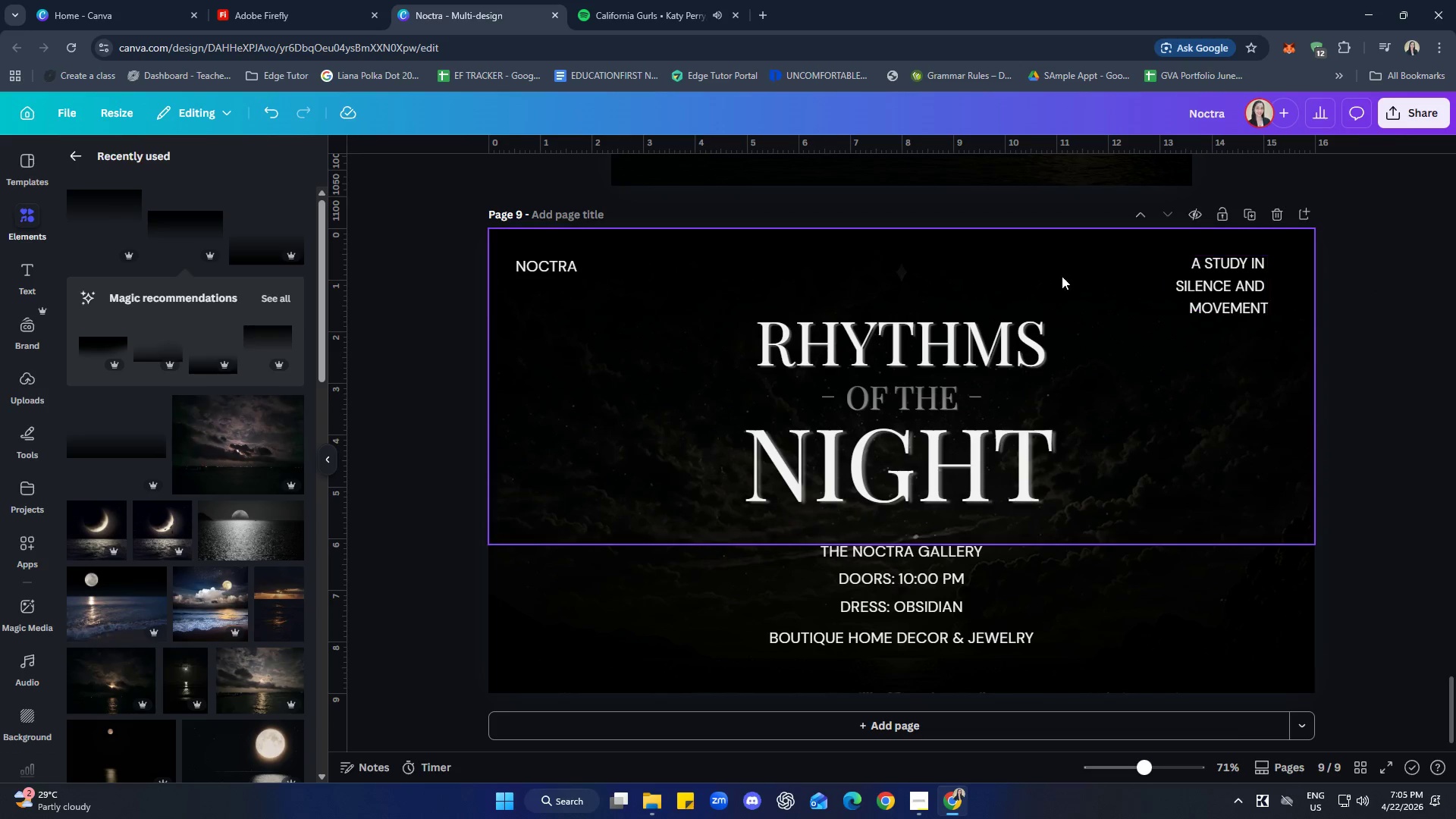 
left_click([1061, 276])
 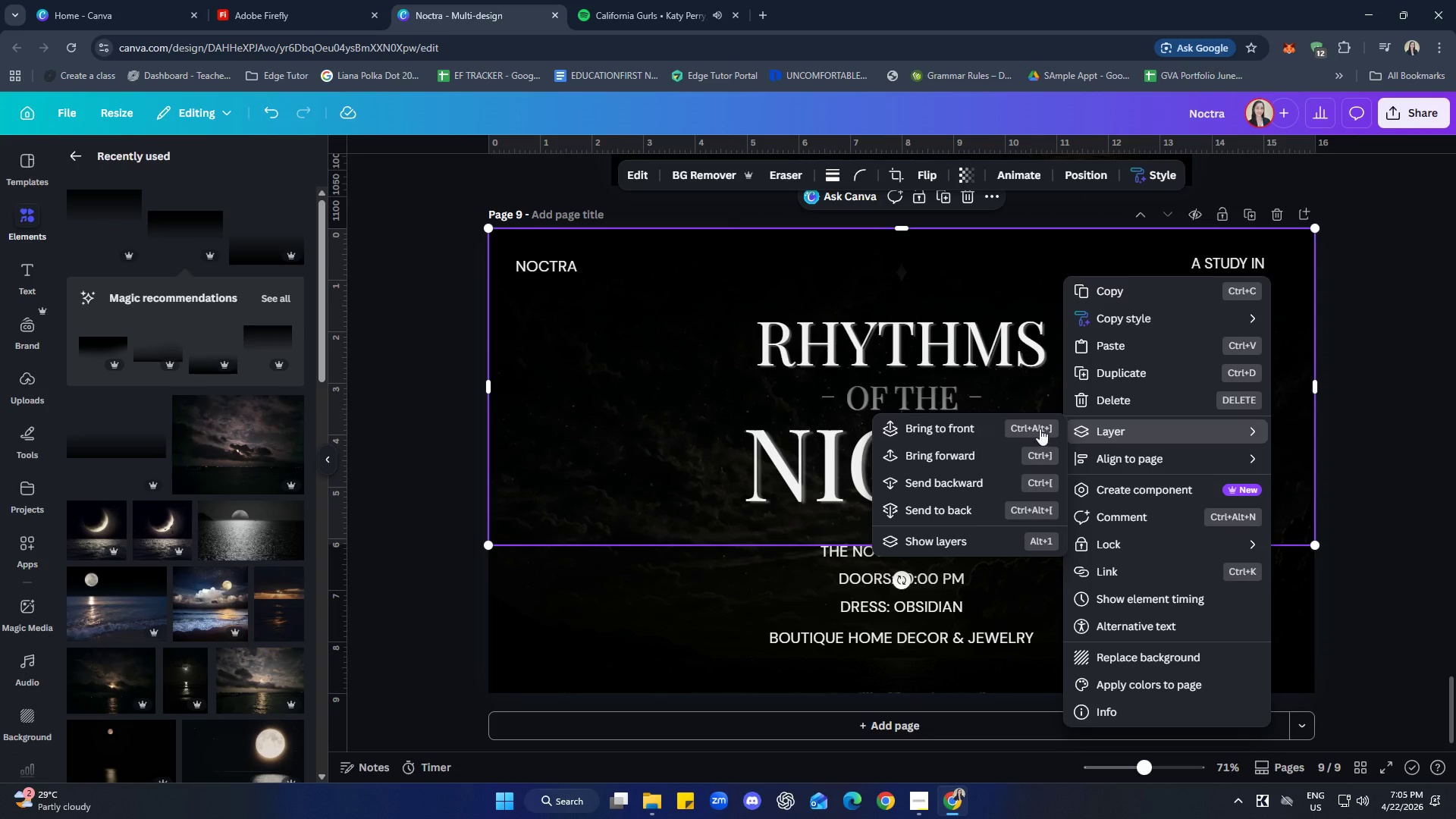 
left_click([935, 511])
 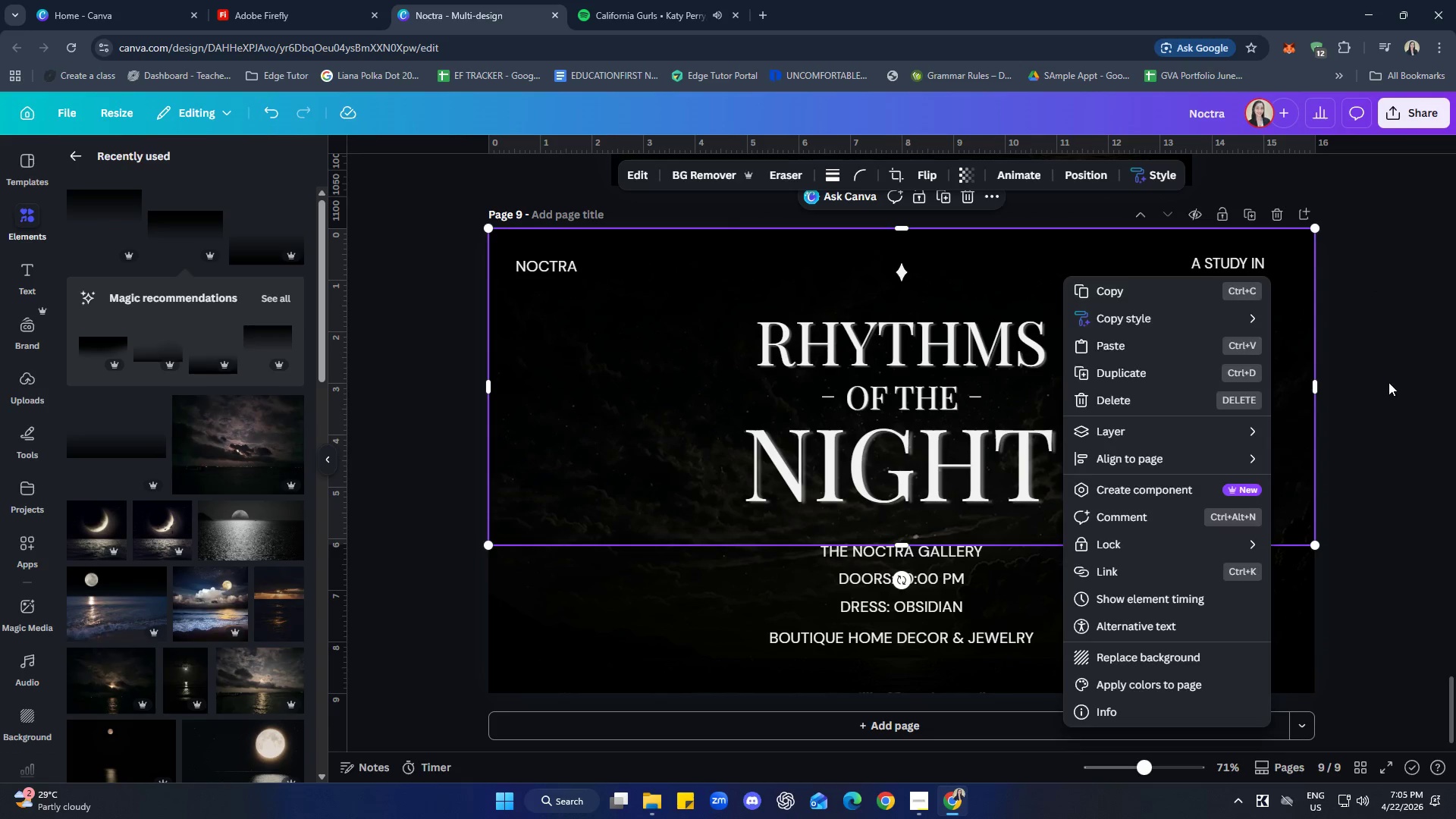 
double_click([1389, 382])
 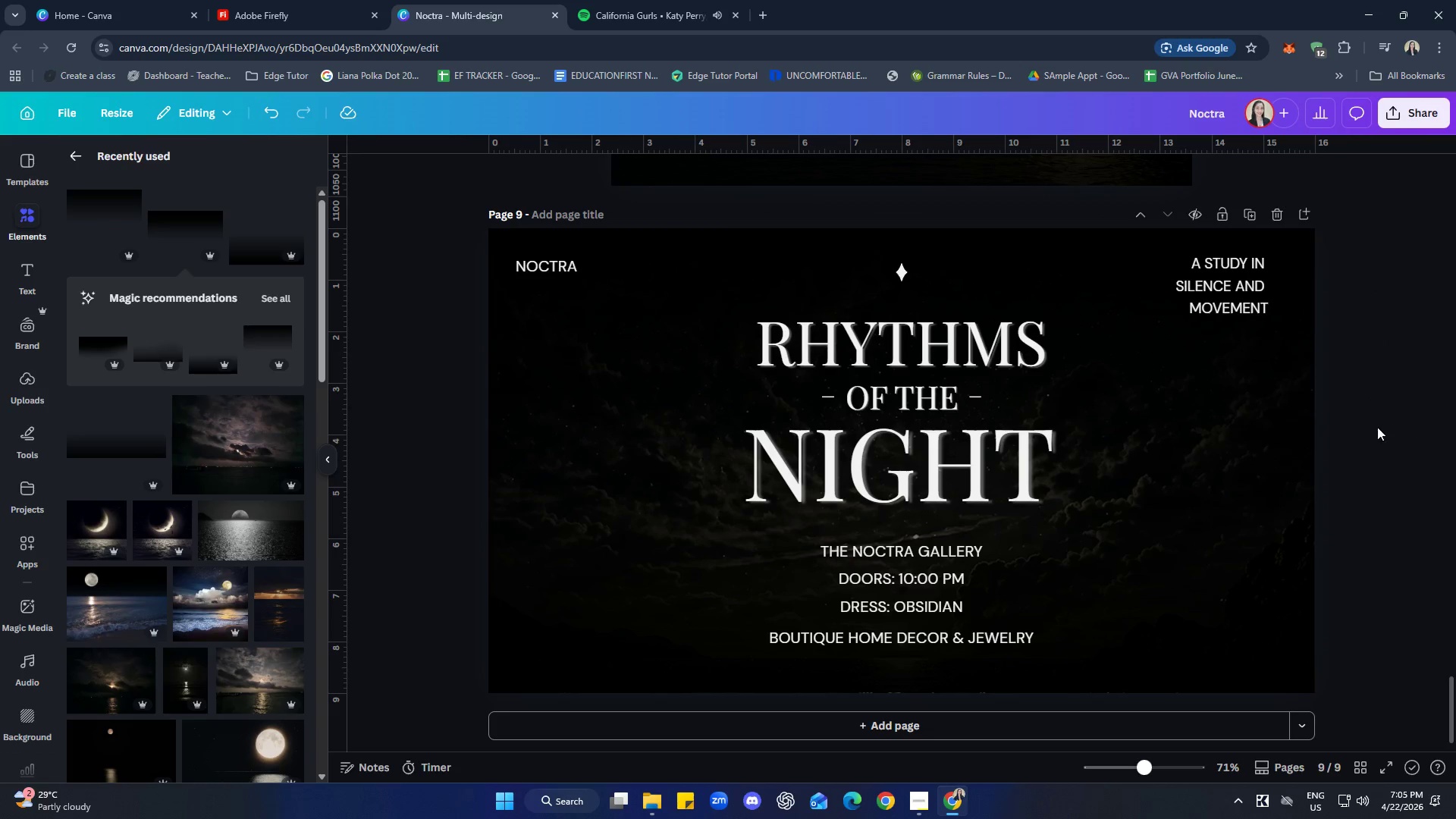 
left_click([1140, 639])
 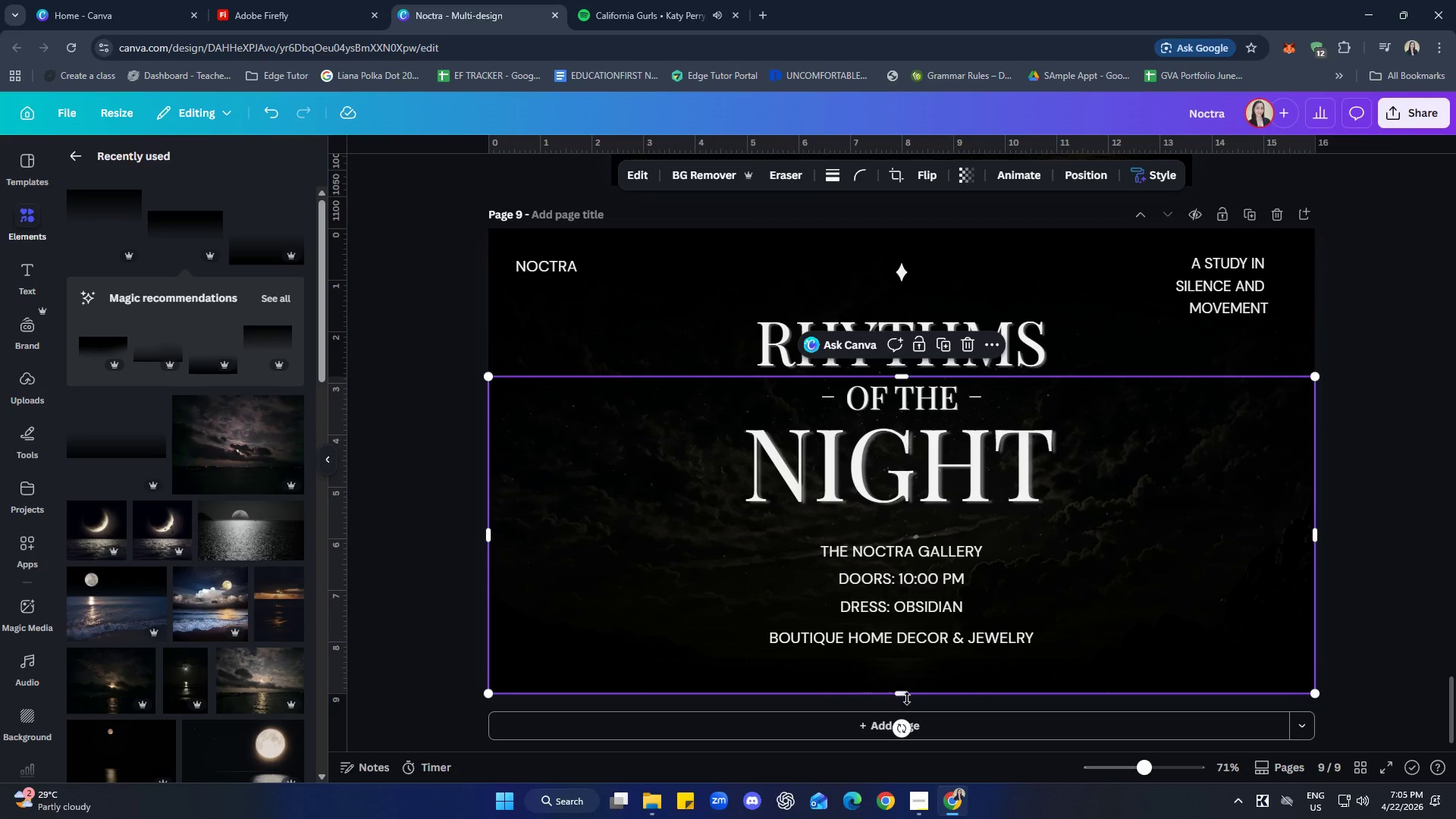 
left_click_drag(start_coordinate=[903, 695], to_coordinate=[903, 703])
 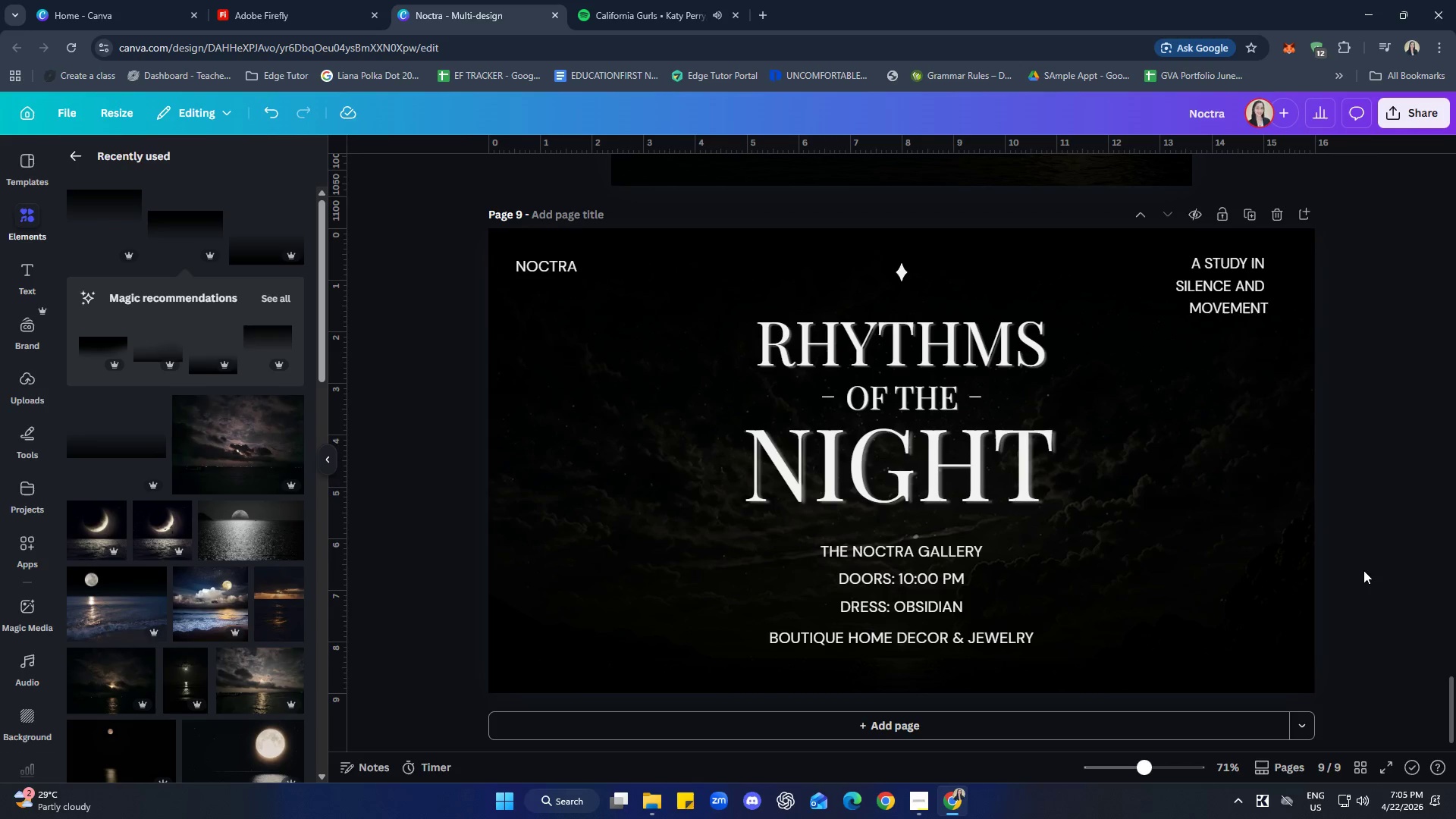 
double_click([1363, 570])
 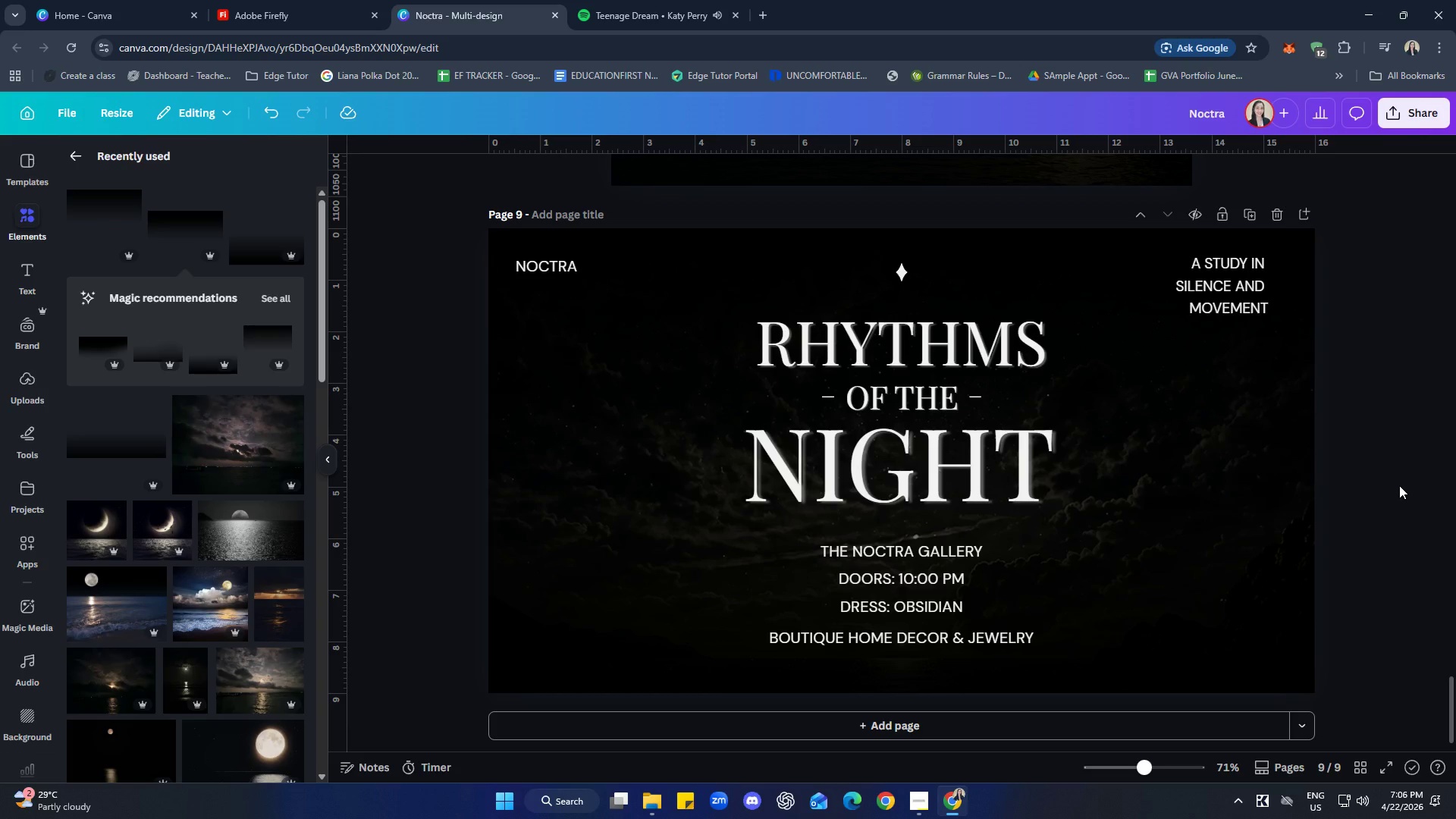 
wait(41.25)
 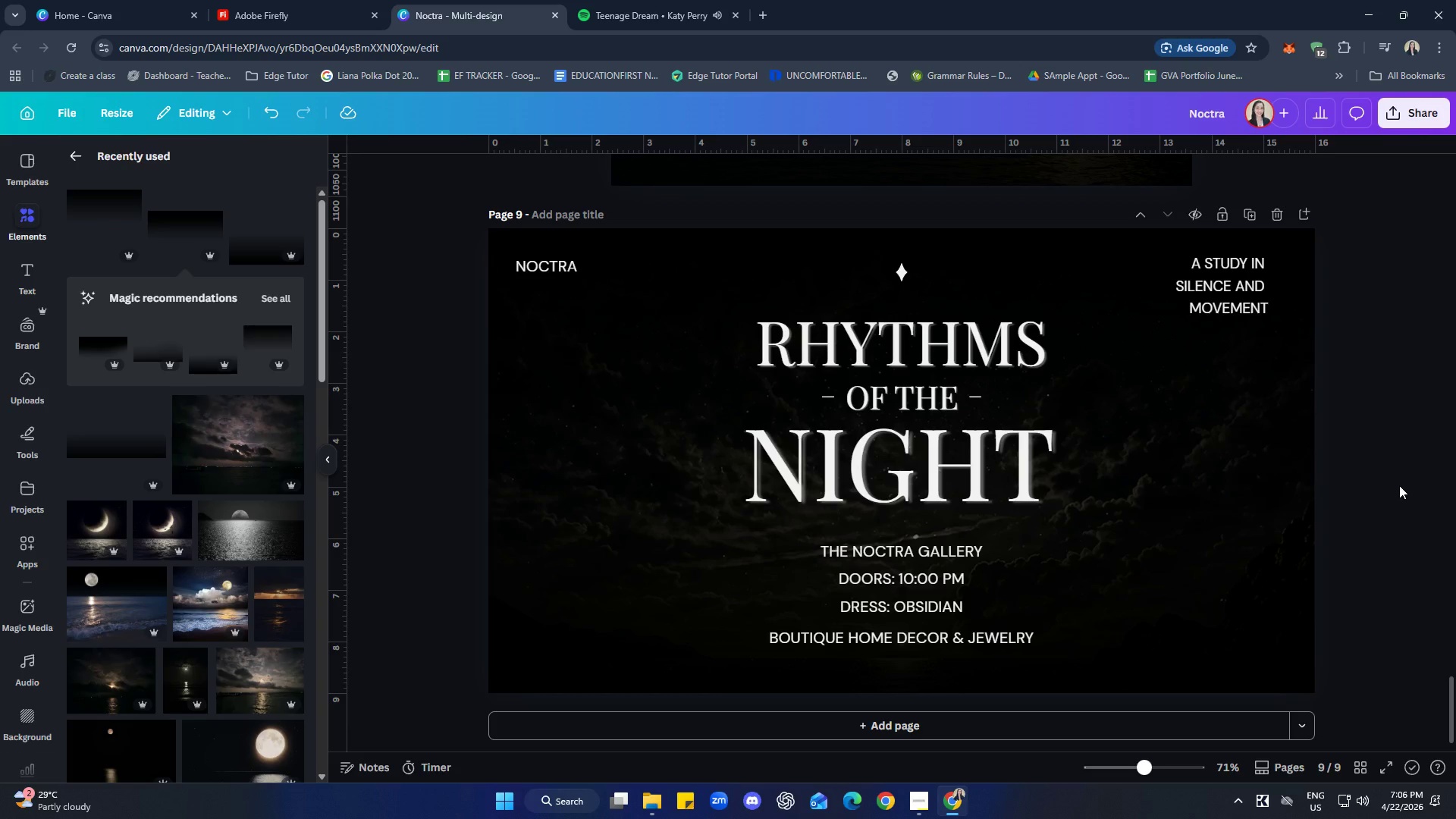 
left_click([1433, 448])
 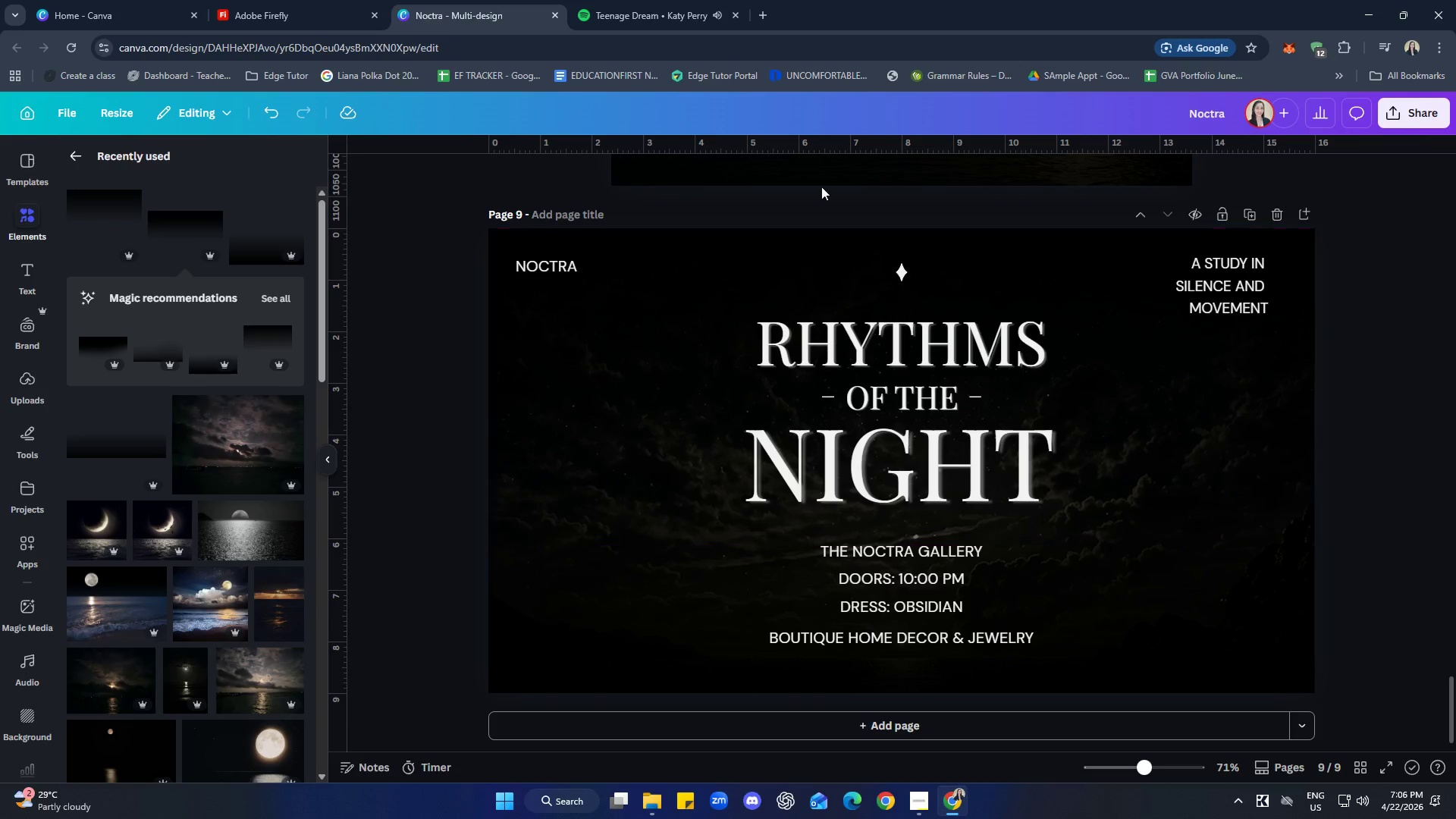 
left_click([654, 0])
 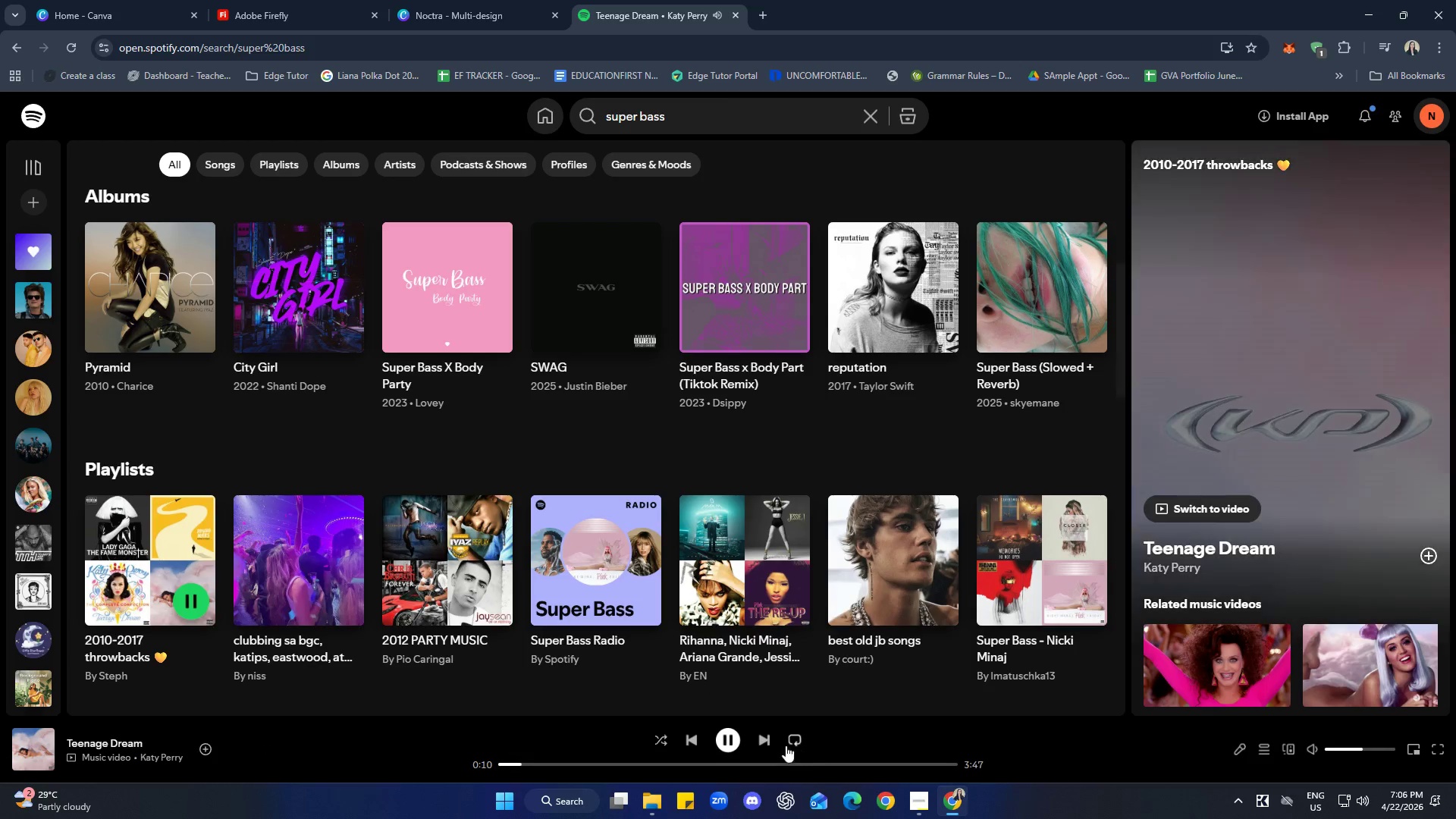 
left_click([765, 738])
 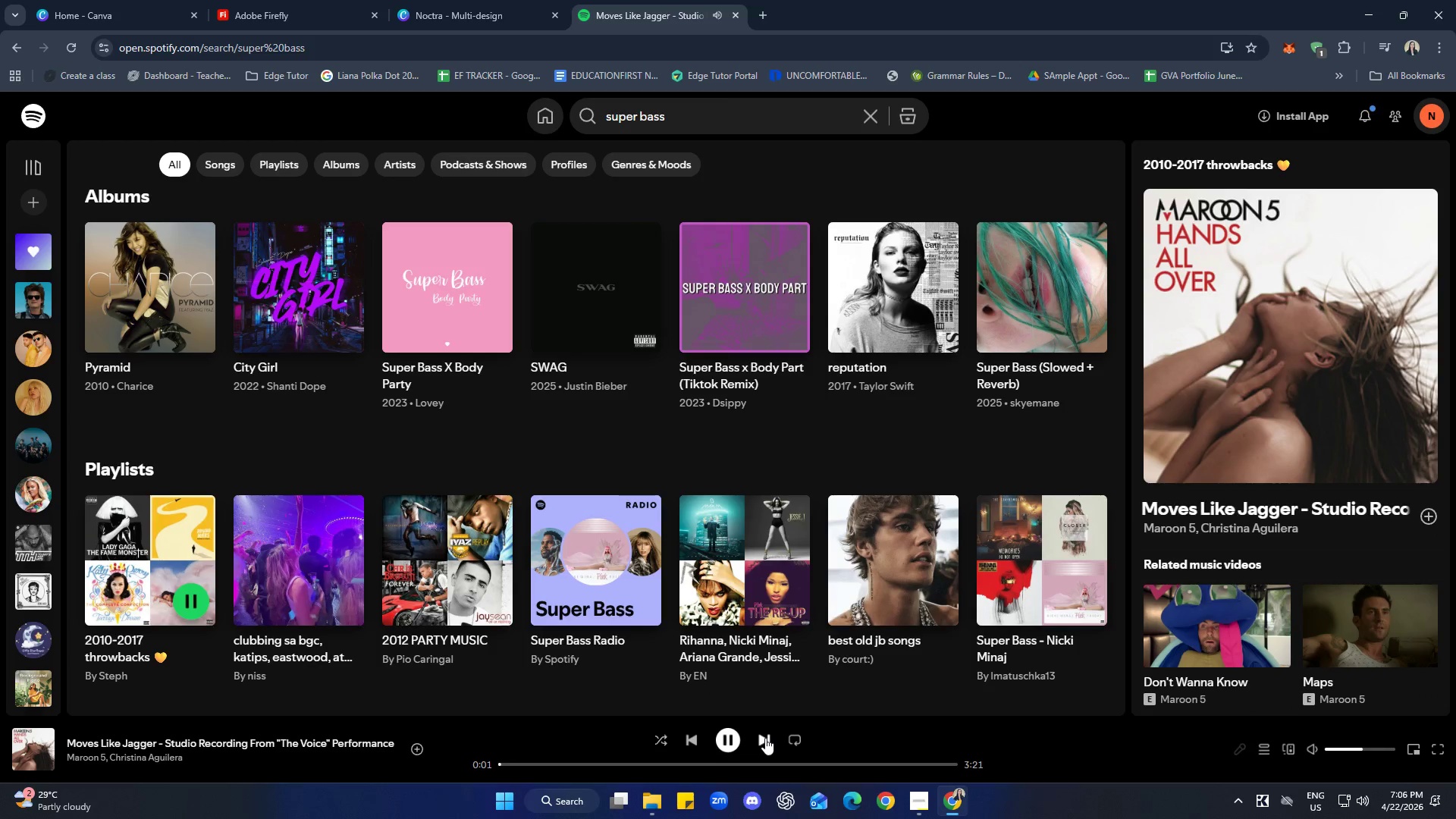 
left_click([765, 738])
 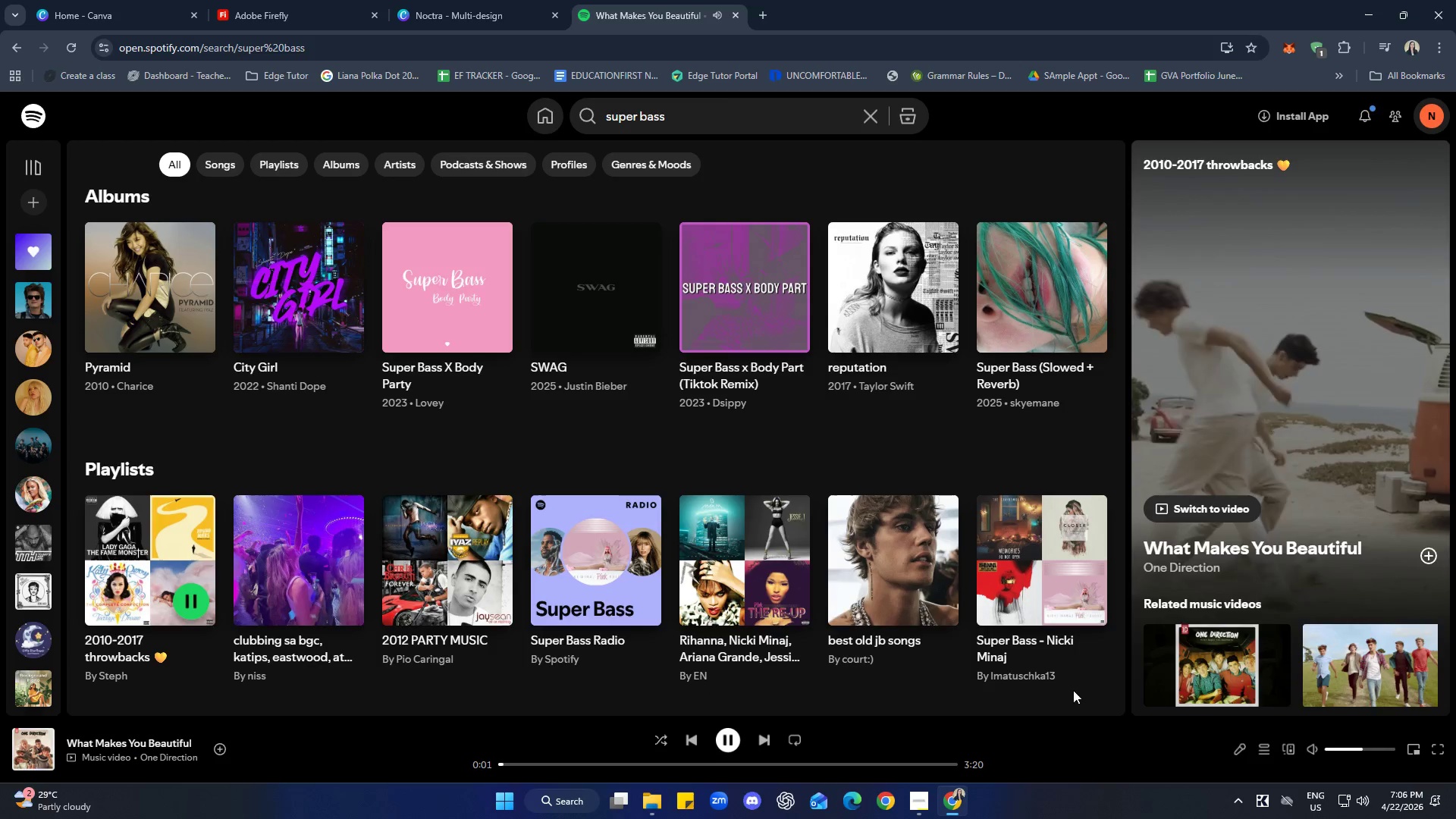 
left_click([440, 0])
 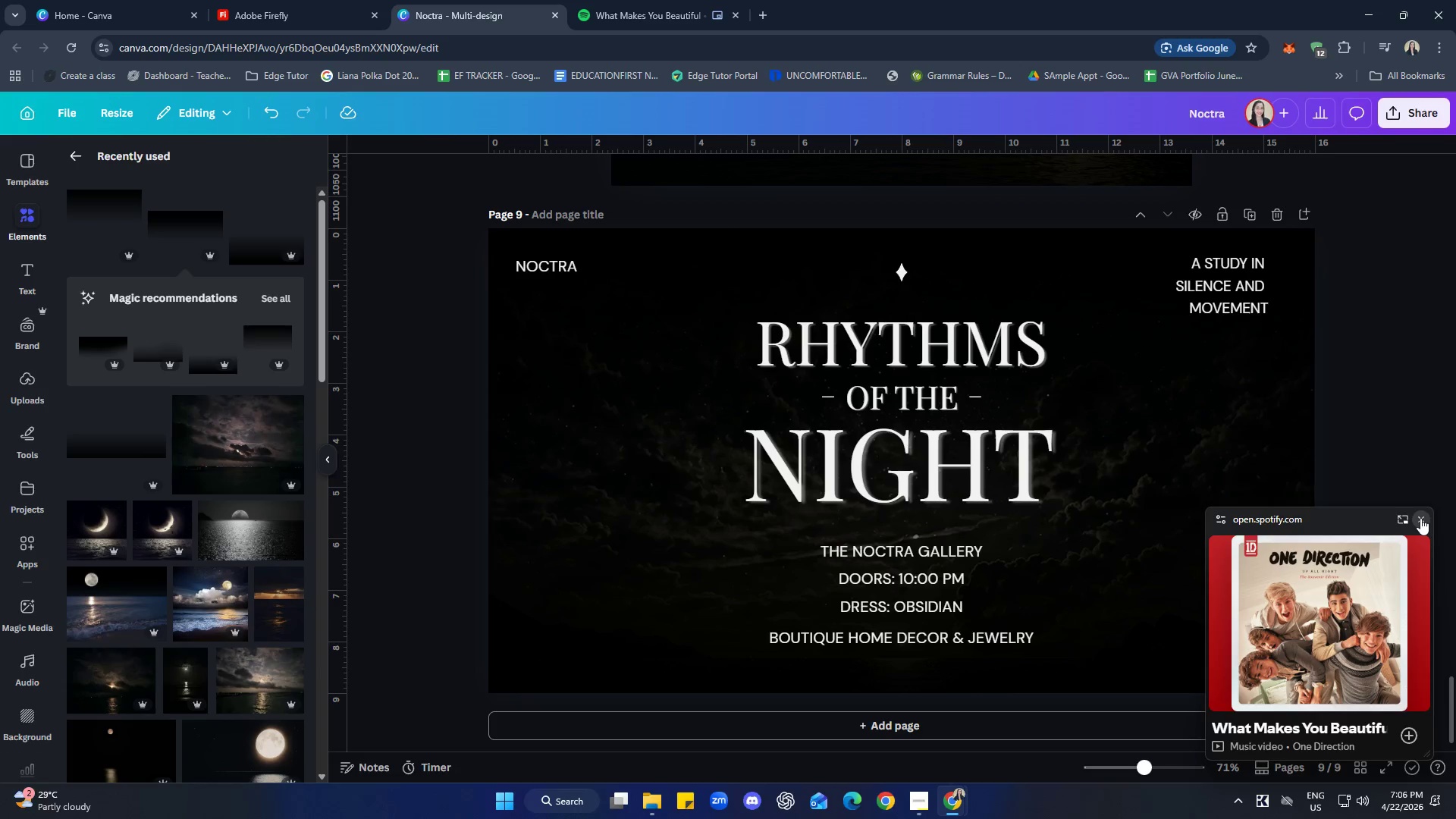 
left_click([1422, 518])
 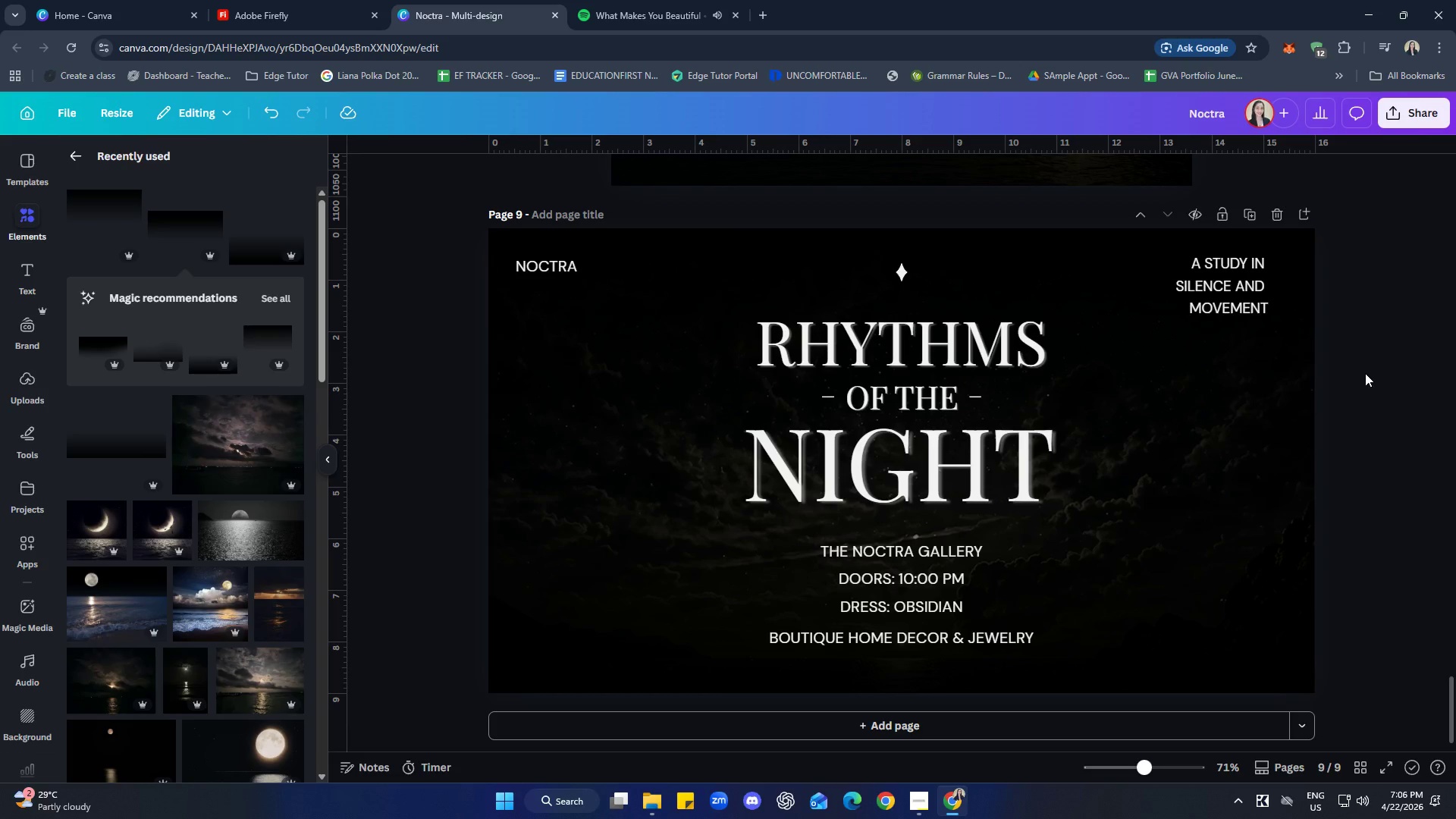 
wait(20.3)
 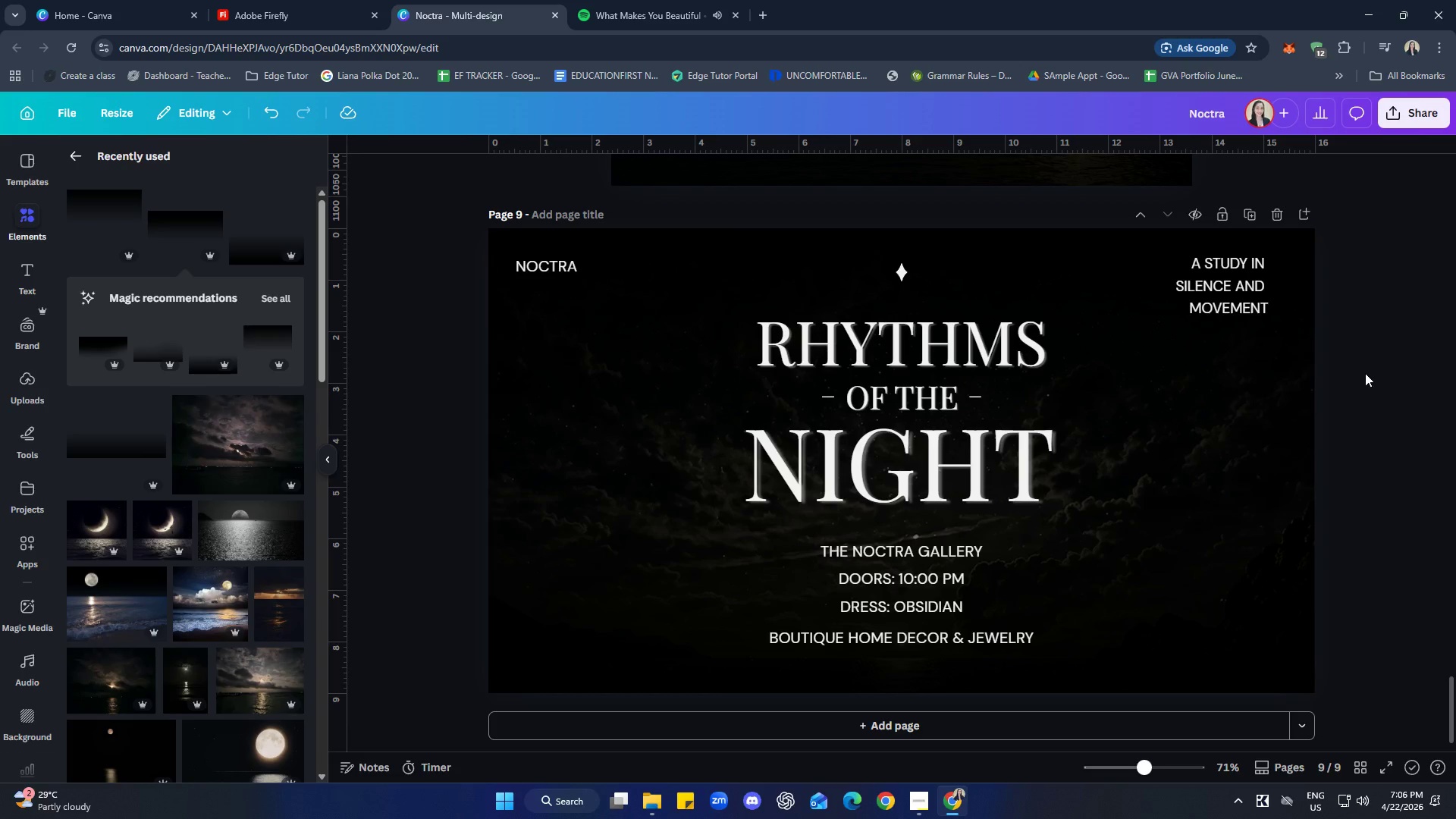 
left_click([898, 271])
 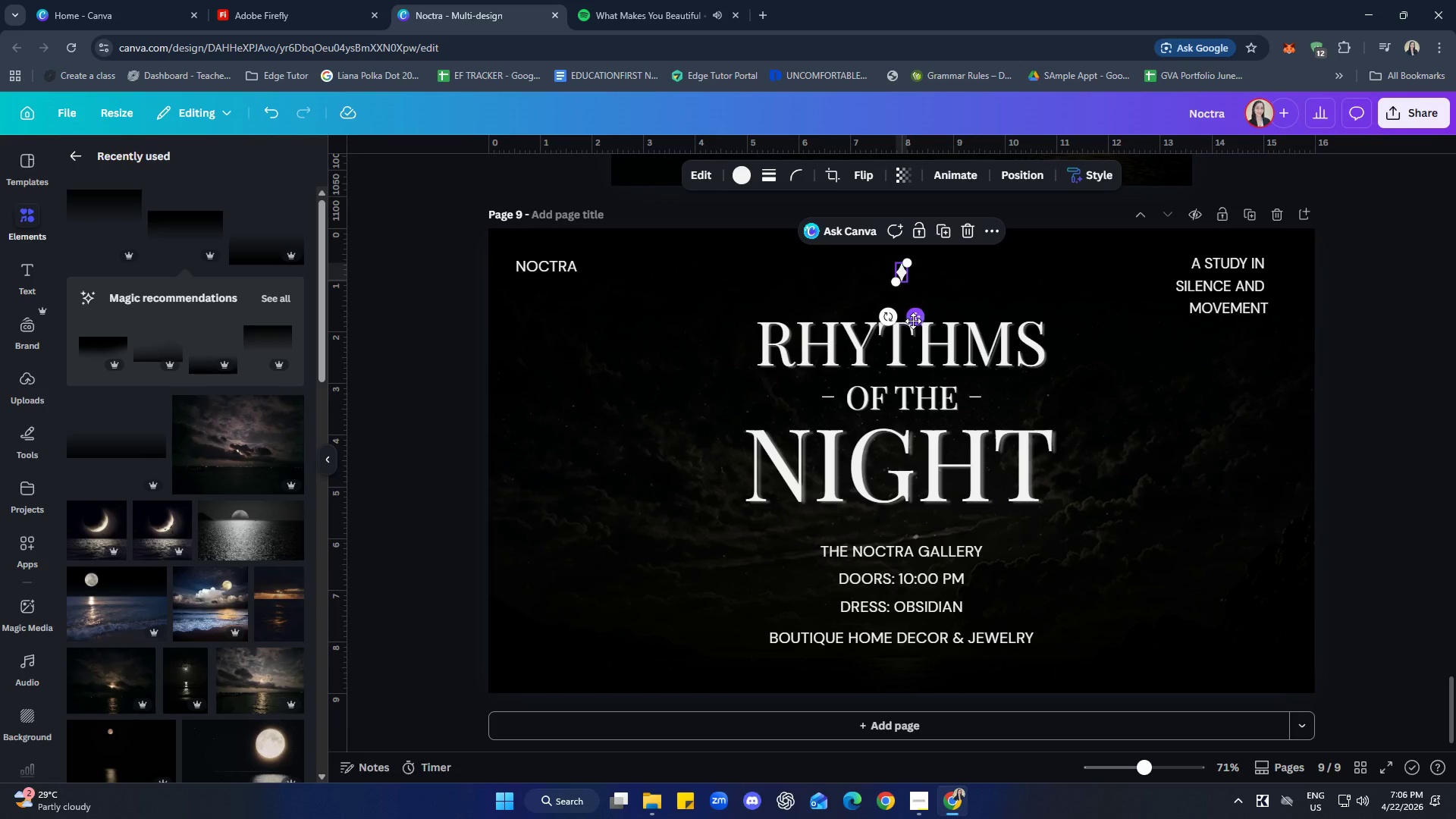 
left_click_drag(start_coordinate=[915, 321], to_coordinate=[916, 327])
 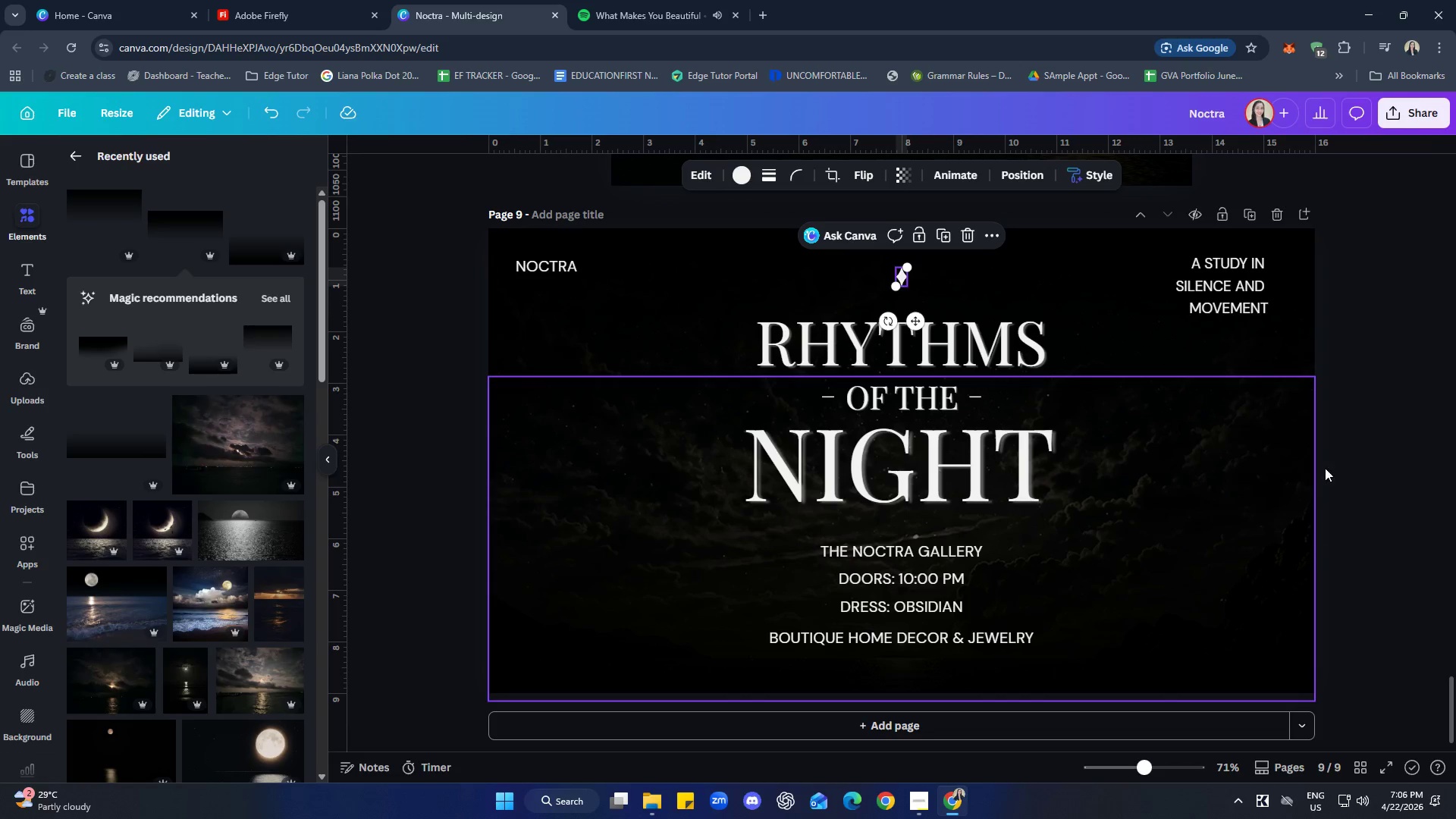 
left_click([1408, 446])
 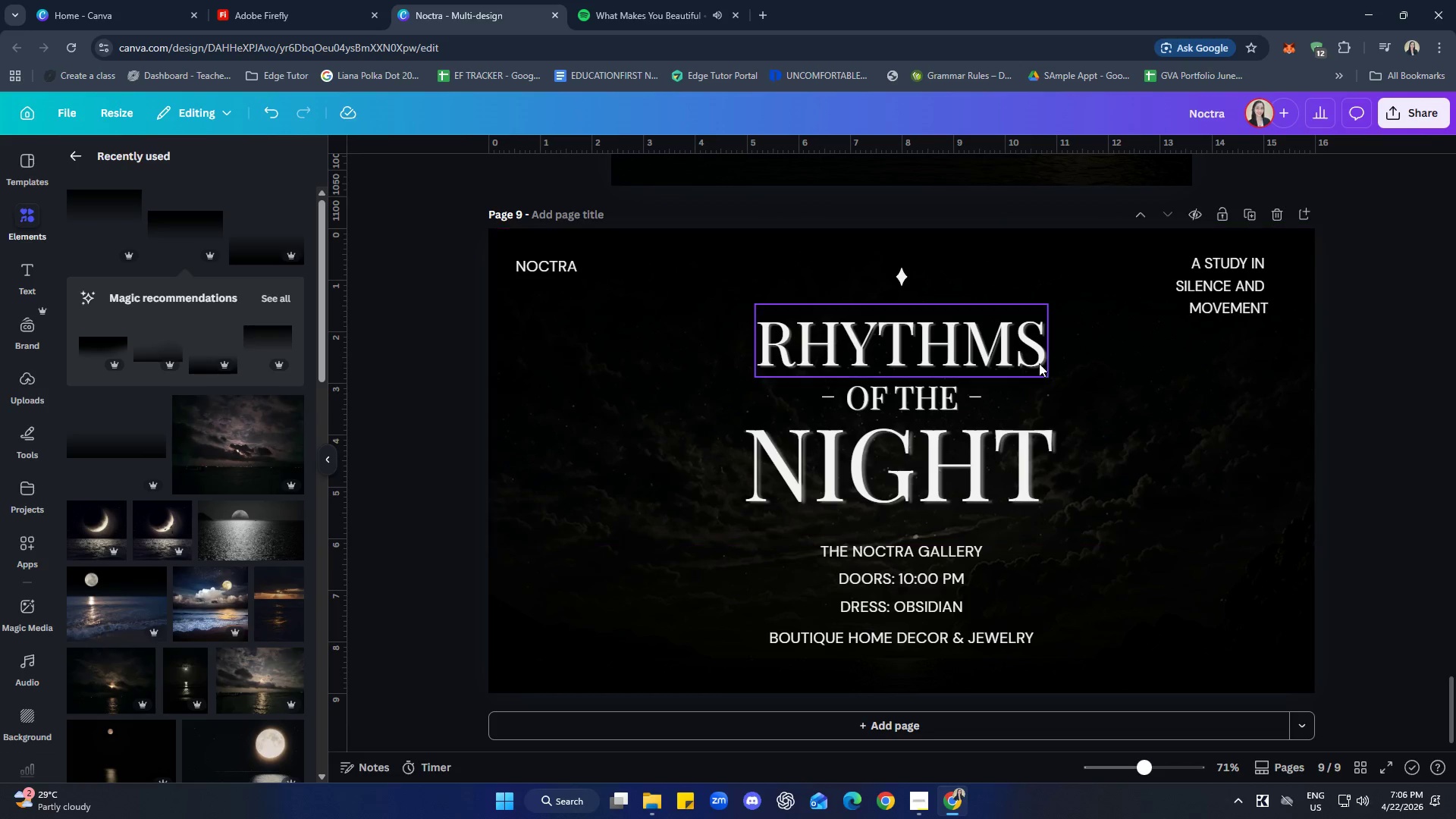 
left_click([1001, 352])
 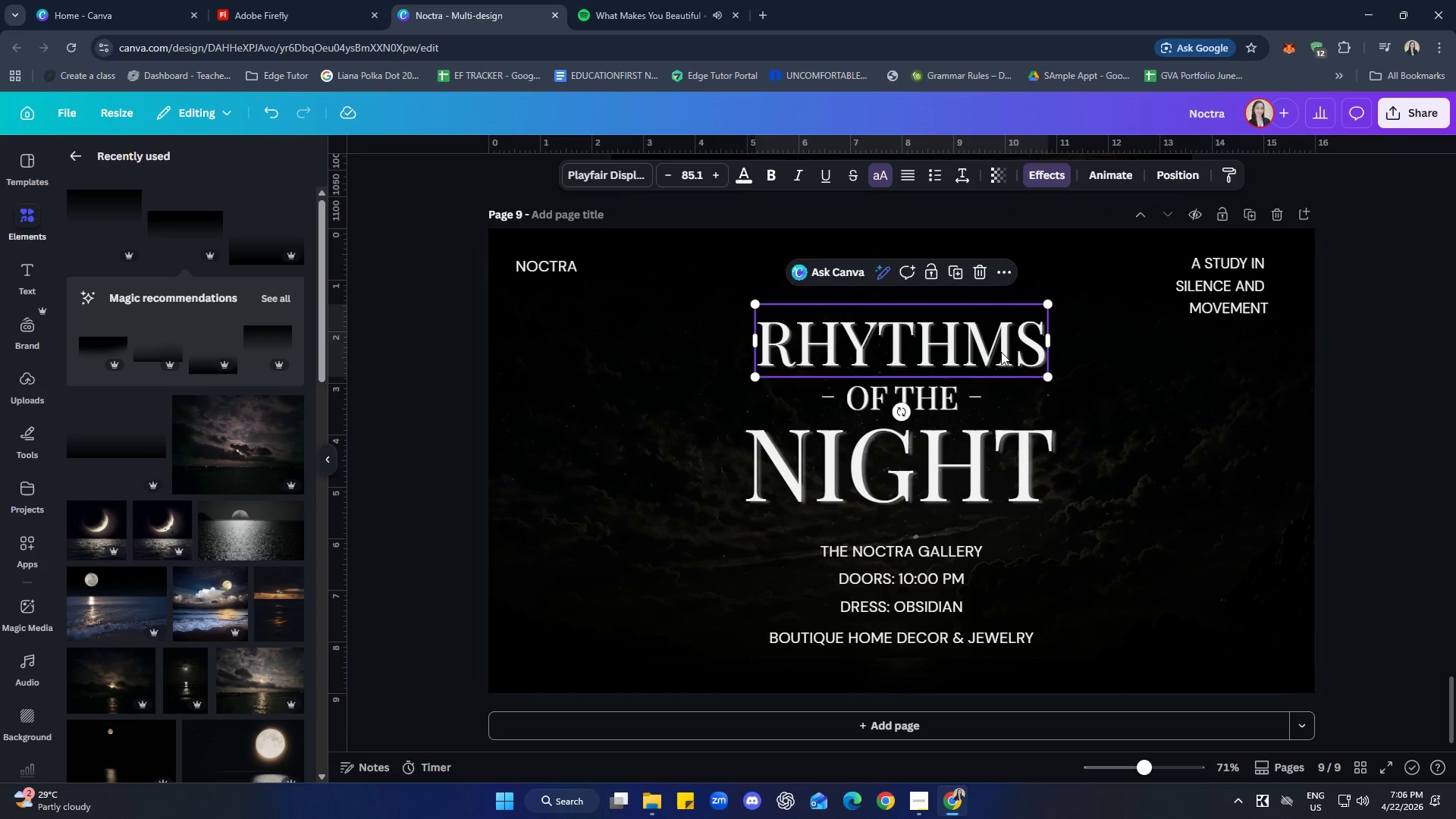 
hold_key(key=ShiftLeft, duration=1.81)
 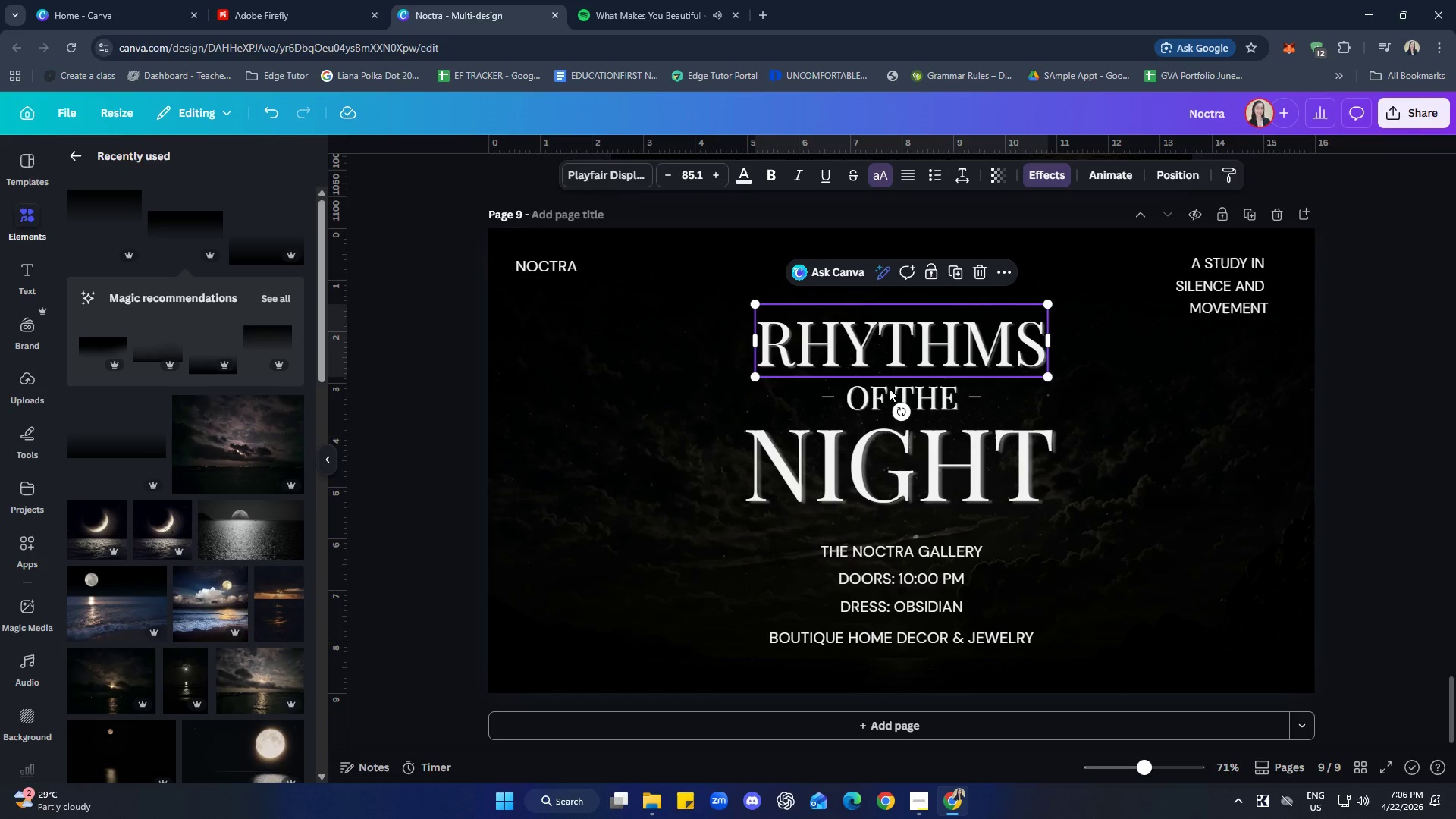 
left_click([1407, 387])
 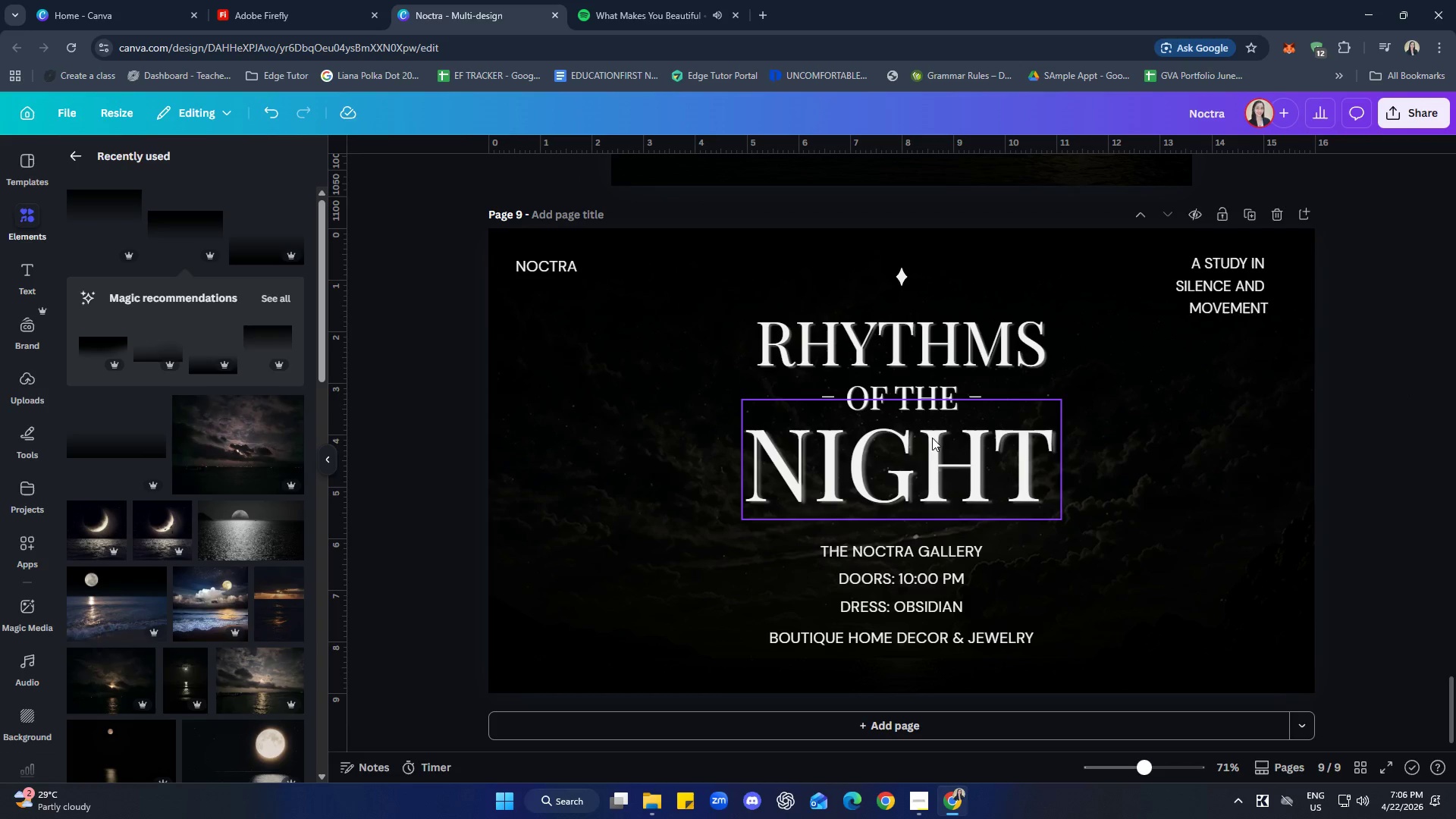 
left_click([956, 429])
 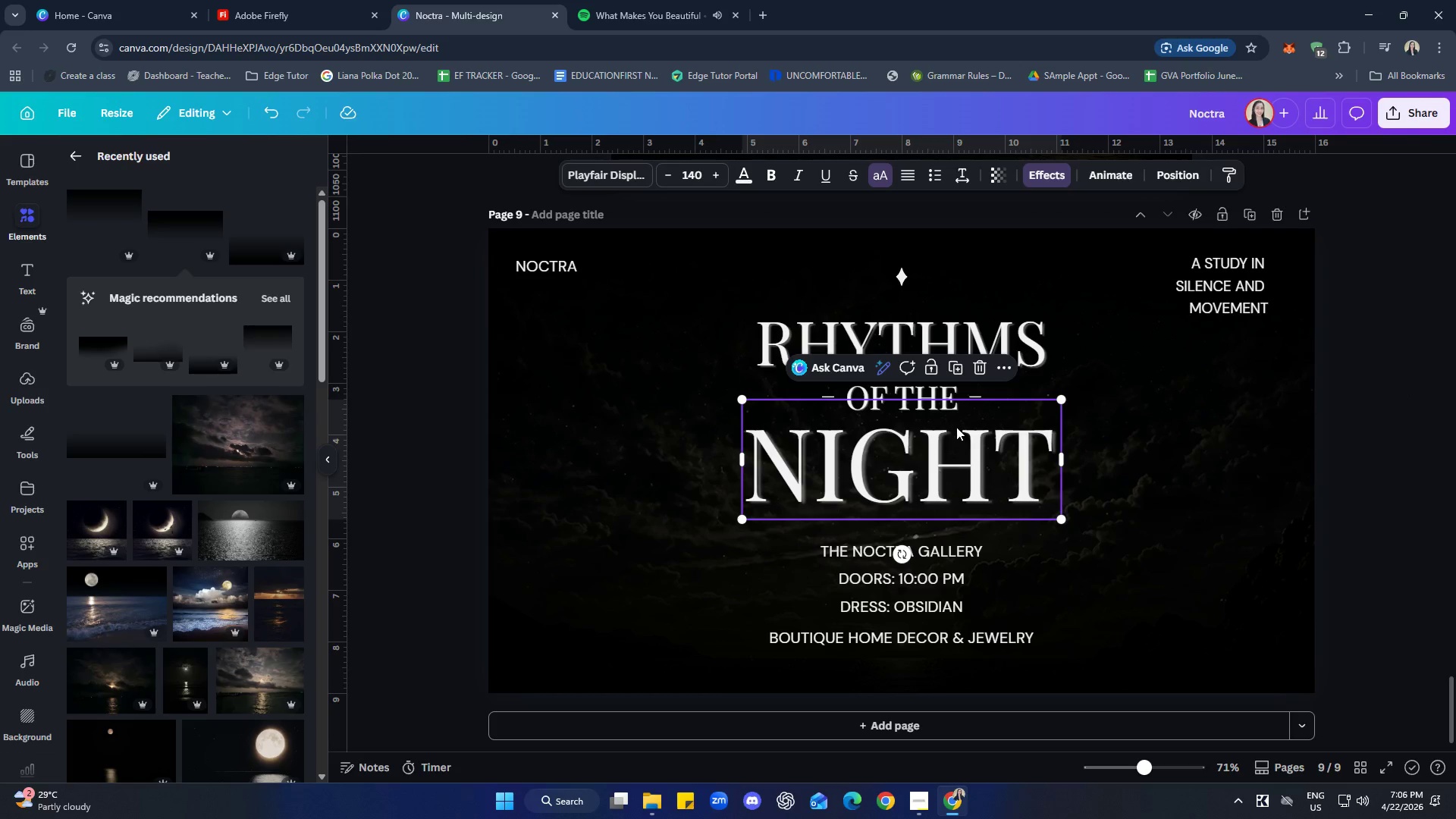 
hold_key(key=ShiftLeft, duration=2.28)
left_click([977, 328])
 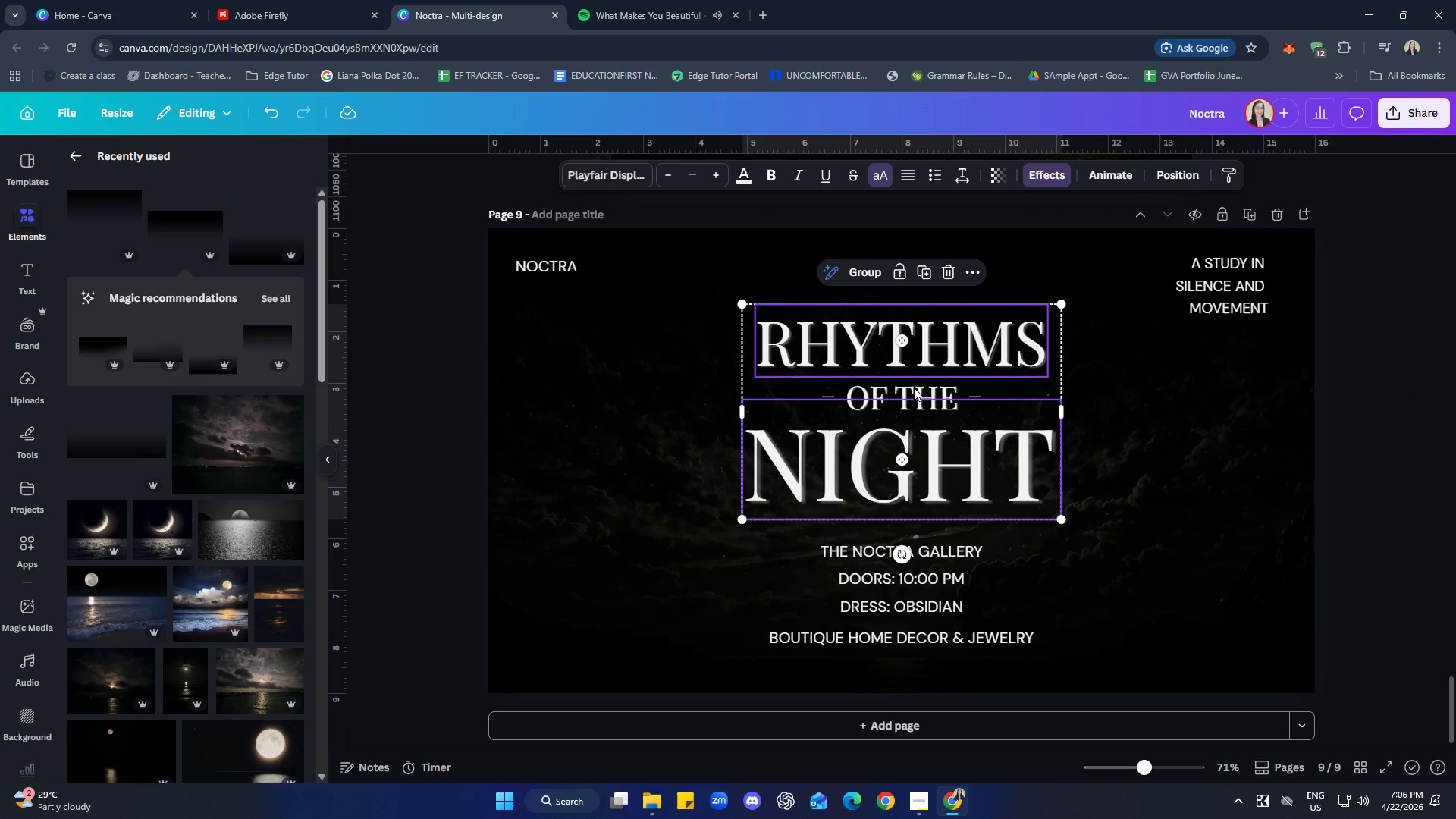 
left_click([1455, 388])
 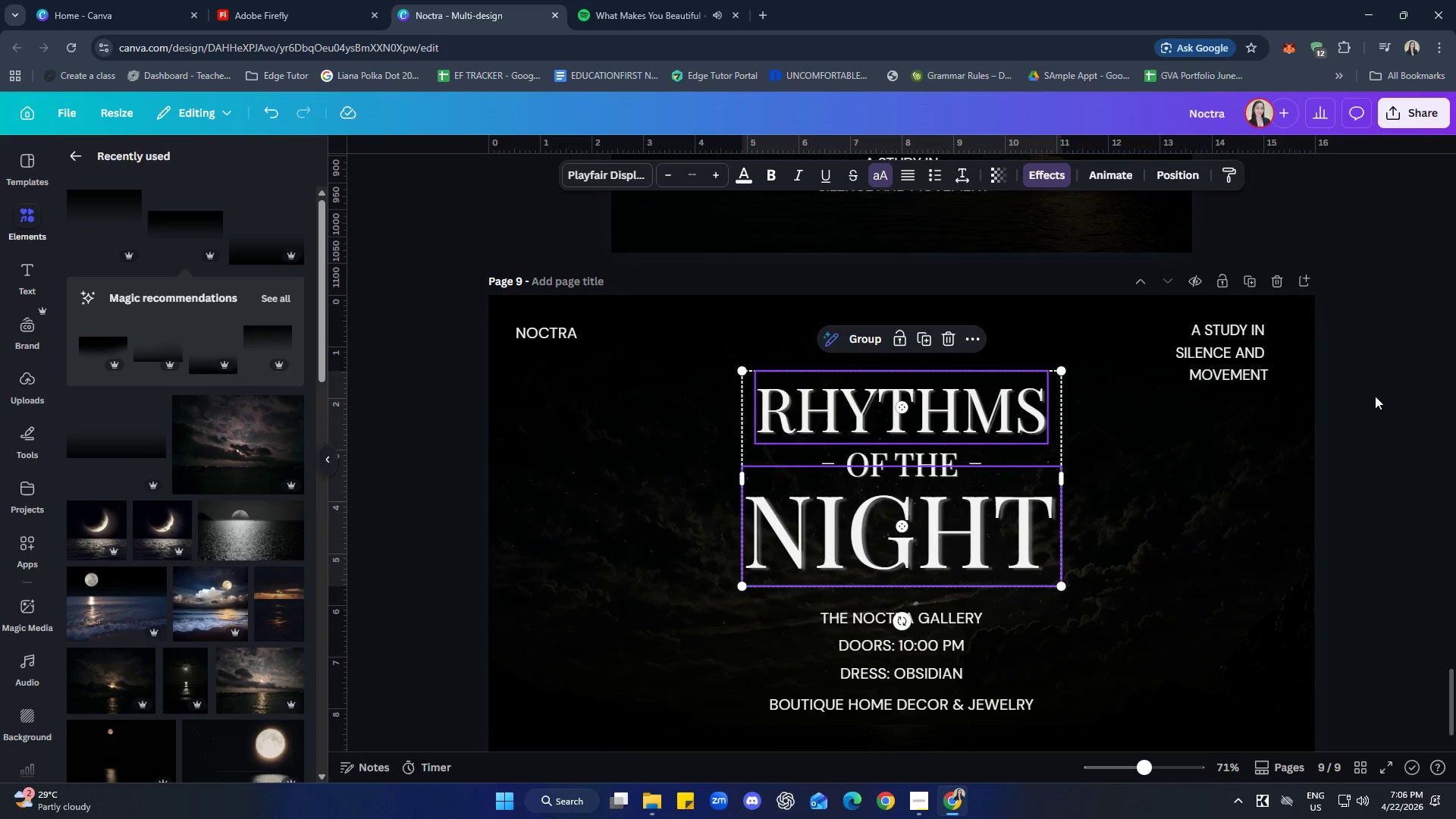 
left_click([1455, 420])
 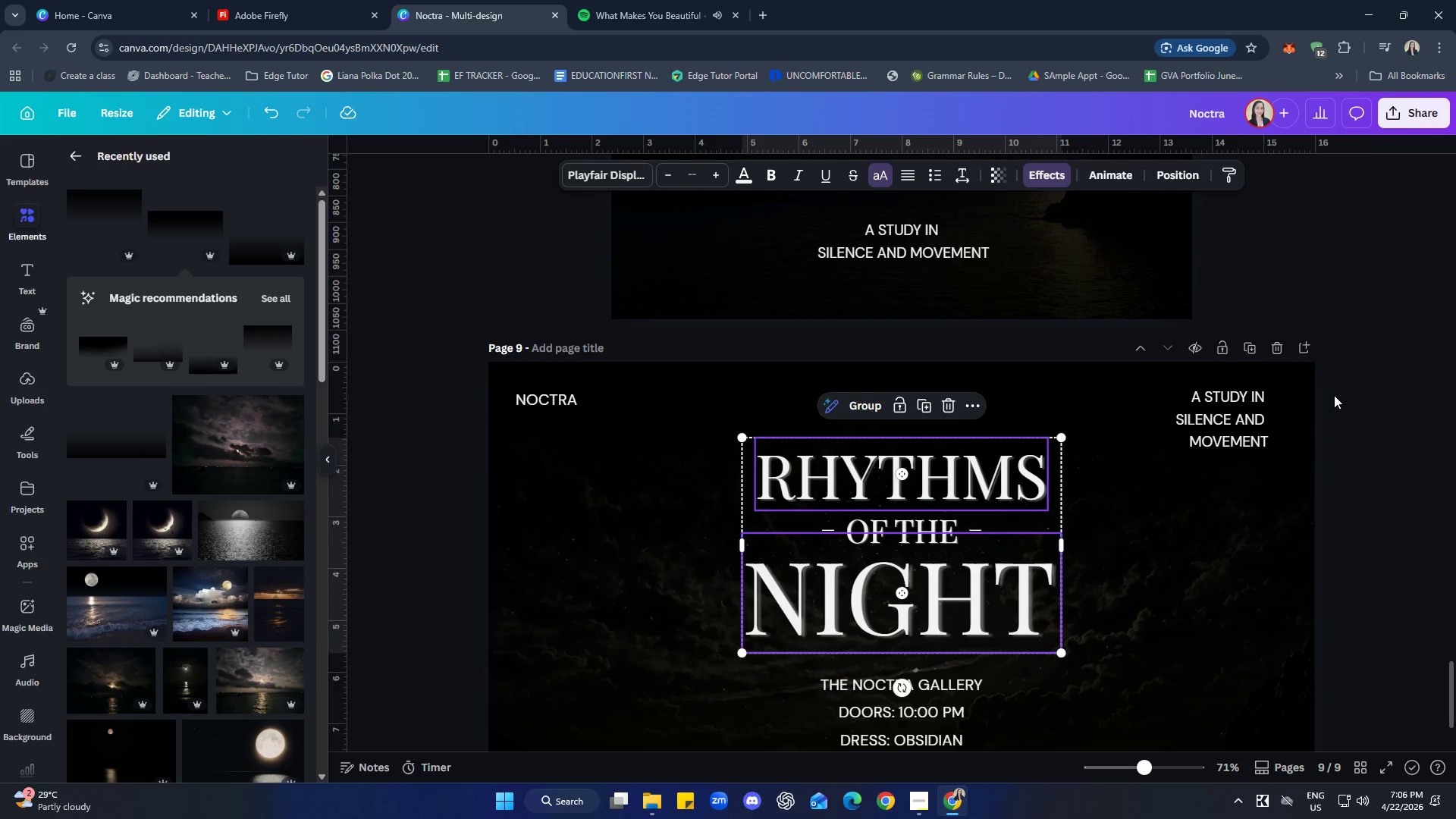 
left_click([1200, 433])
 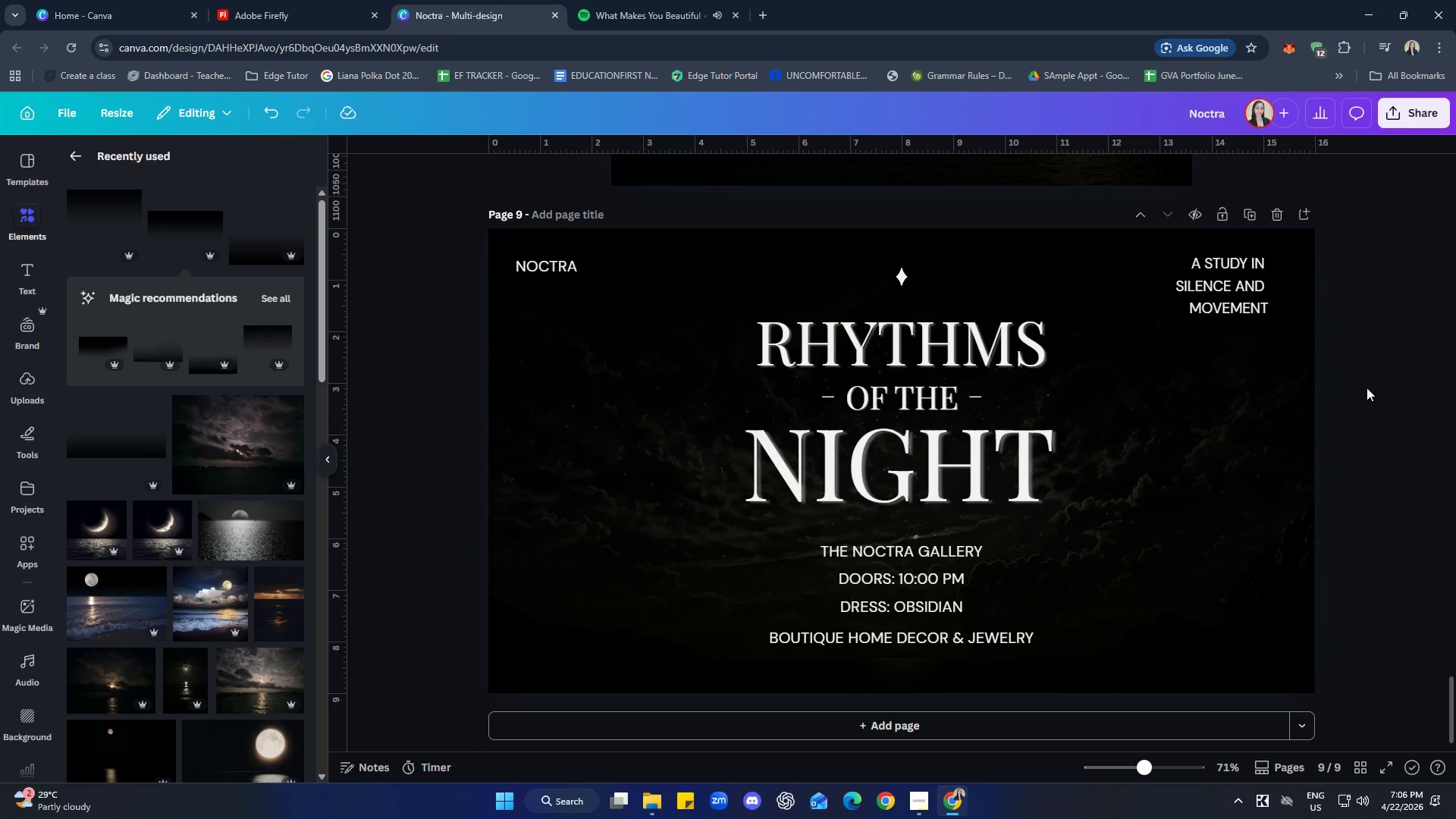 
scroll: coordinate [1367, 388], scroll_direction: down, amount: 4.0
 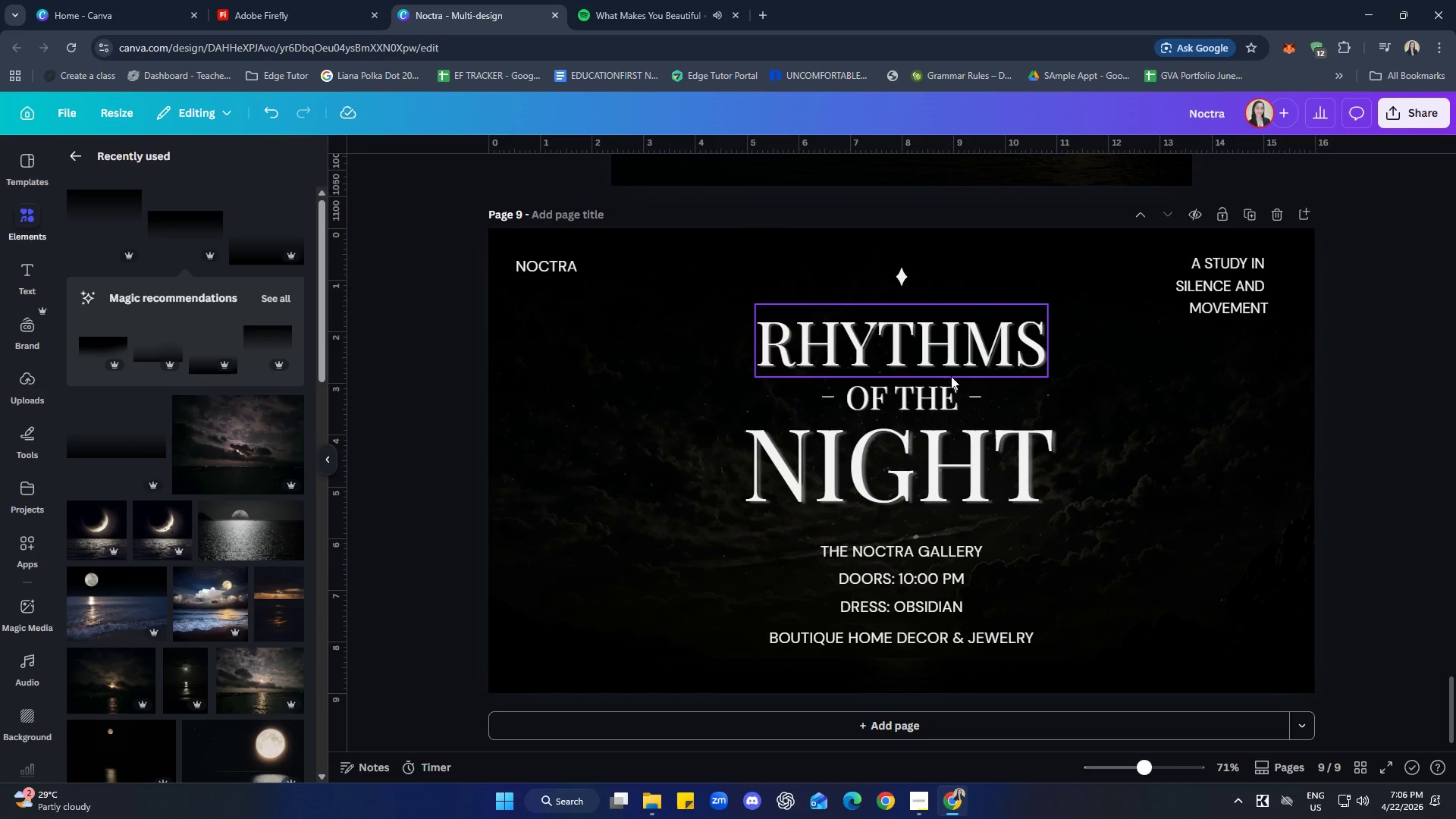 
right_click([947, 436])
 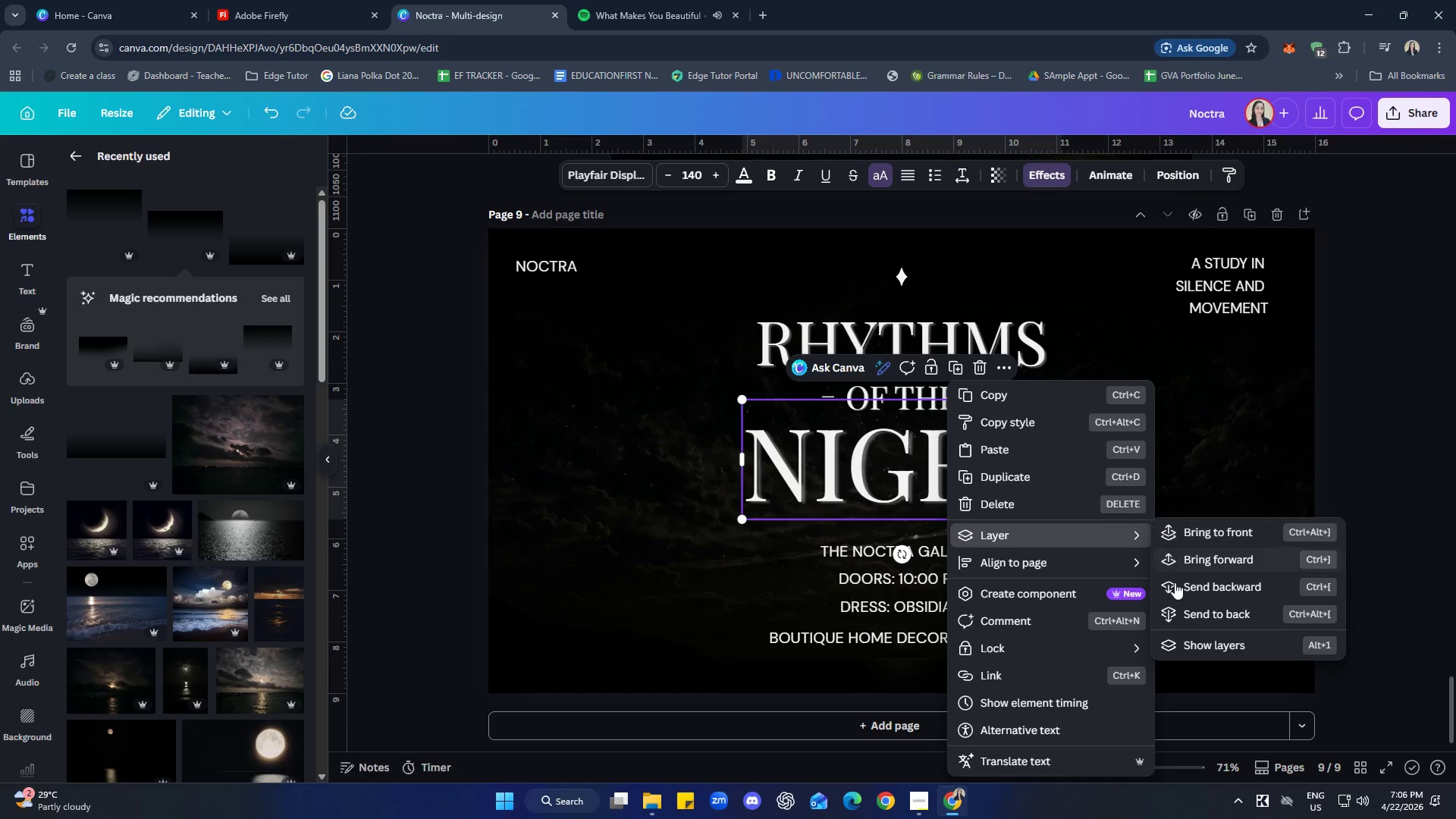 
left_click([1194, 642])
 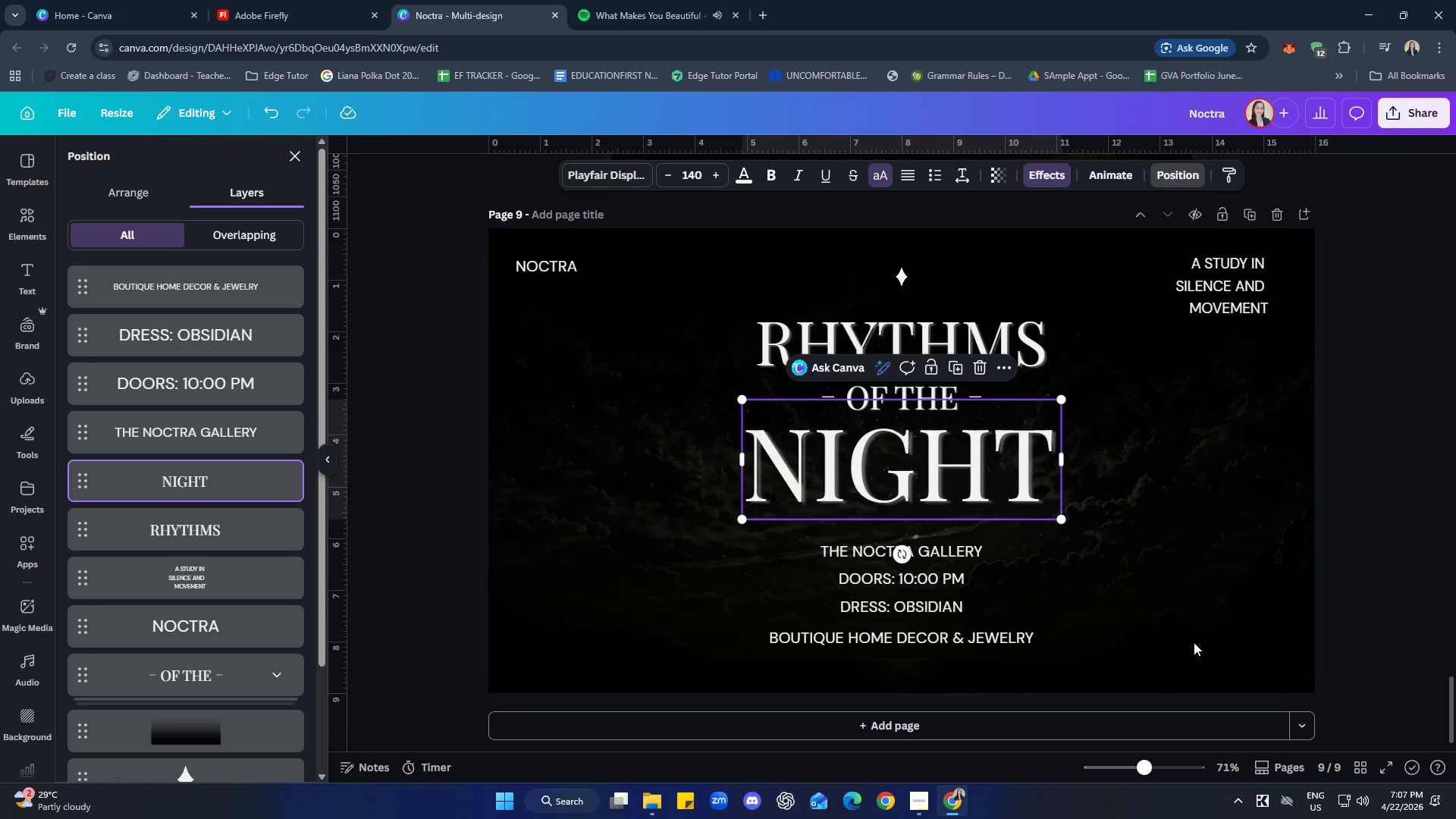 
wait(6.33)
 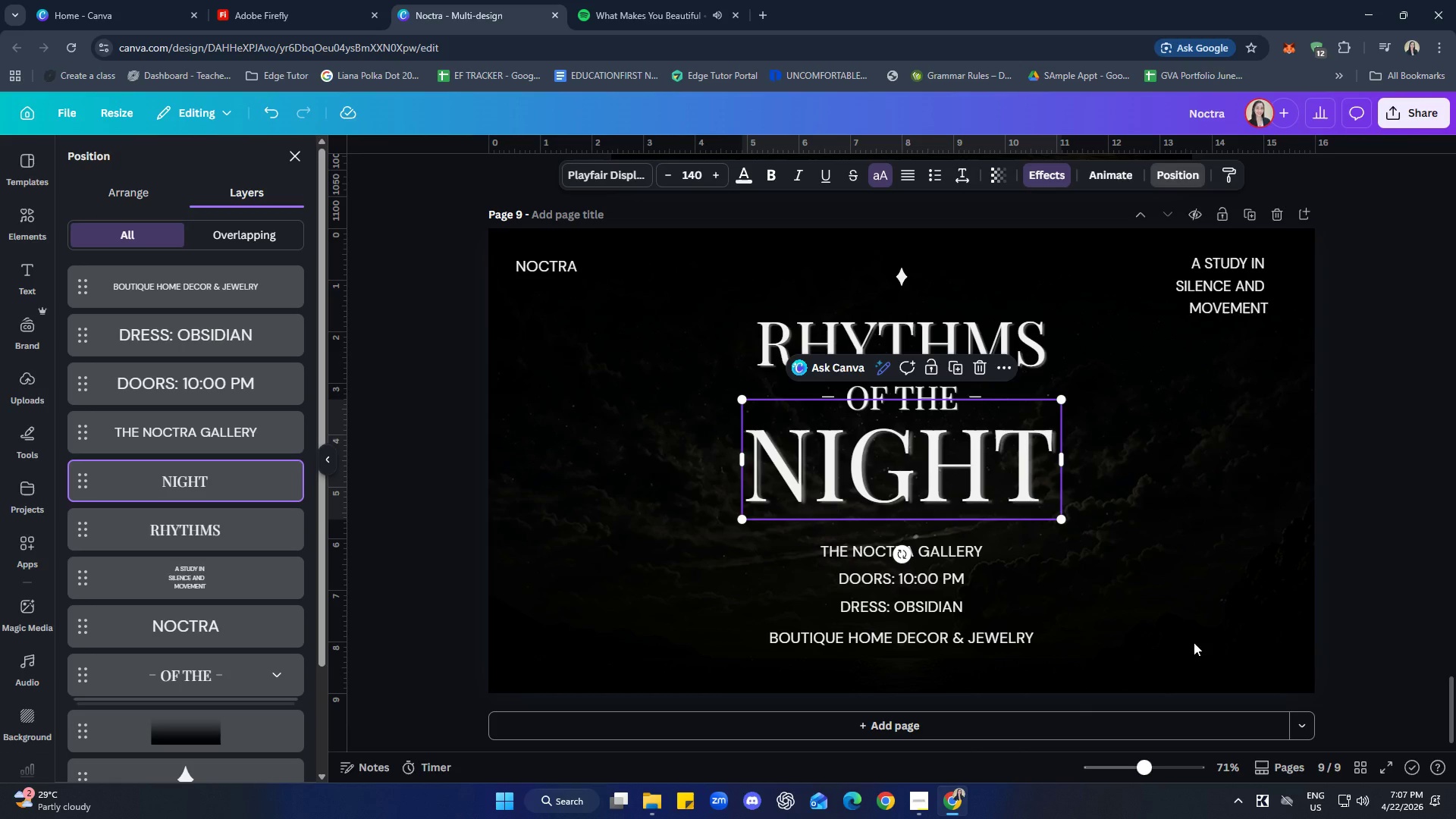 
left_click([225, 686])
 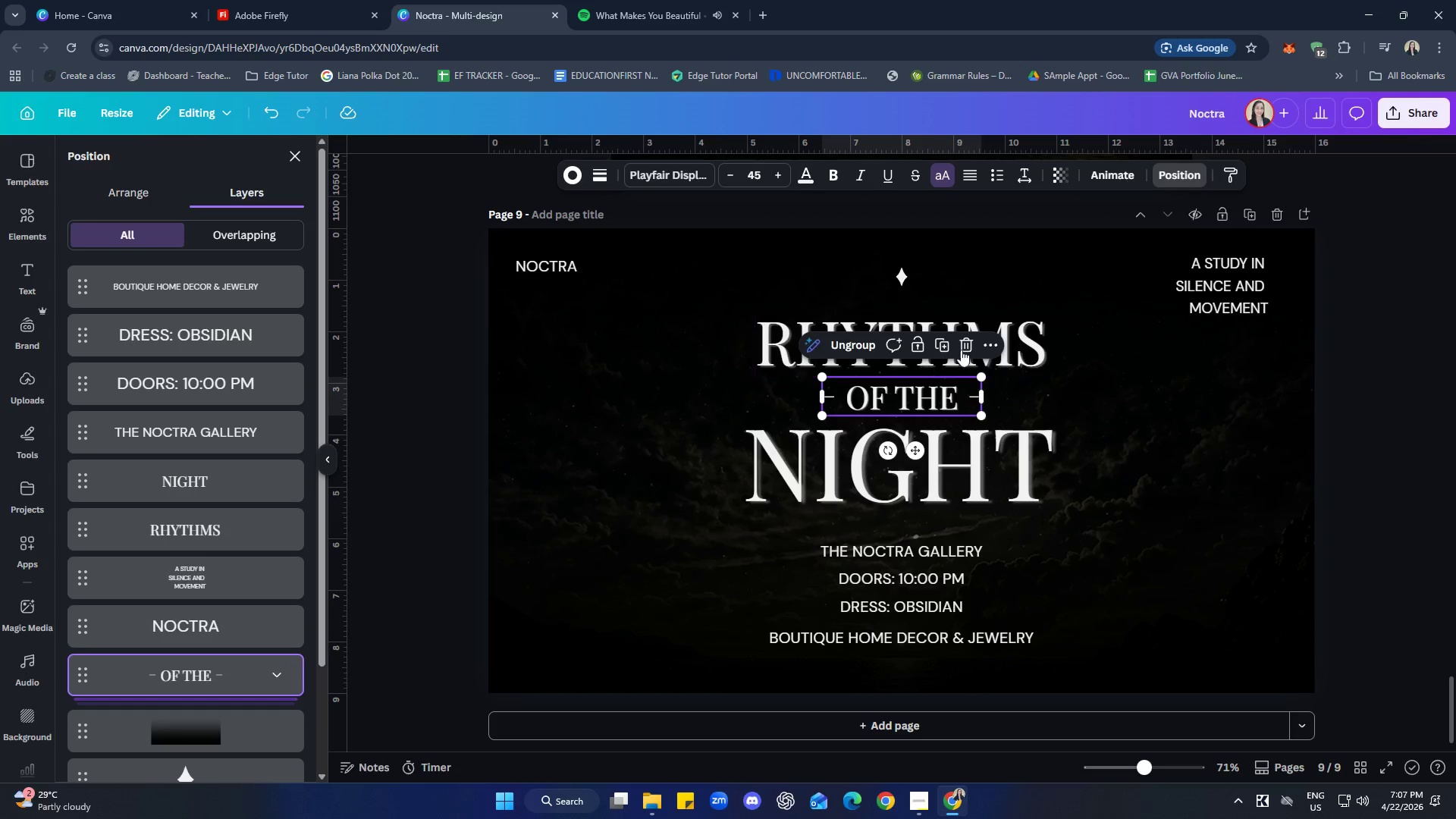 
hold_key(key=ShiftLeft, duration=1.25)
left_click([1022, 323])
 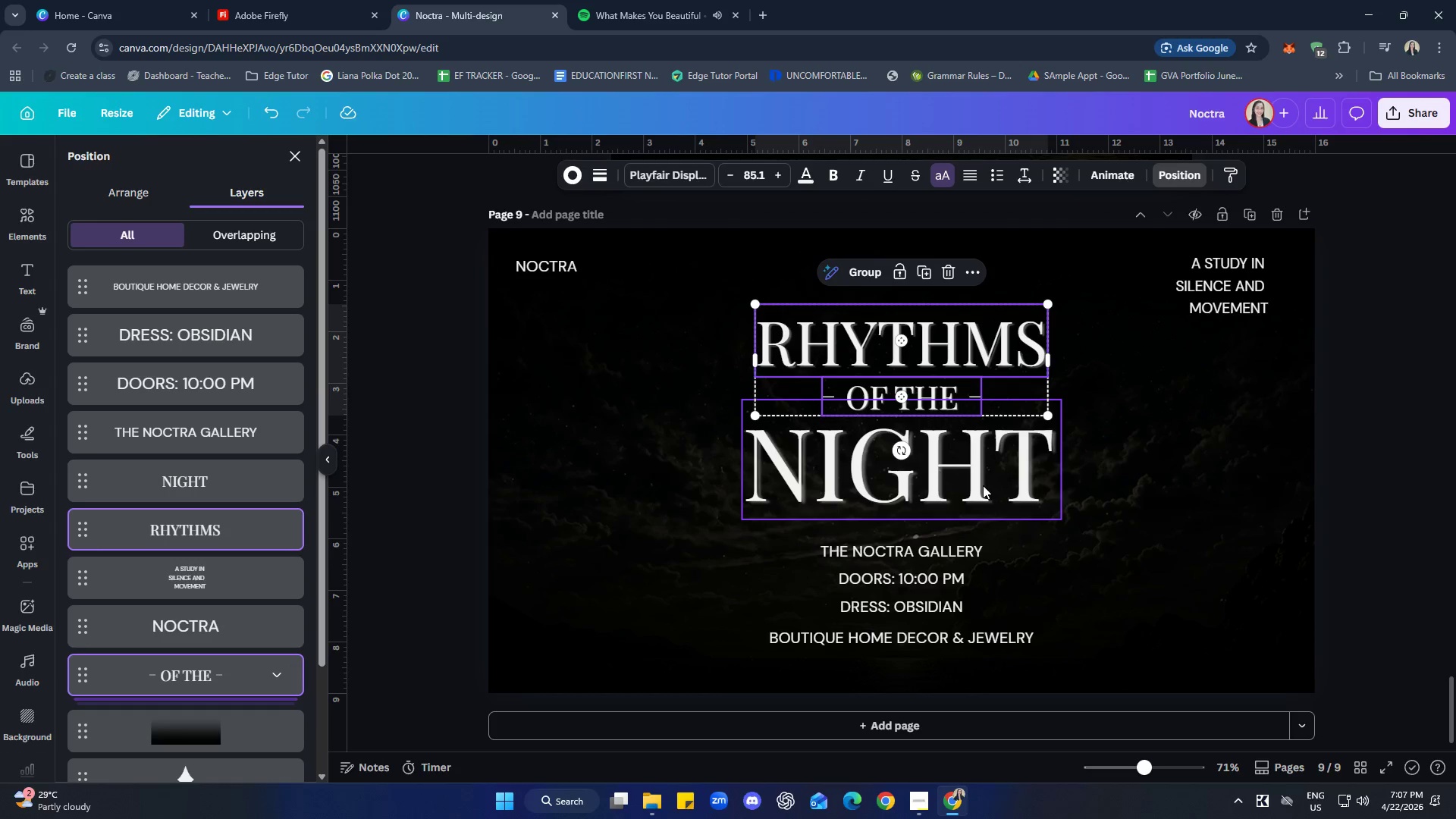 
left_click([981, 482])
 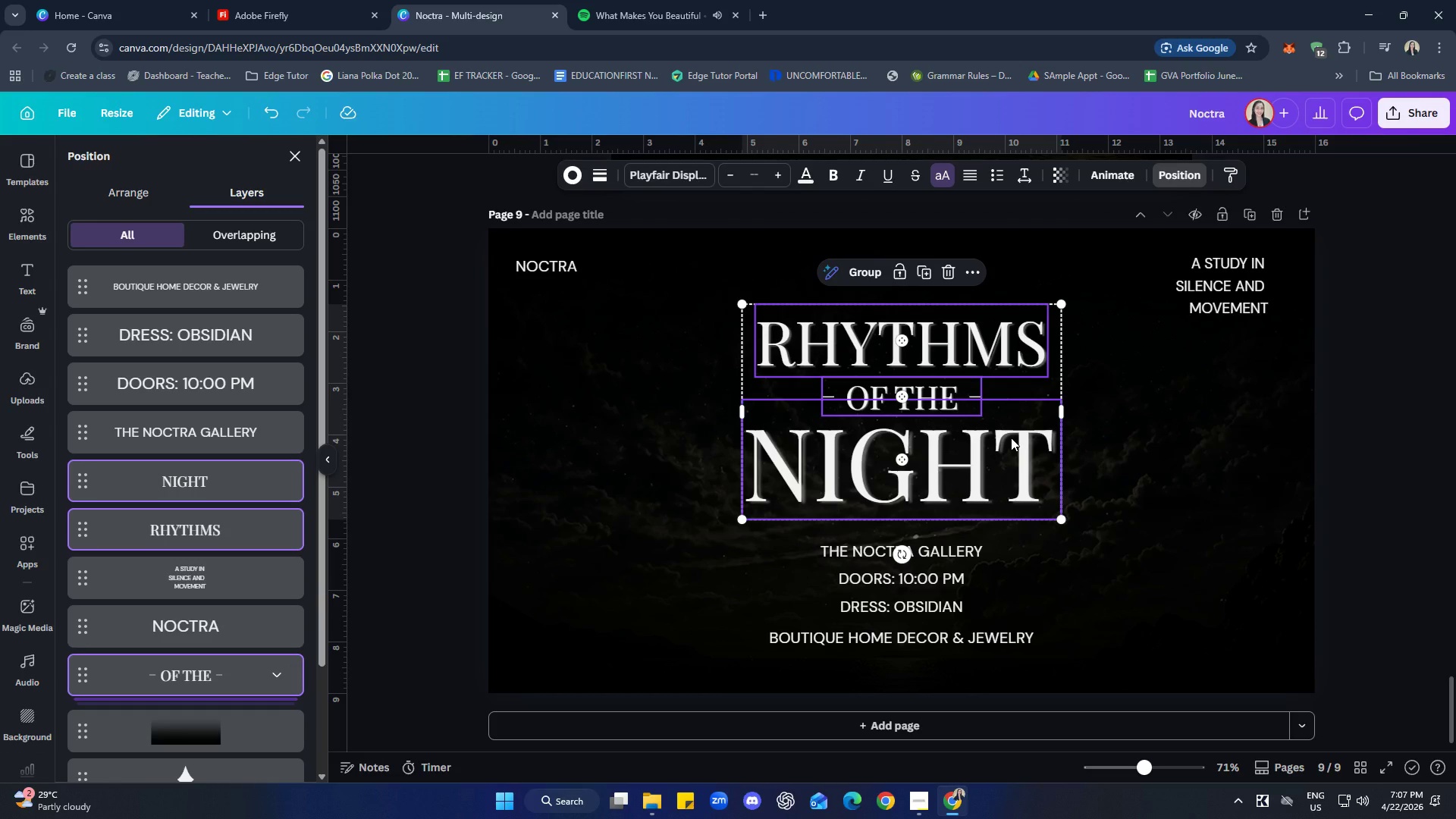 
key(ArrowUp)
 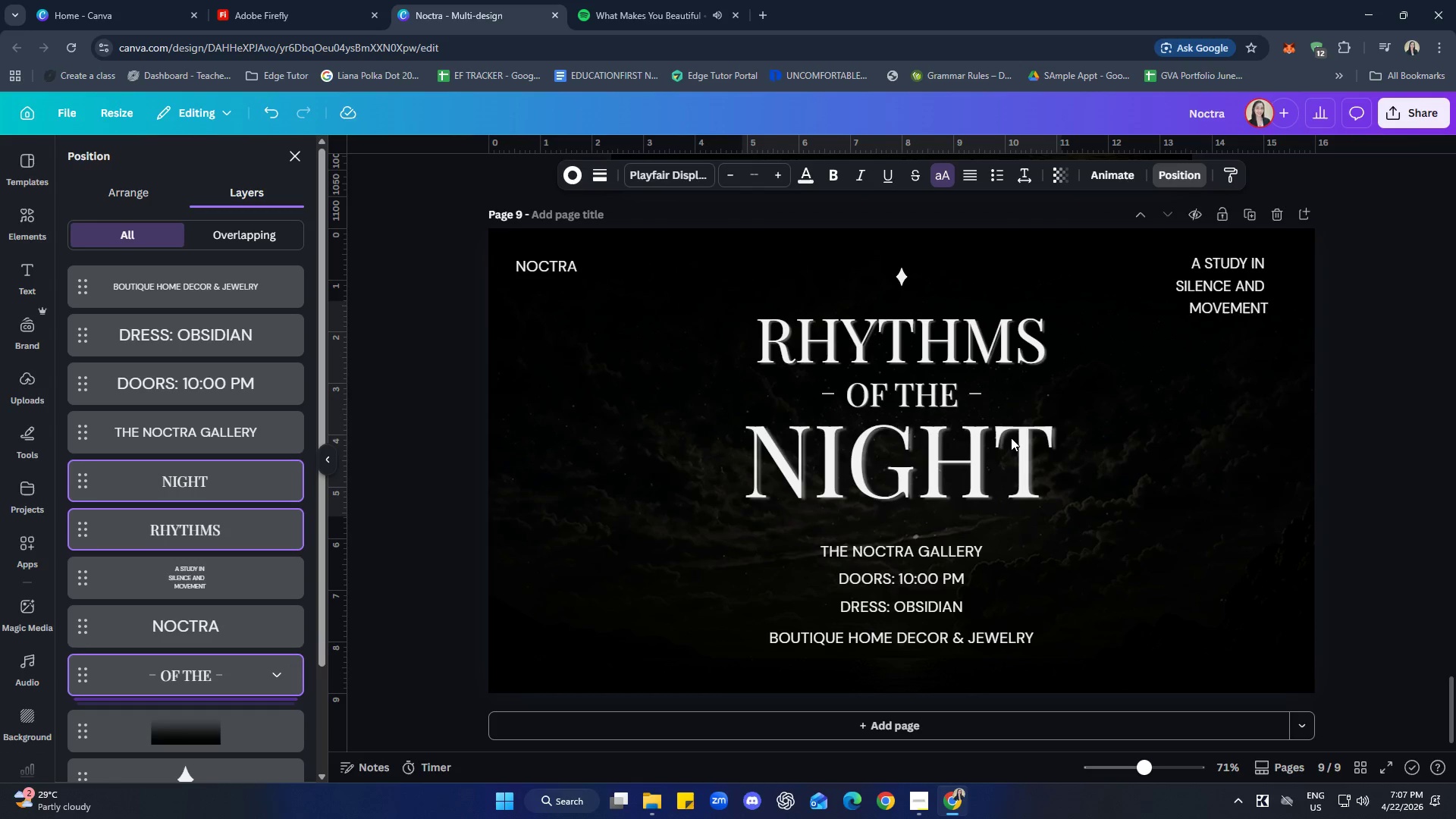 
key(ArrowUp)
 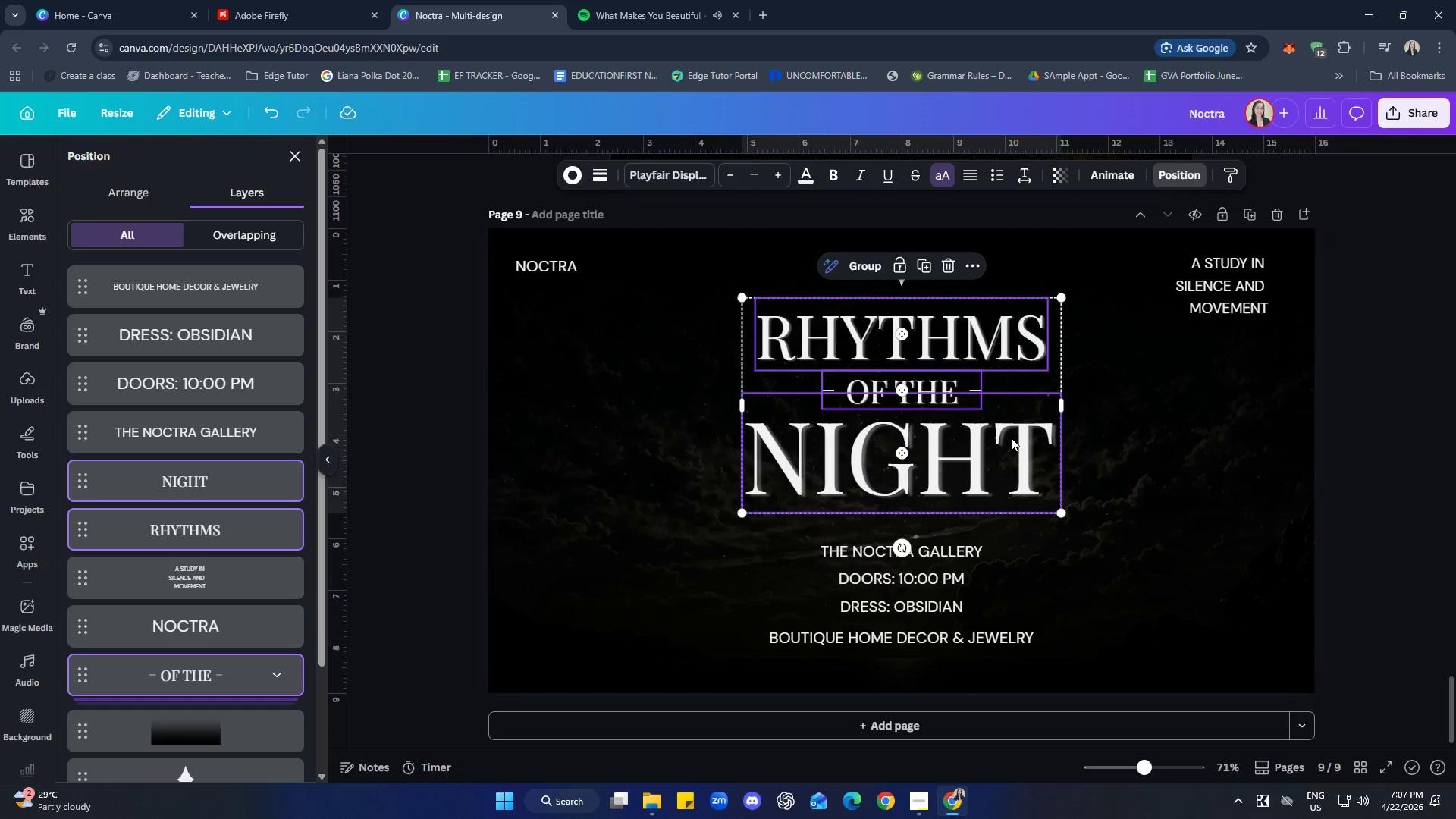 
key(ArrowUp)
 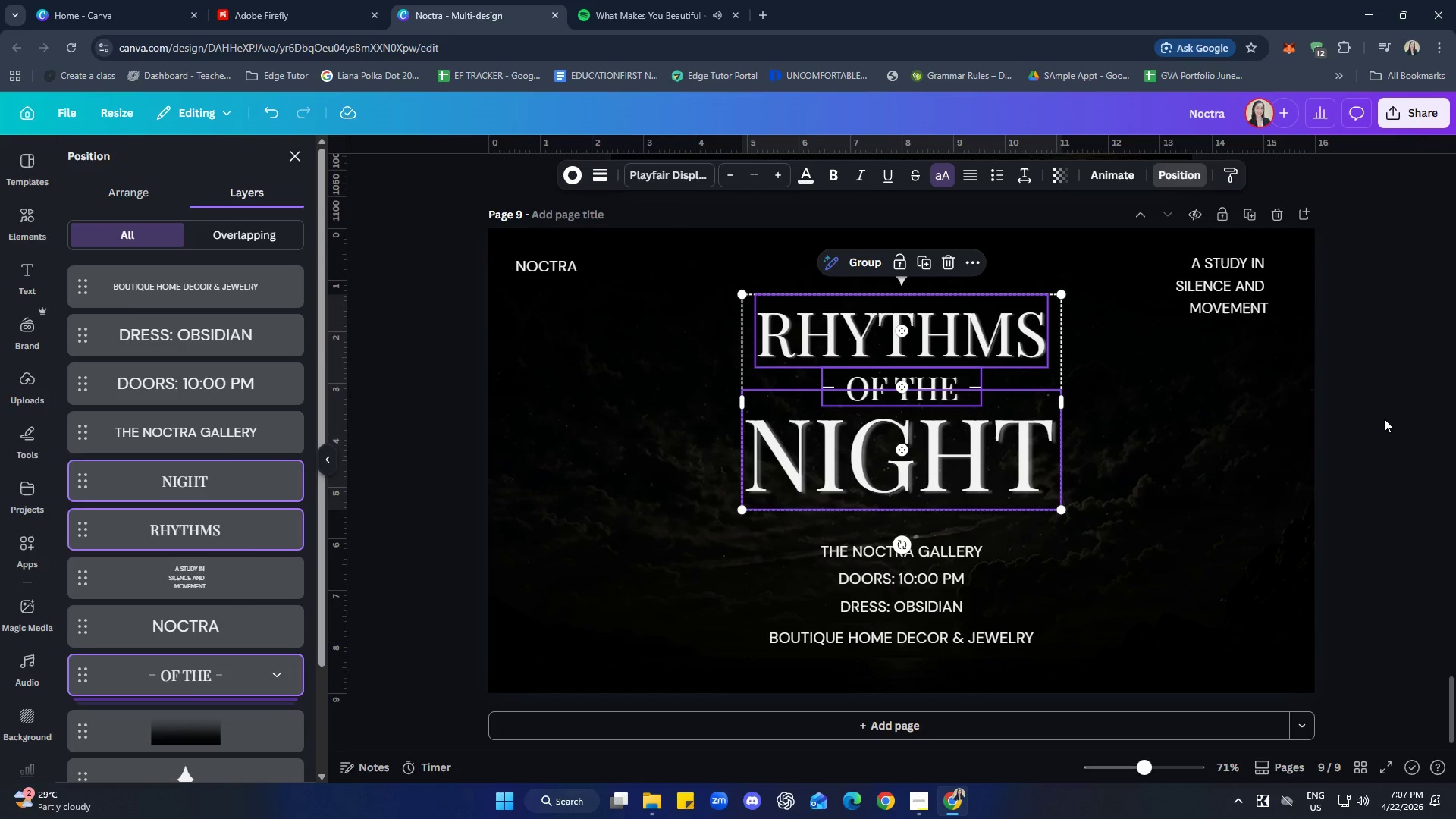 
left_click_drag(start_coordinate=[1384, 419], to_coordinate=[1389, 436])
 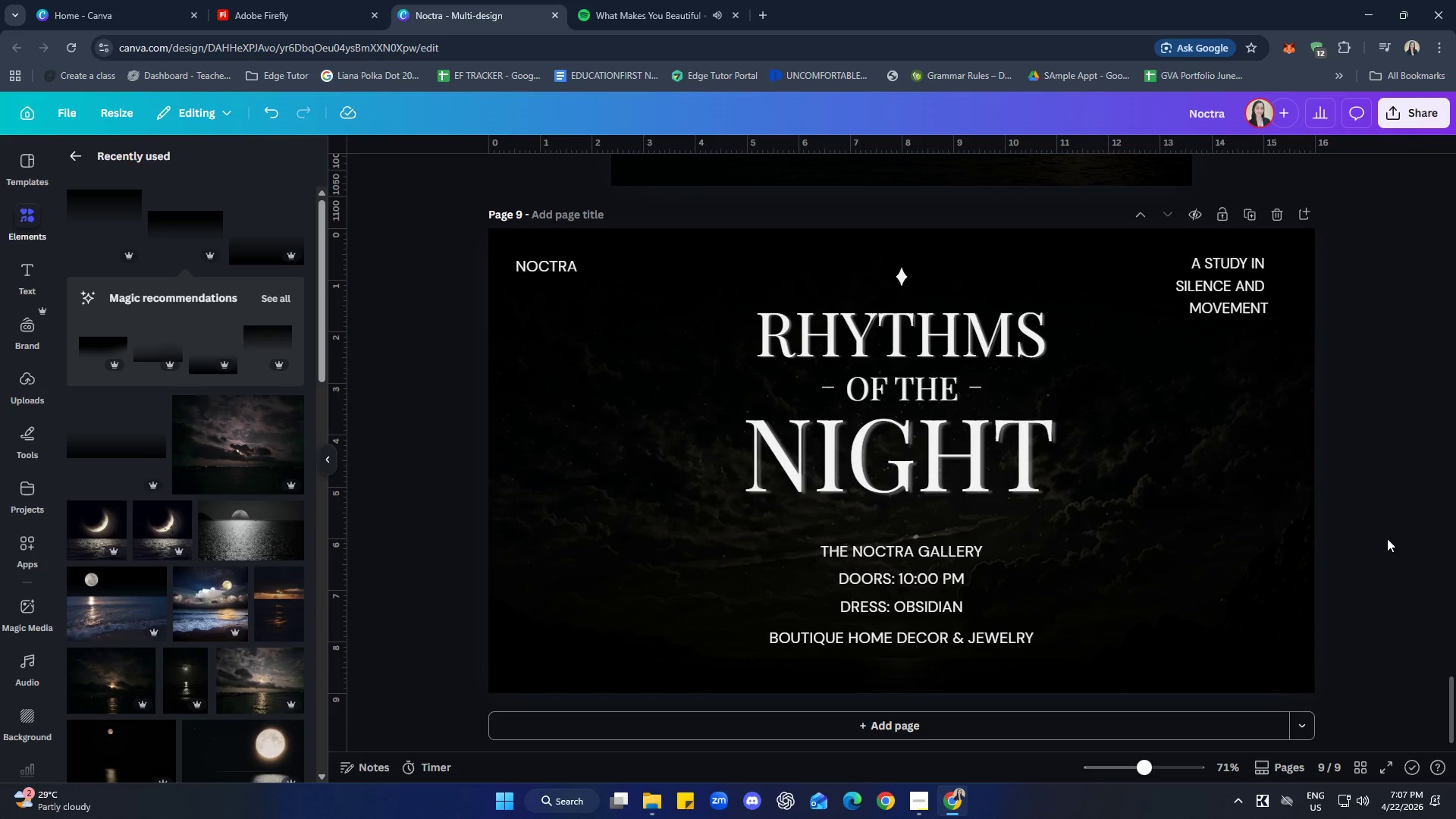 
wait(6.53)
 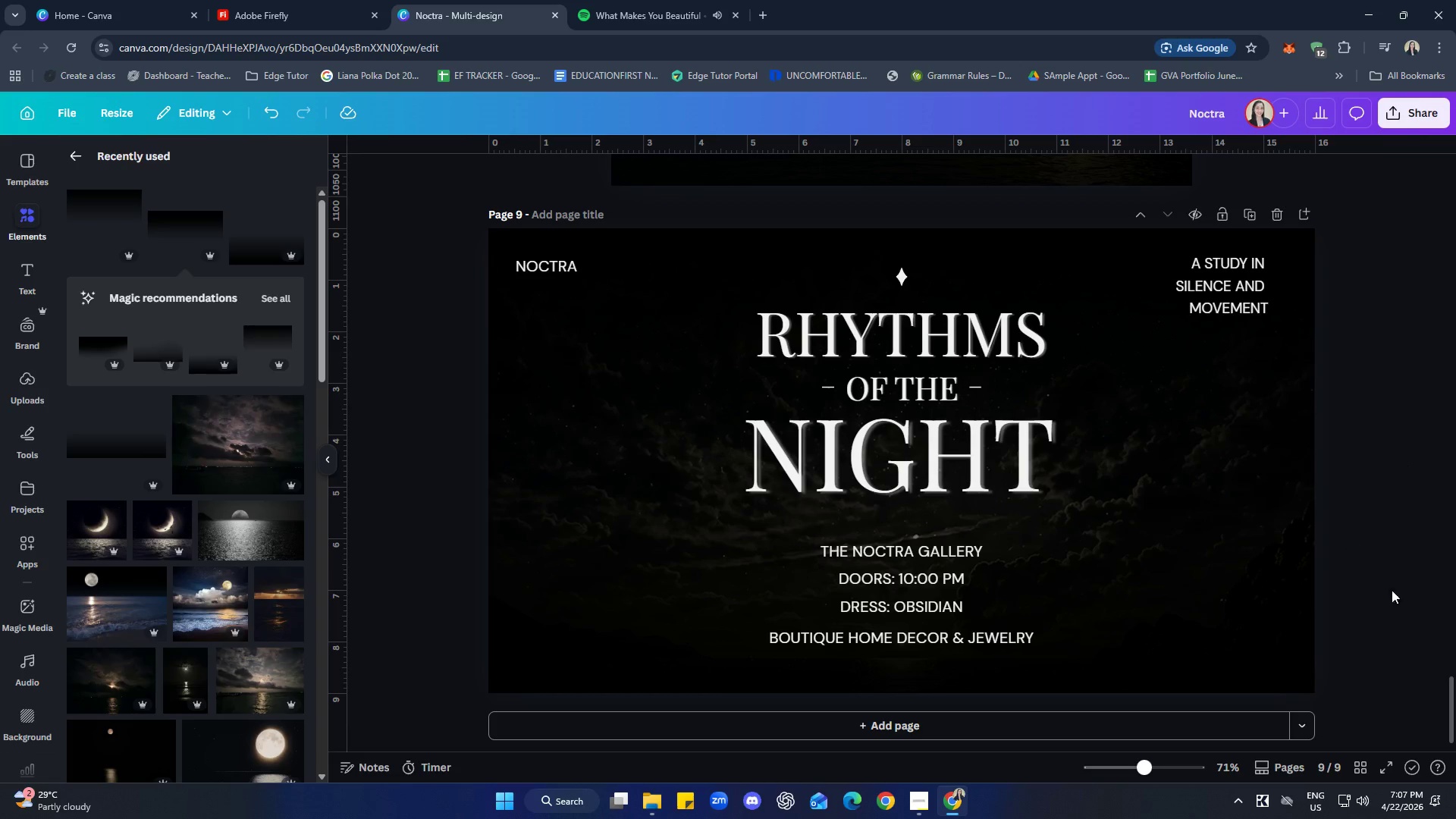 
scroll: coordinate [1315, 534], scroll_direction: down, amount: 1.0
 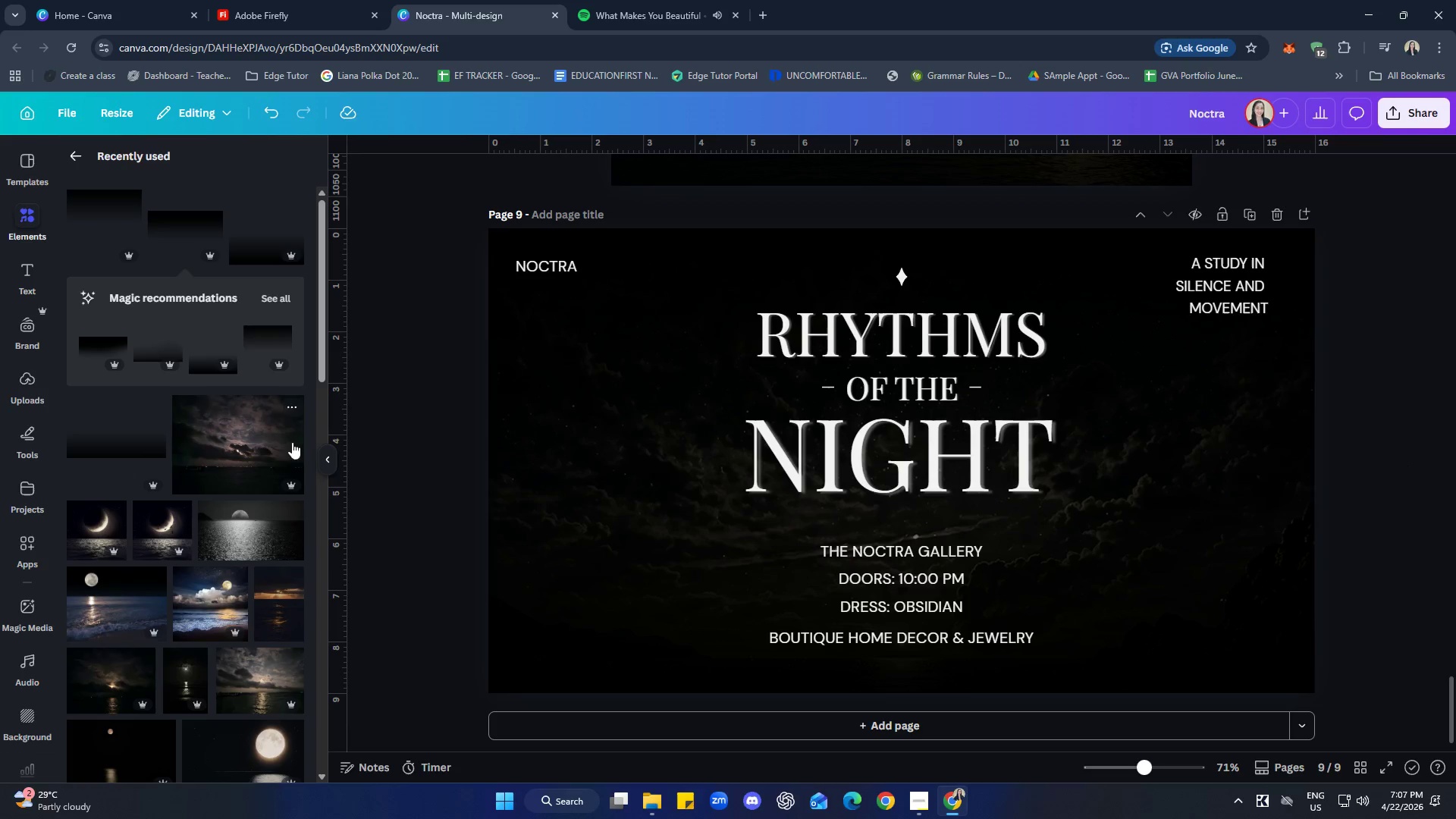 
scroll: coordinate [601, 466], scroll_direction: up, amount: 1.0
 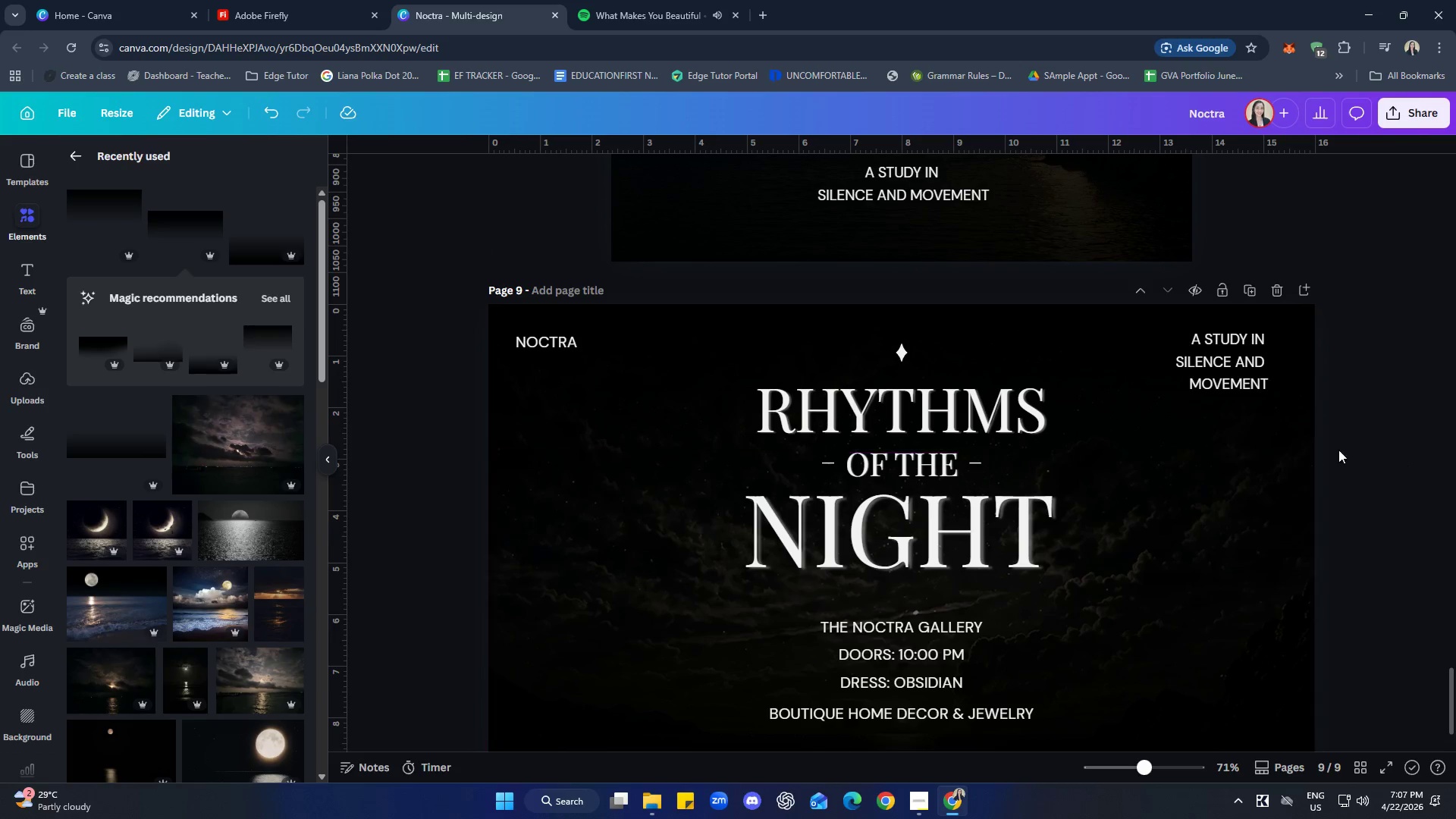 
left_click([1012, 402])
 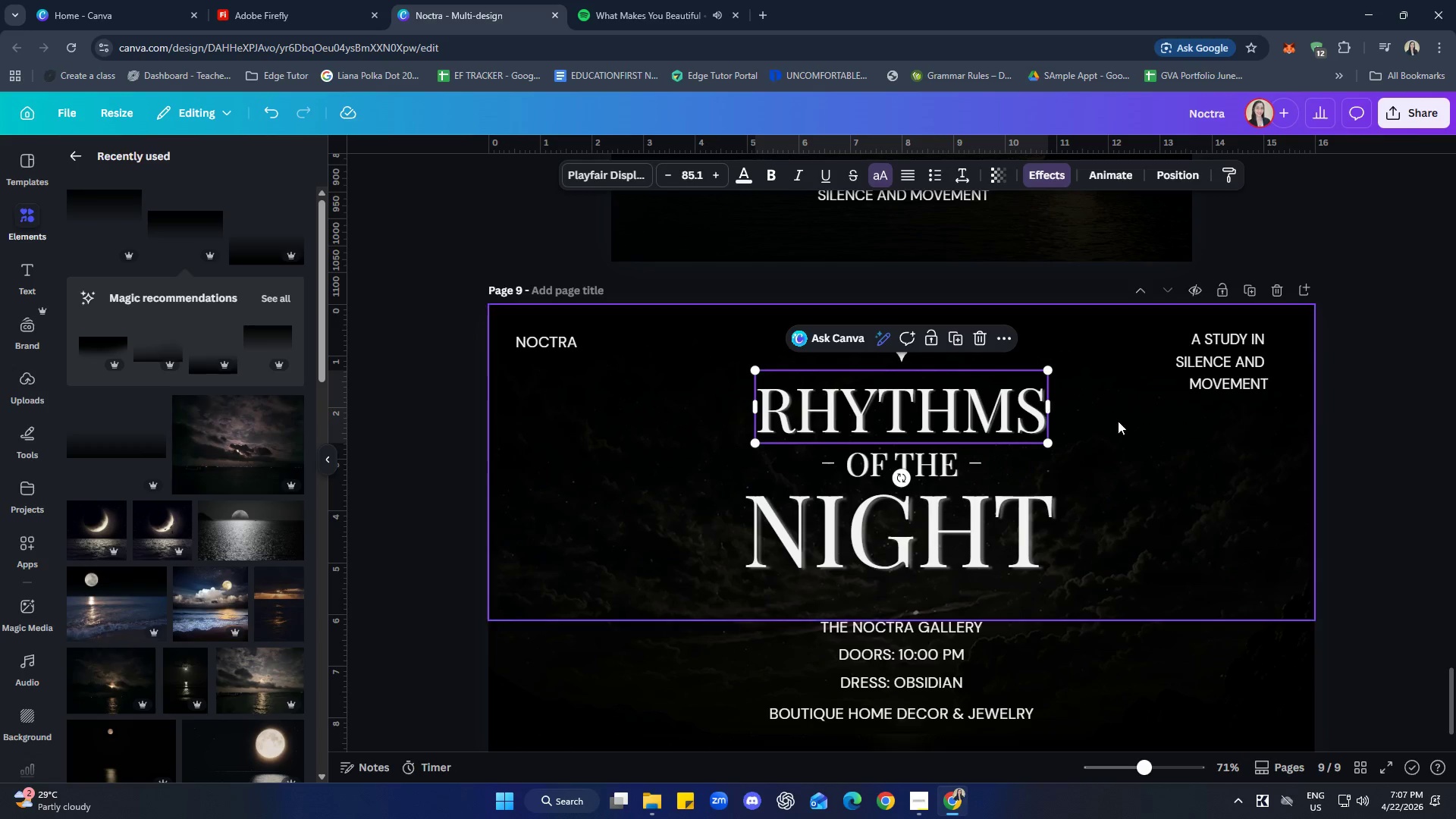 
left_click([1349, 457])
 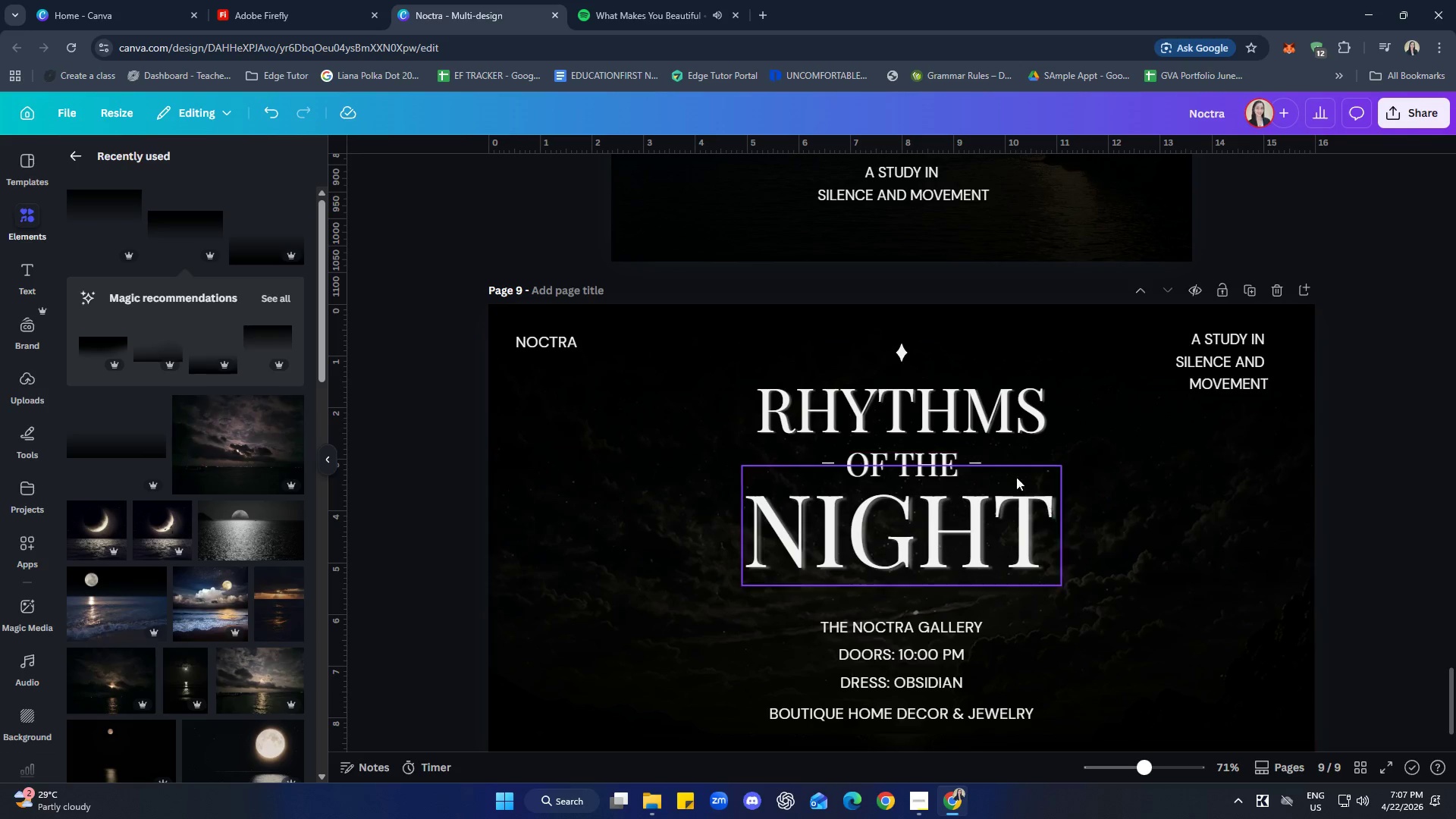 
left_click([999, 442])
 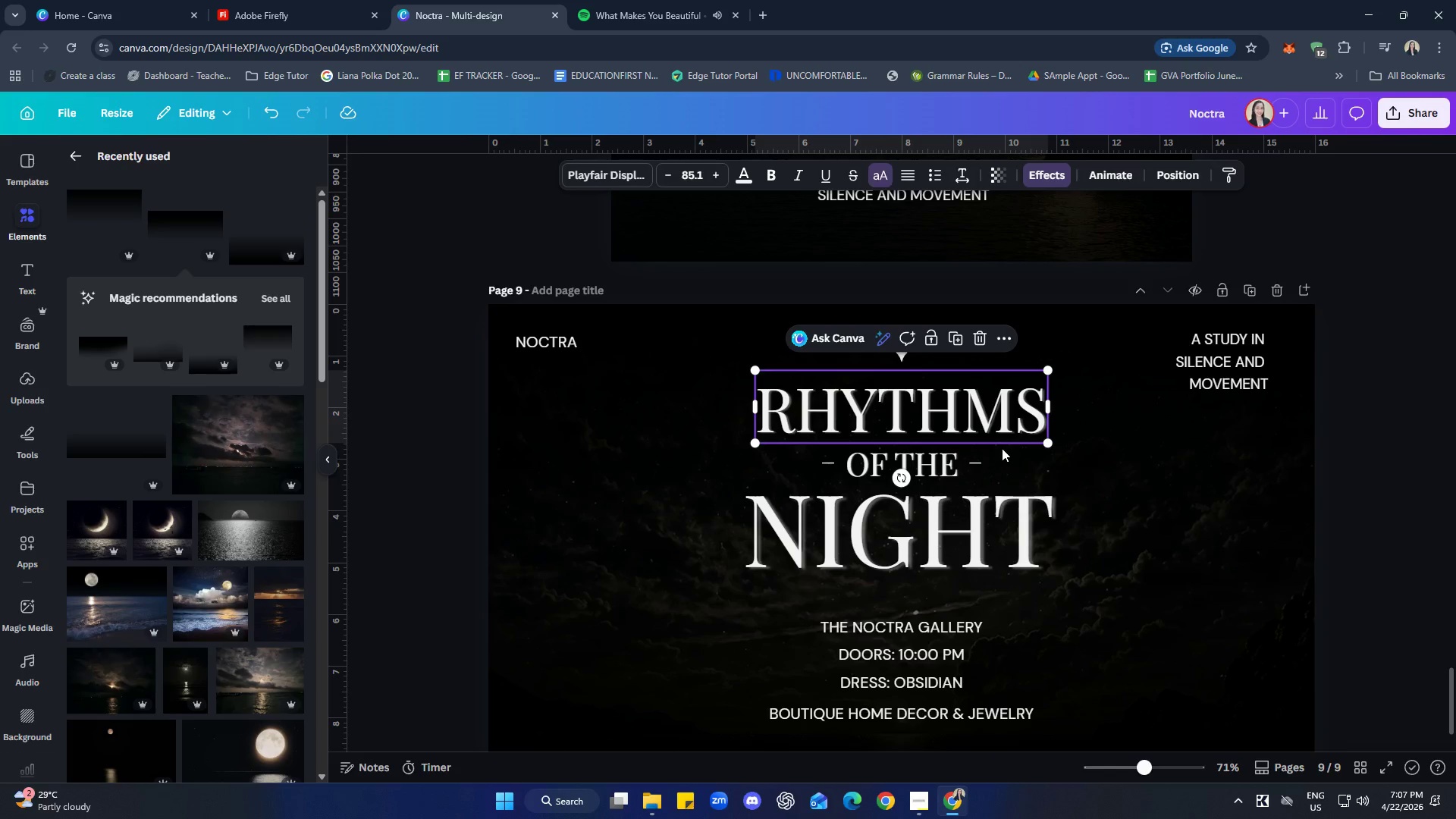 
right_click([1001, 447])
 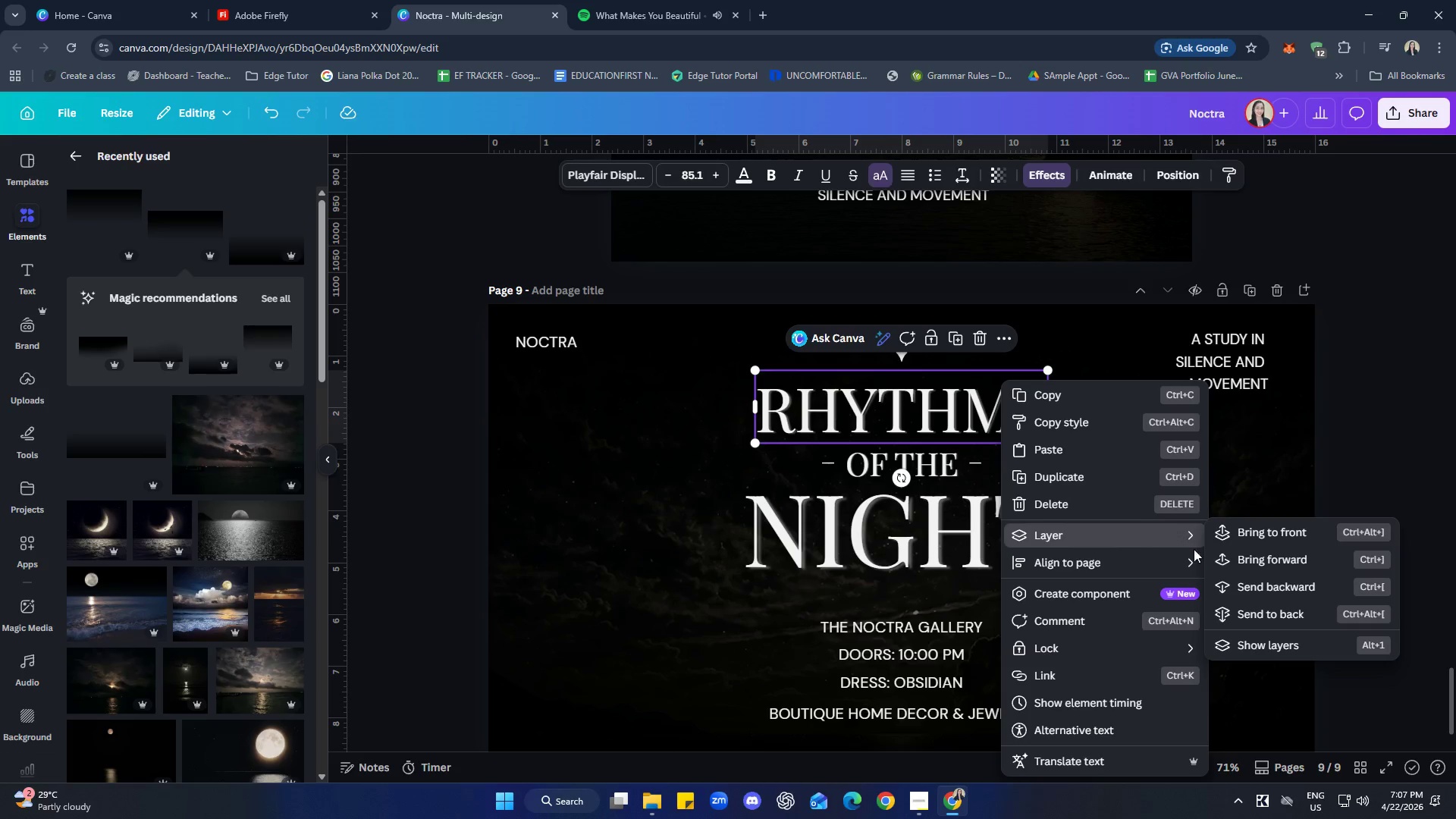 
left_click([1241, 642])
 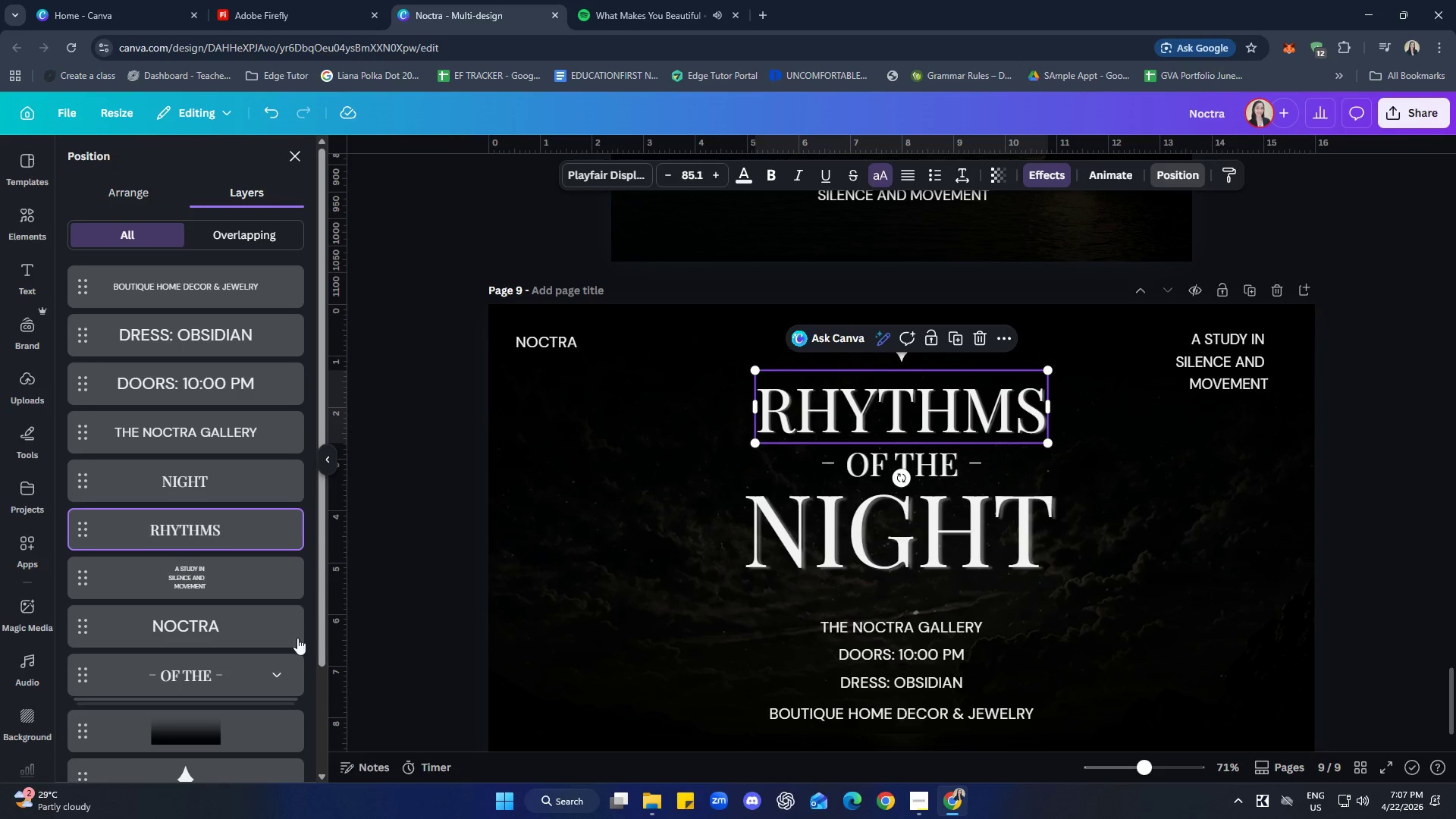 
scroll: coordinate [196, 594], scroll_direction: down, amount: 1.0
 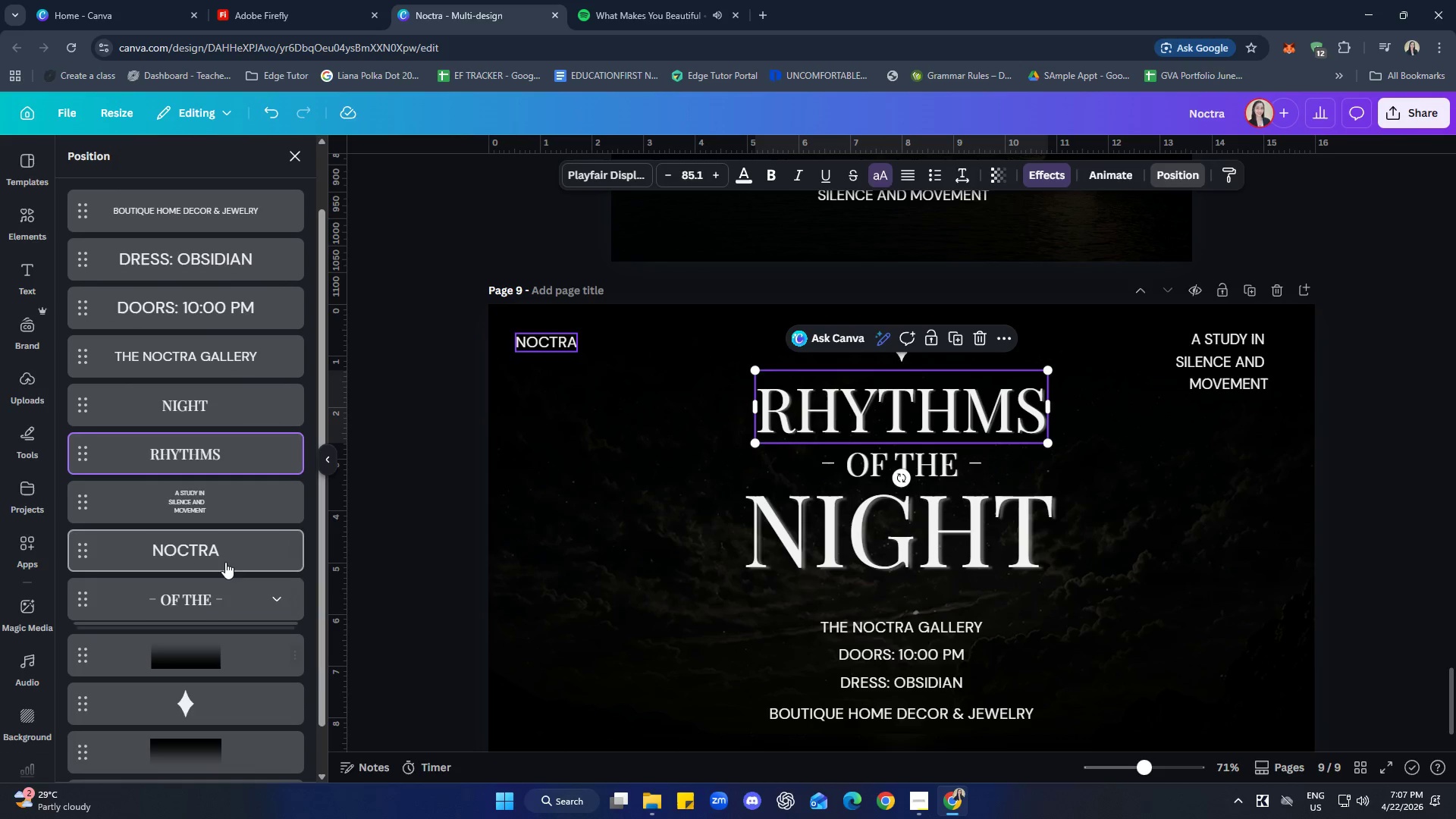 
left_click([218, 597])
 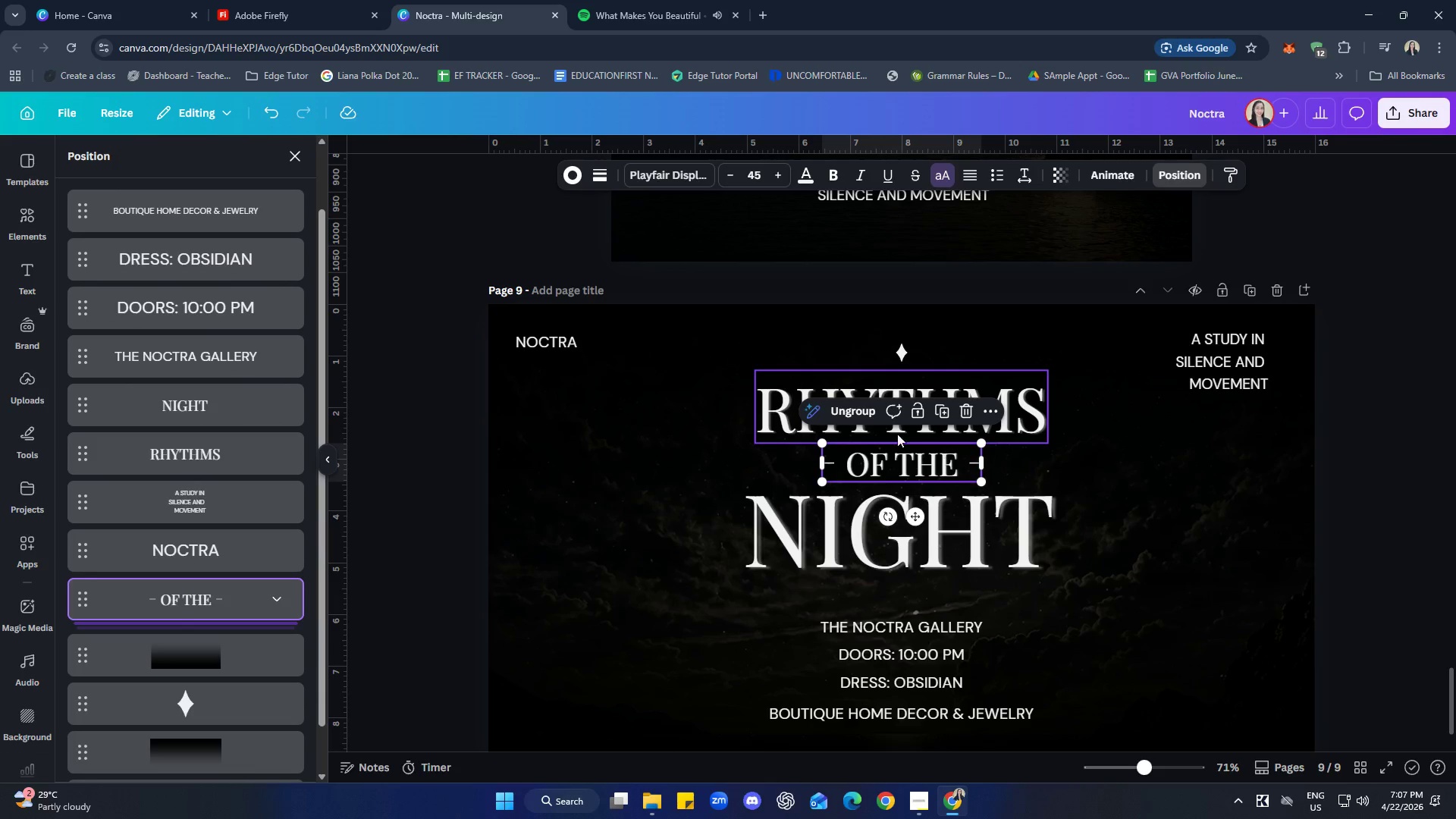 
left_click([850, 412])
 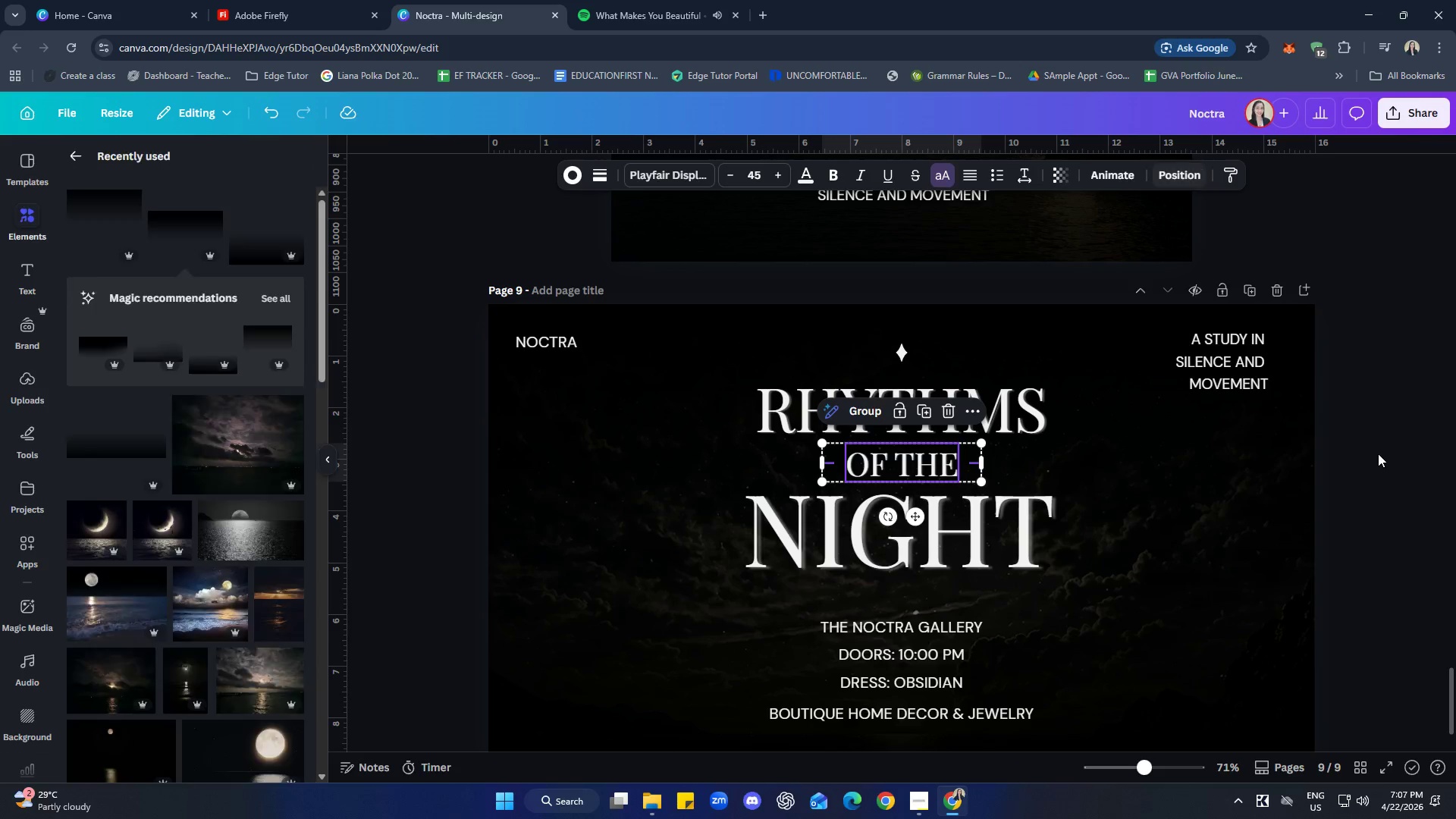 
double_click([1378, 453])
 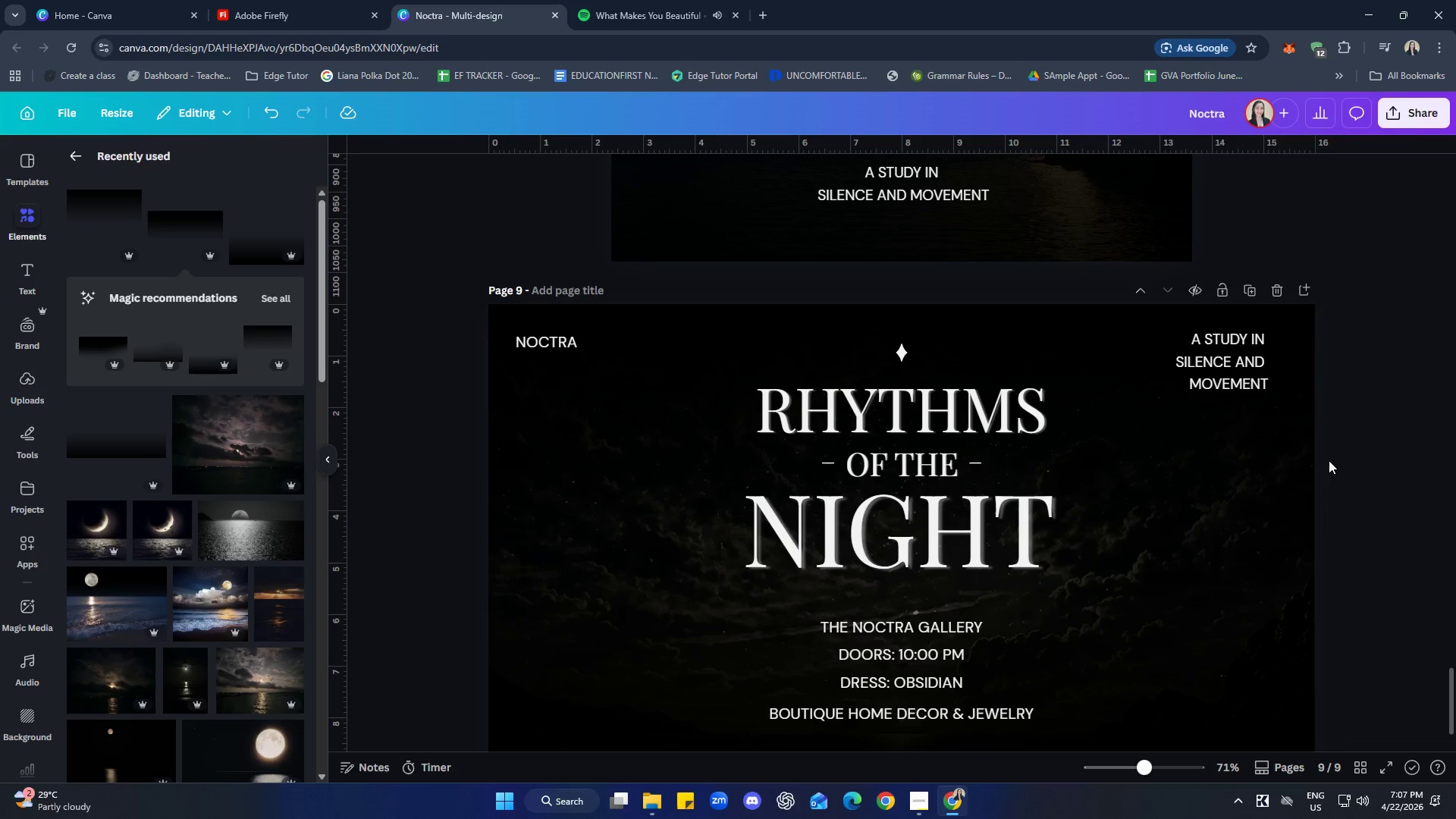 
left_click([645, 0])
 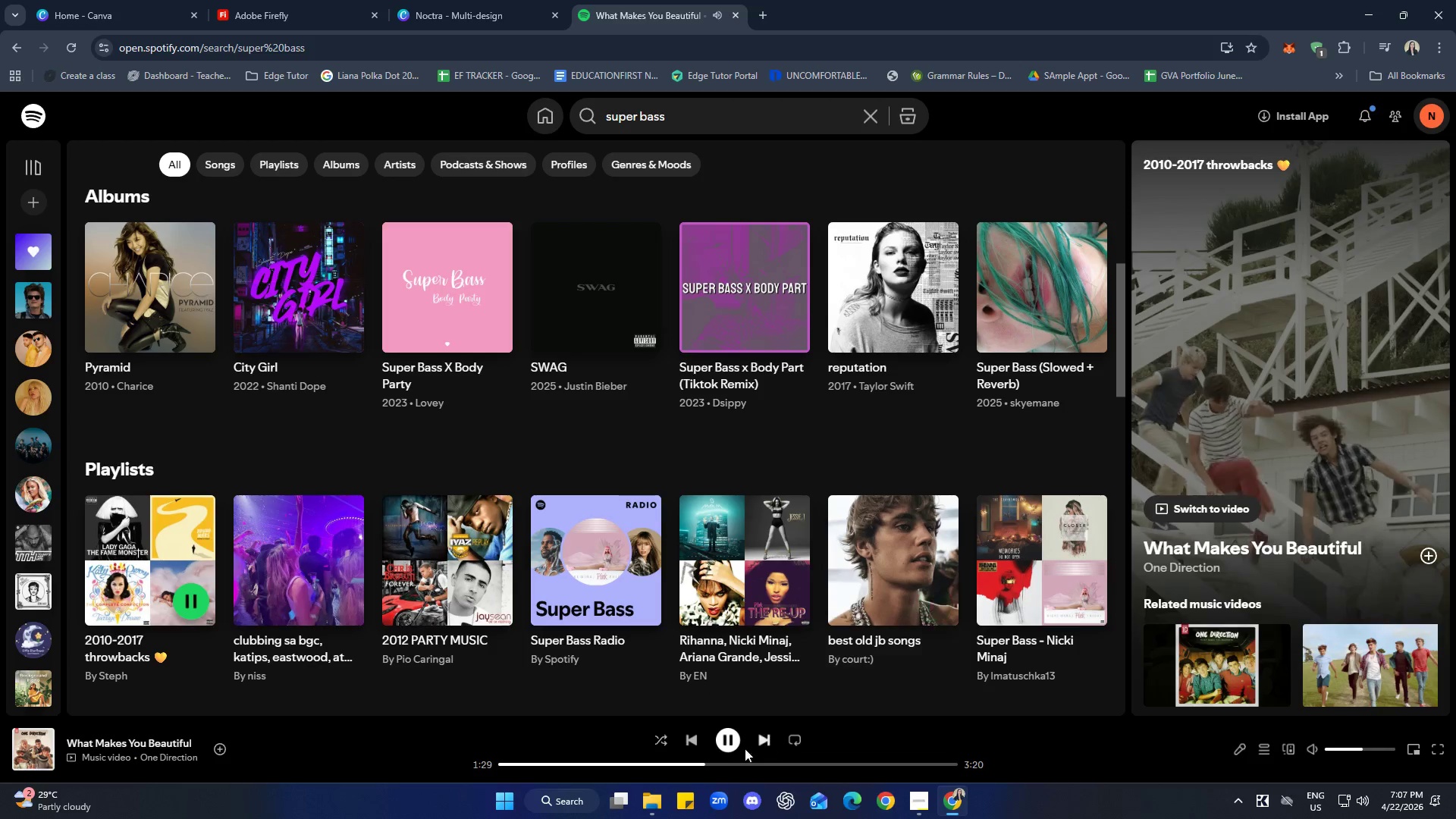 
left_click([733, 744])
 